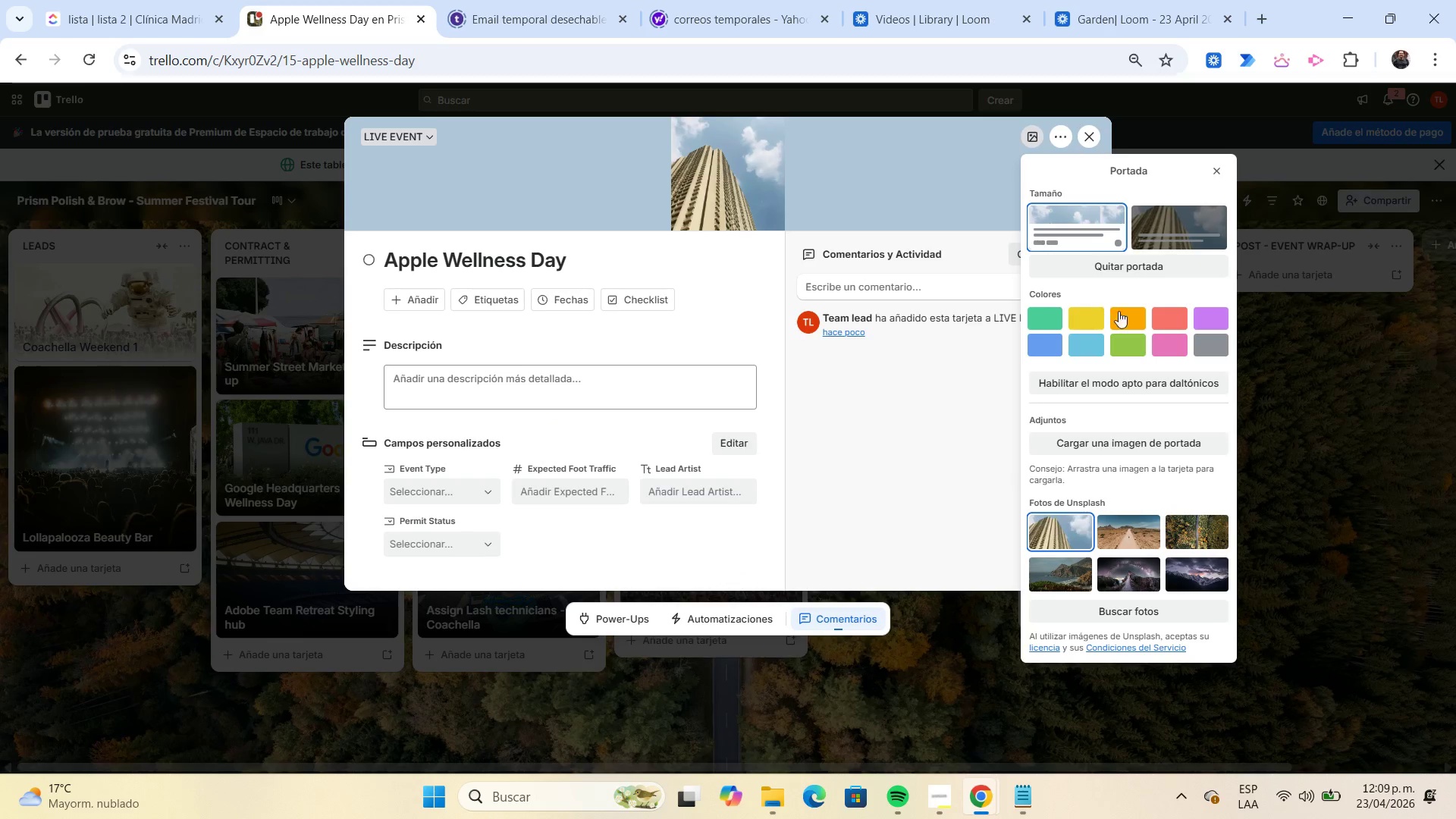 
left_click([1169, 240])
 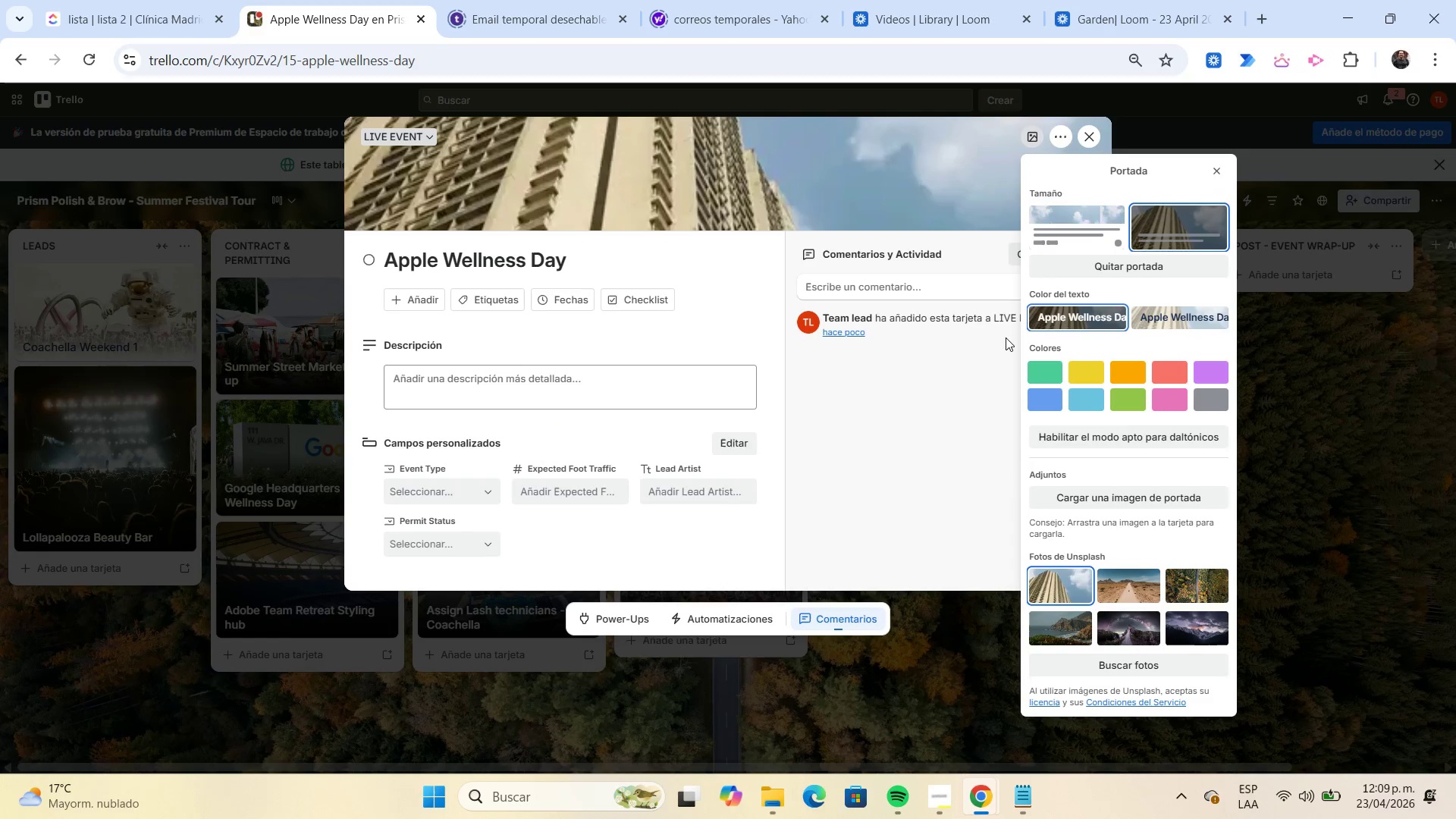 
left_click([1226, 173])
 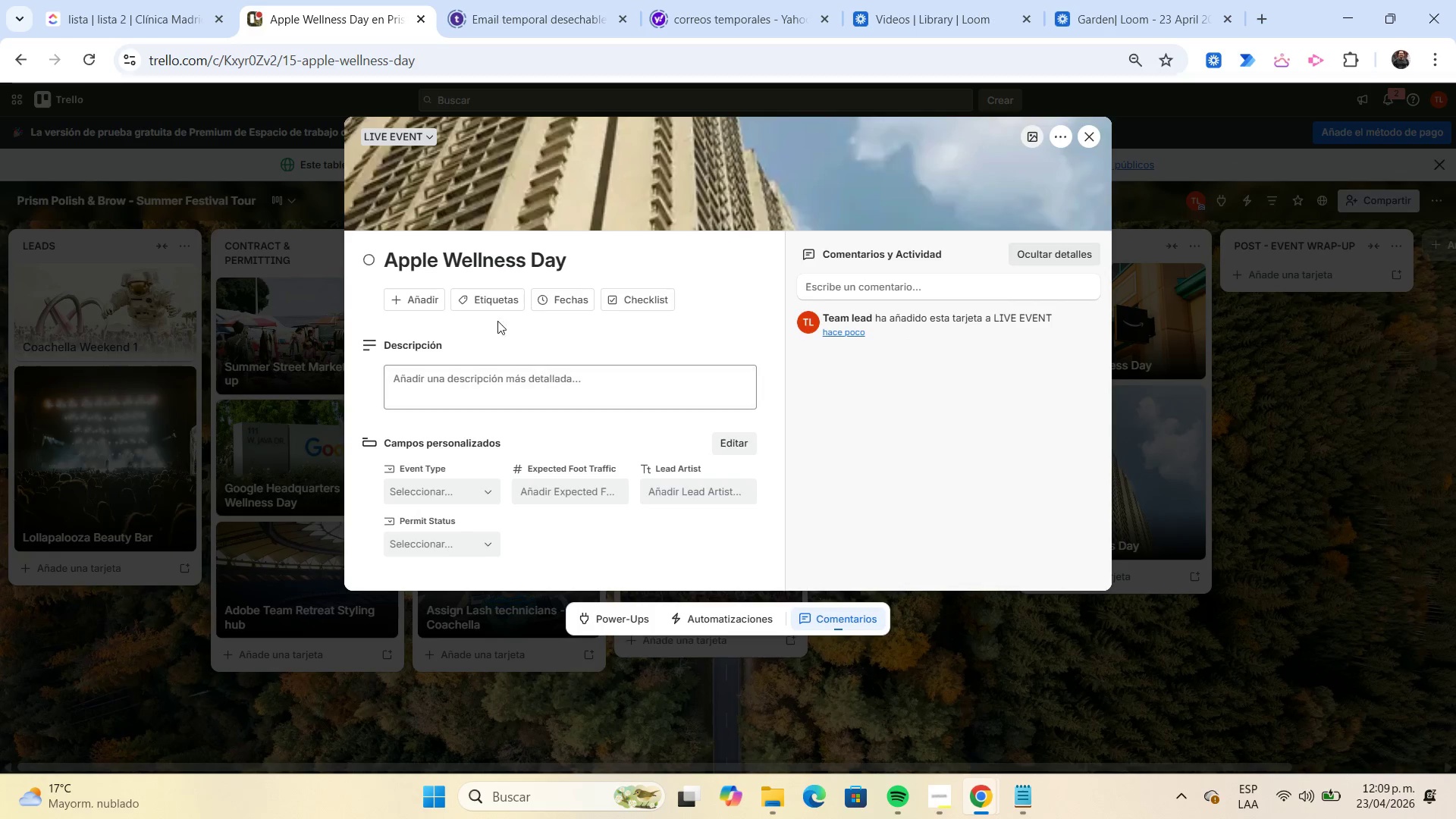 
left_click([480, 302])
 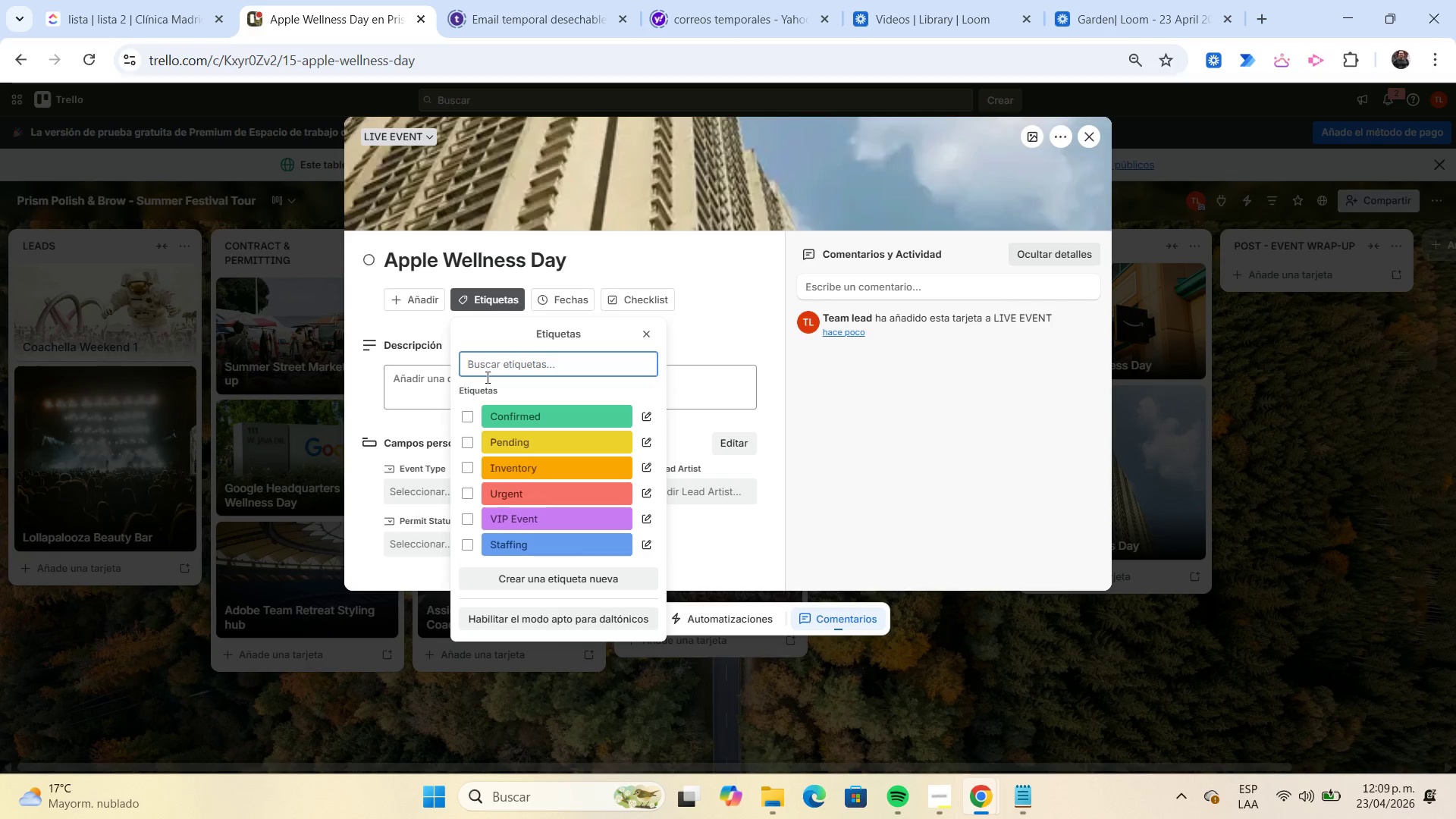 
mouse_move([488, 470])
 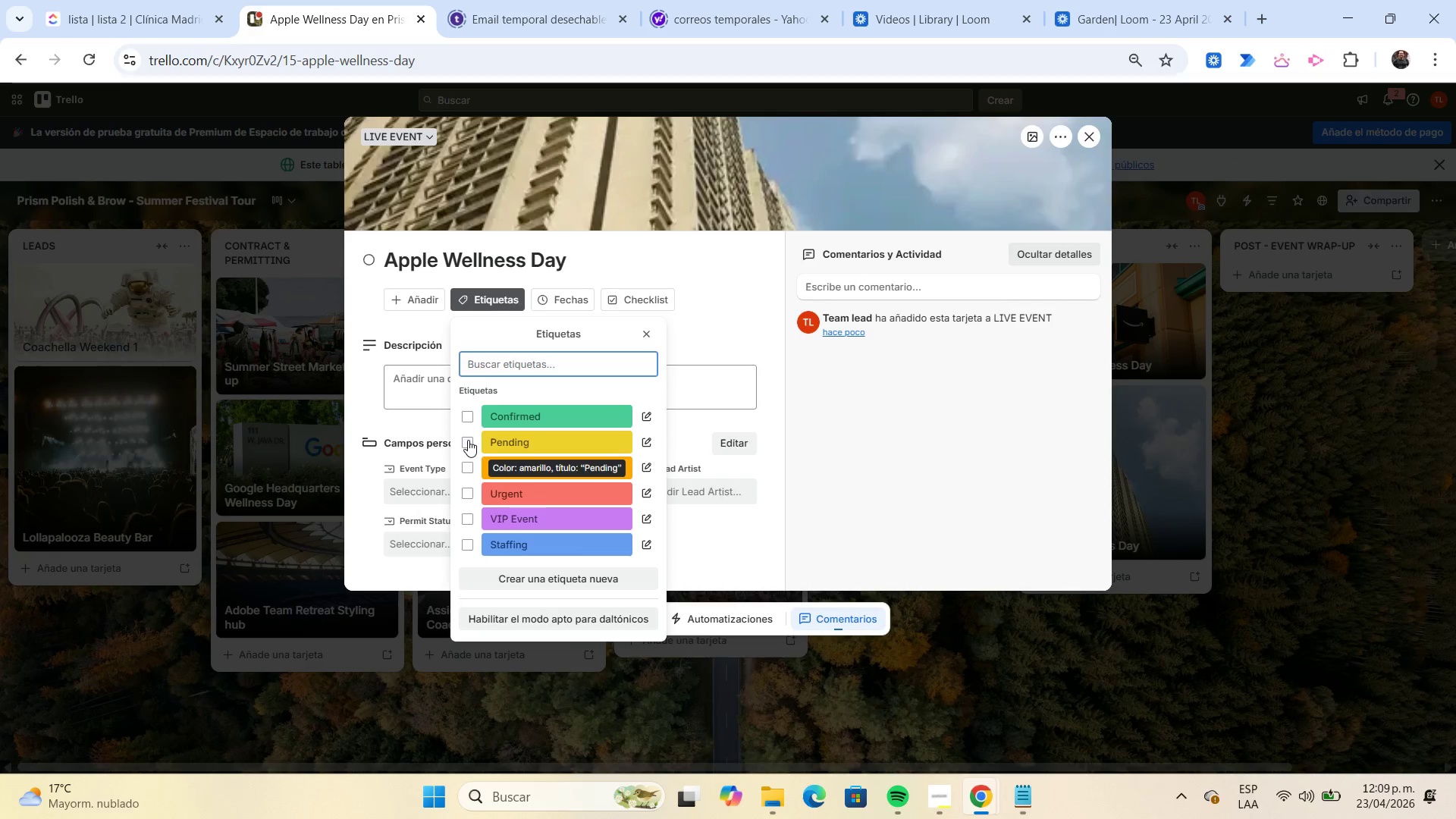 
left_click([468, 440])
 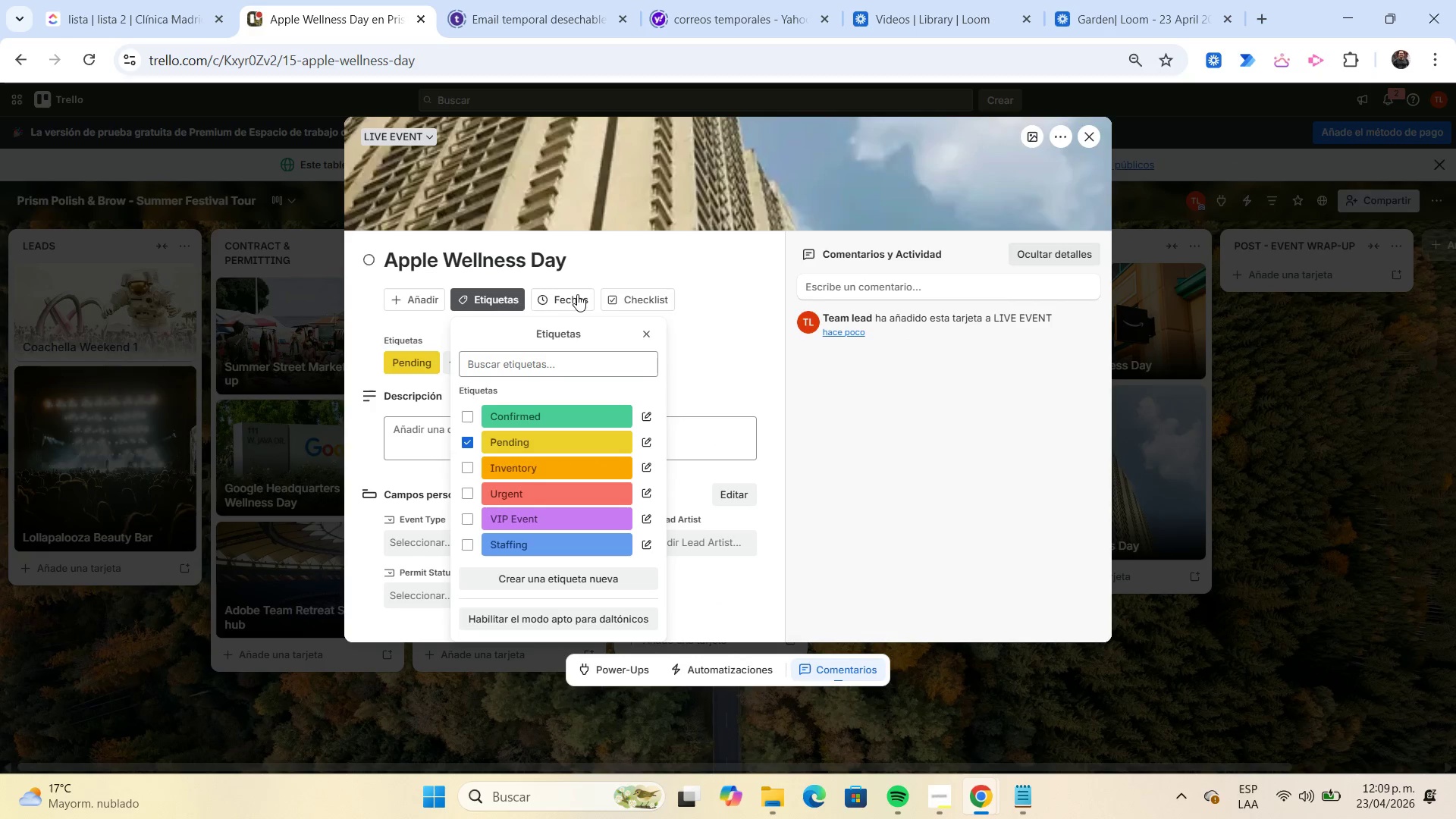 
left_click([578, 293])
 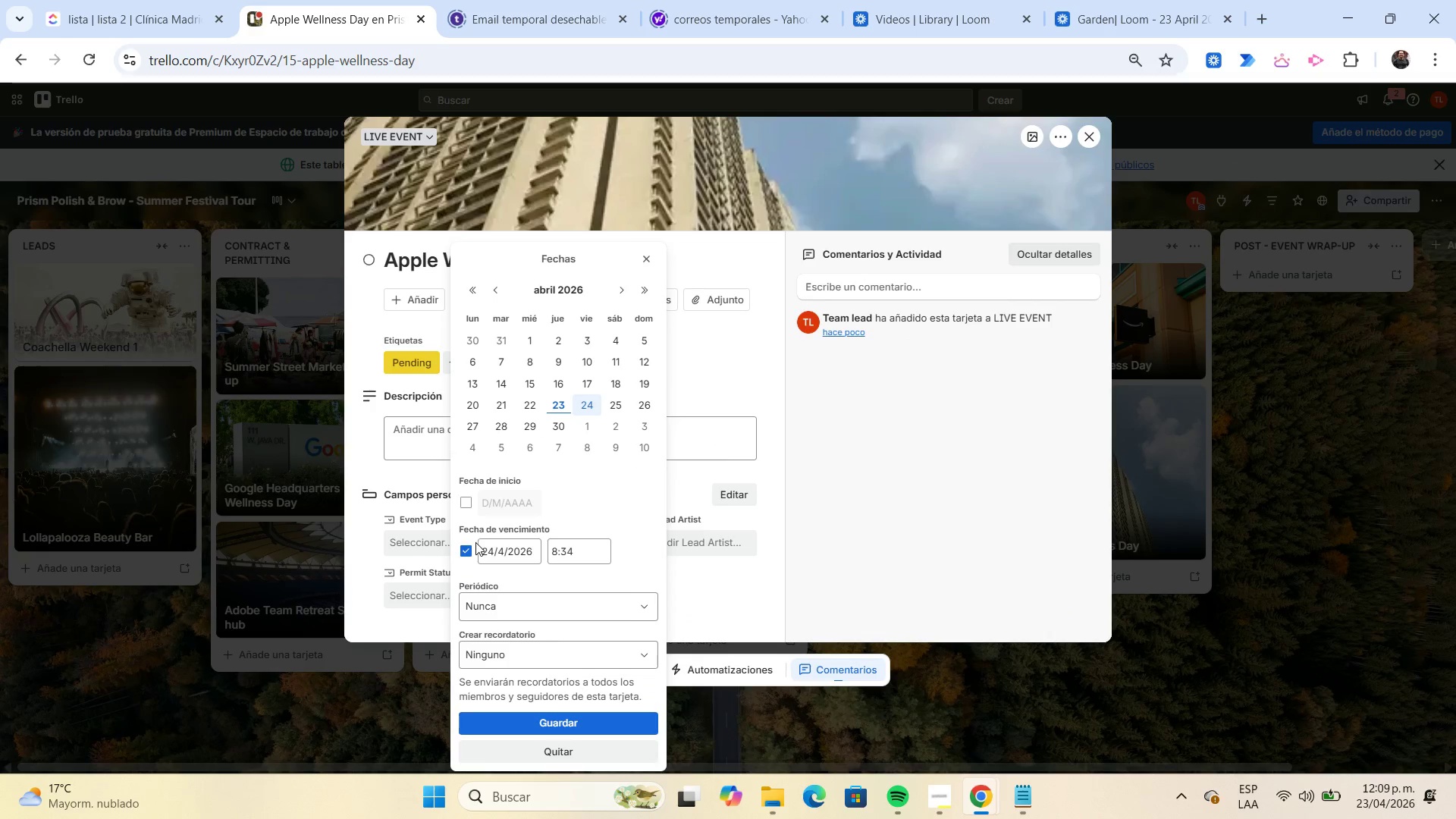 
left_click([468, 547])
 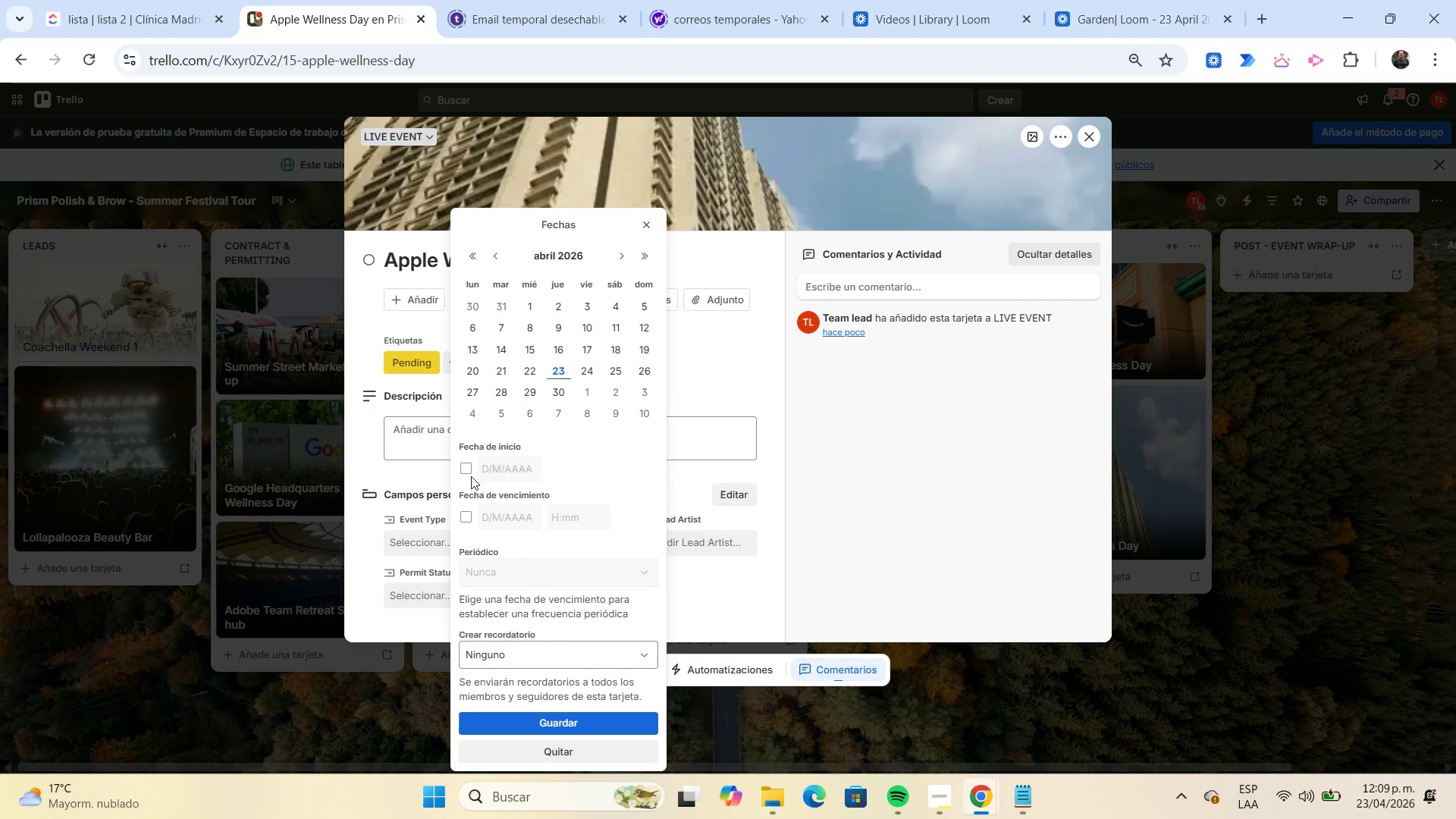 
left_click([466, 472])
 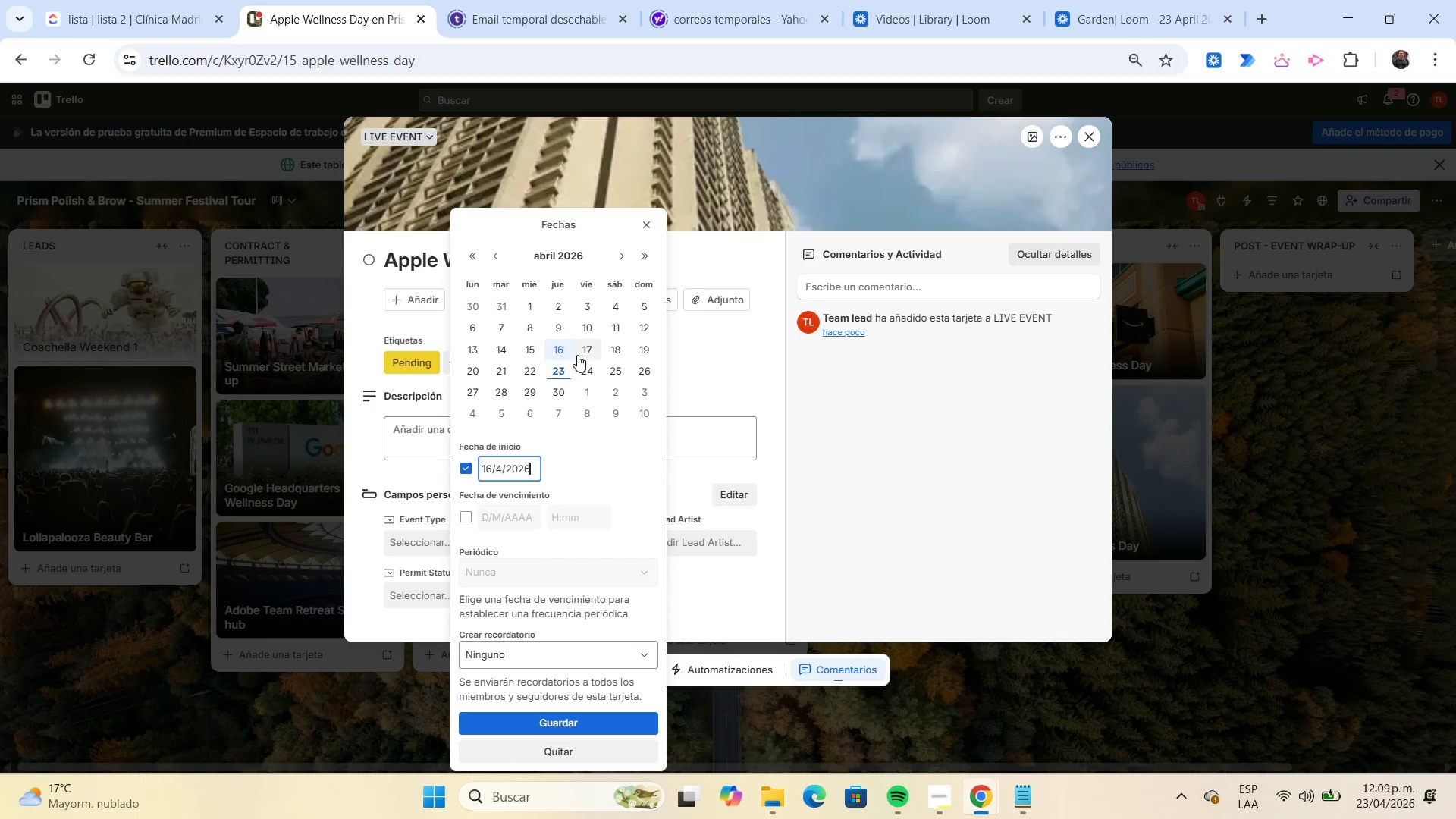 
left_click([587, 351])
 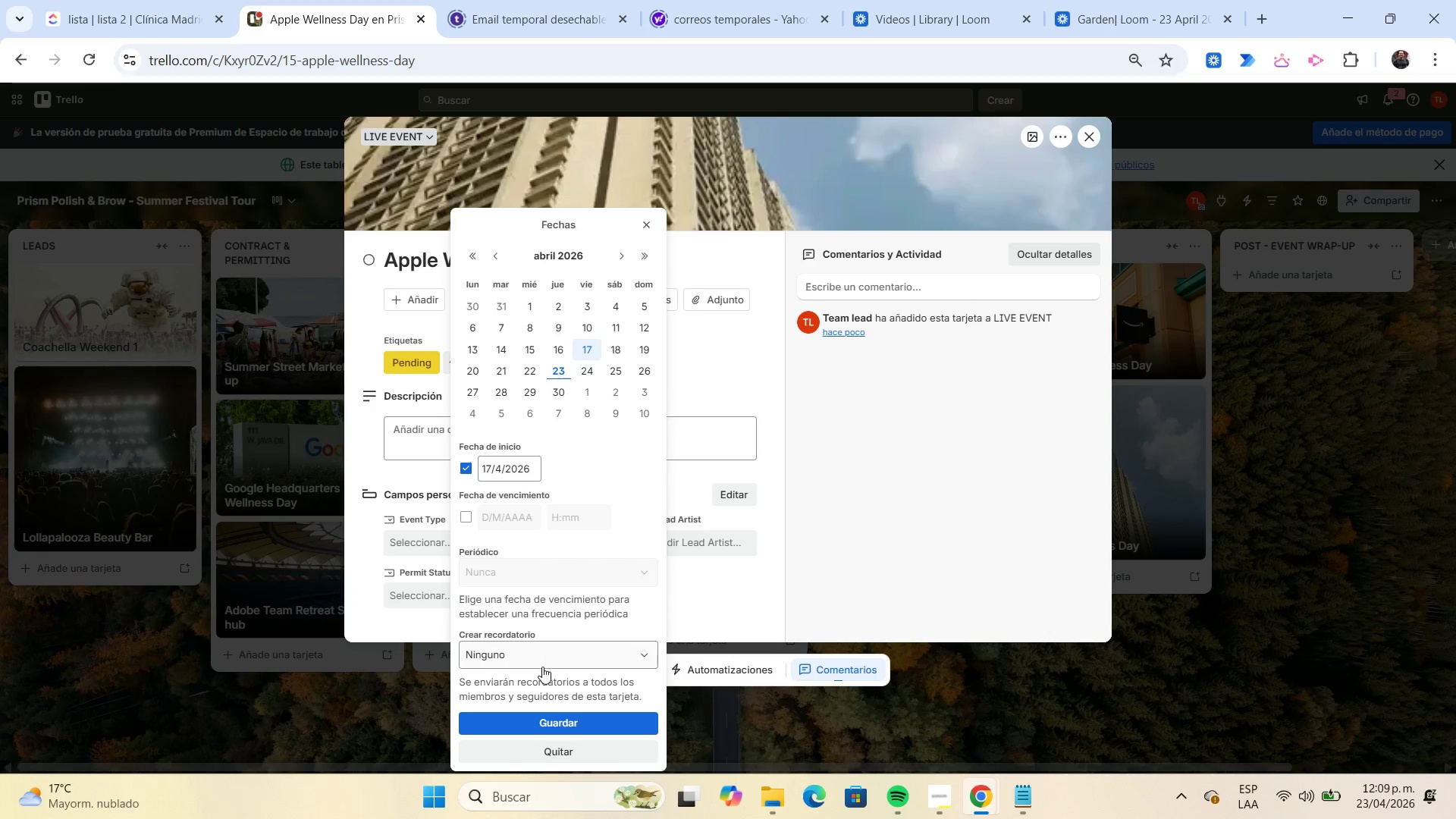 
left_click([534, 658])
 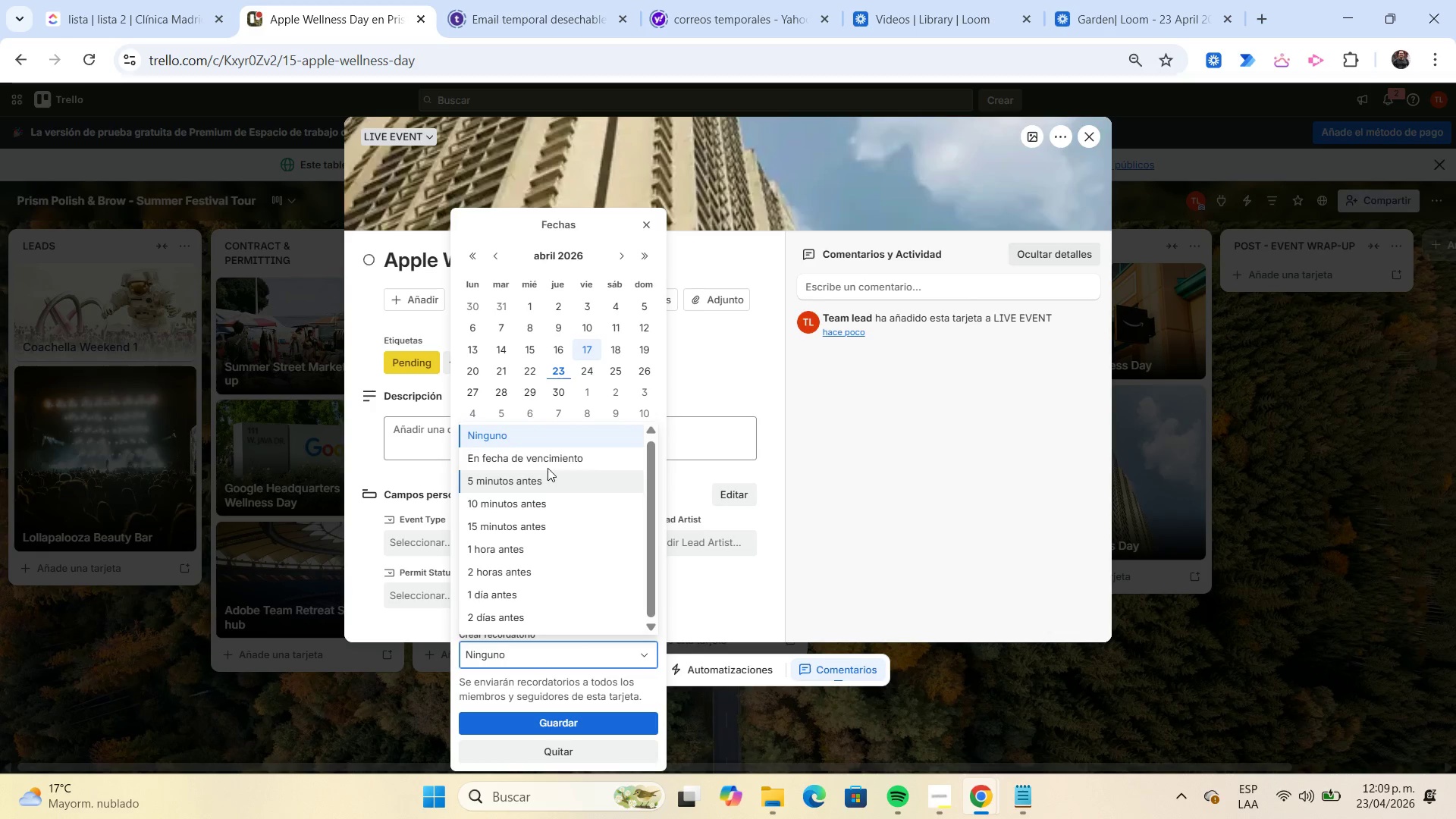 
left_click([548, 467])
 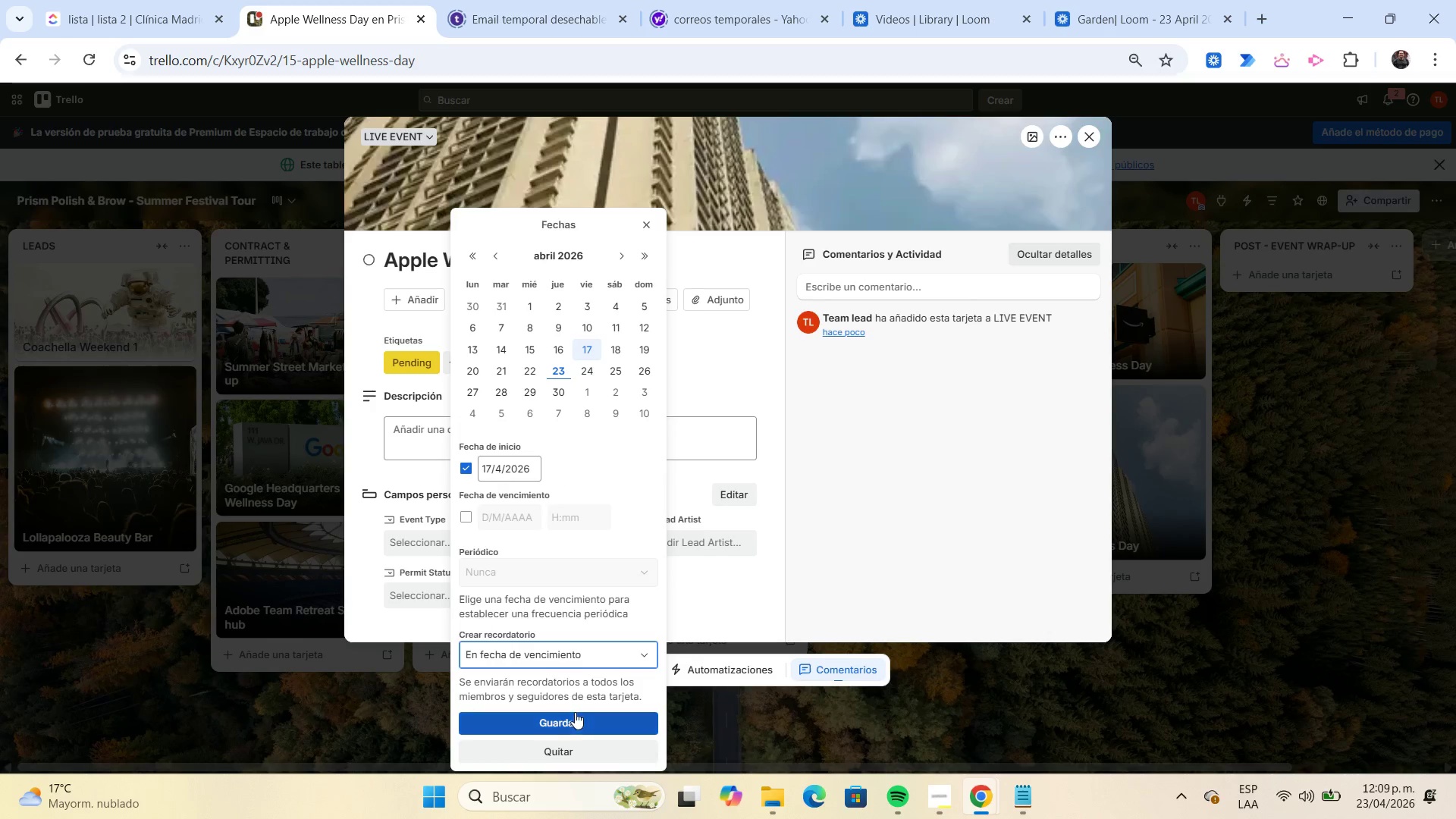 
left_click([576, 715])
 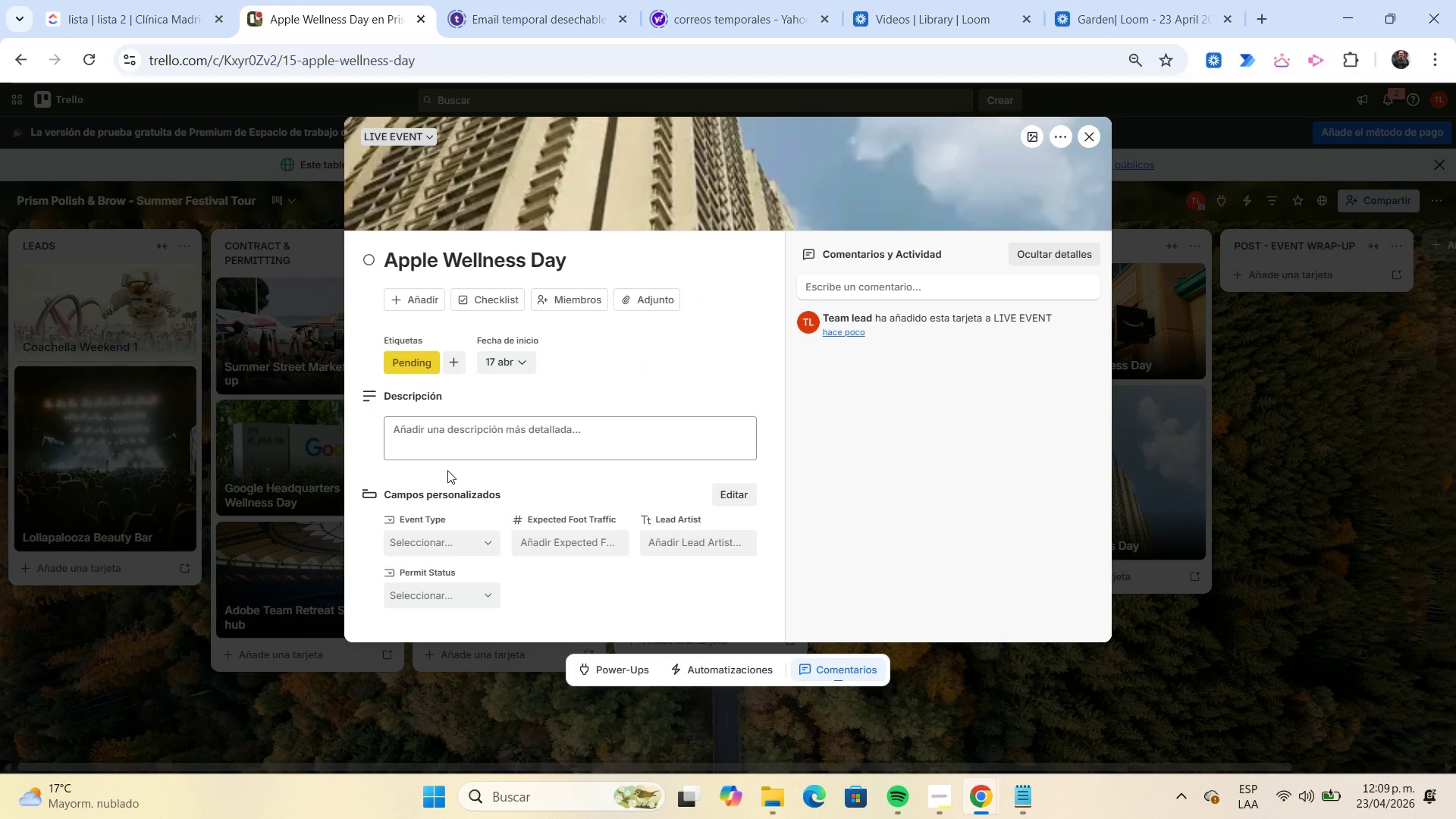 
left_click([444, 446])
 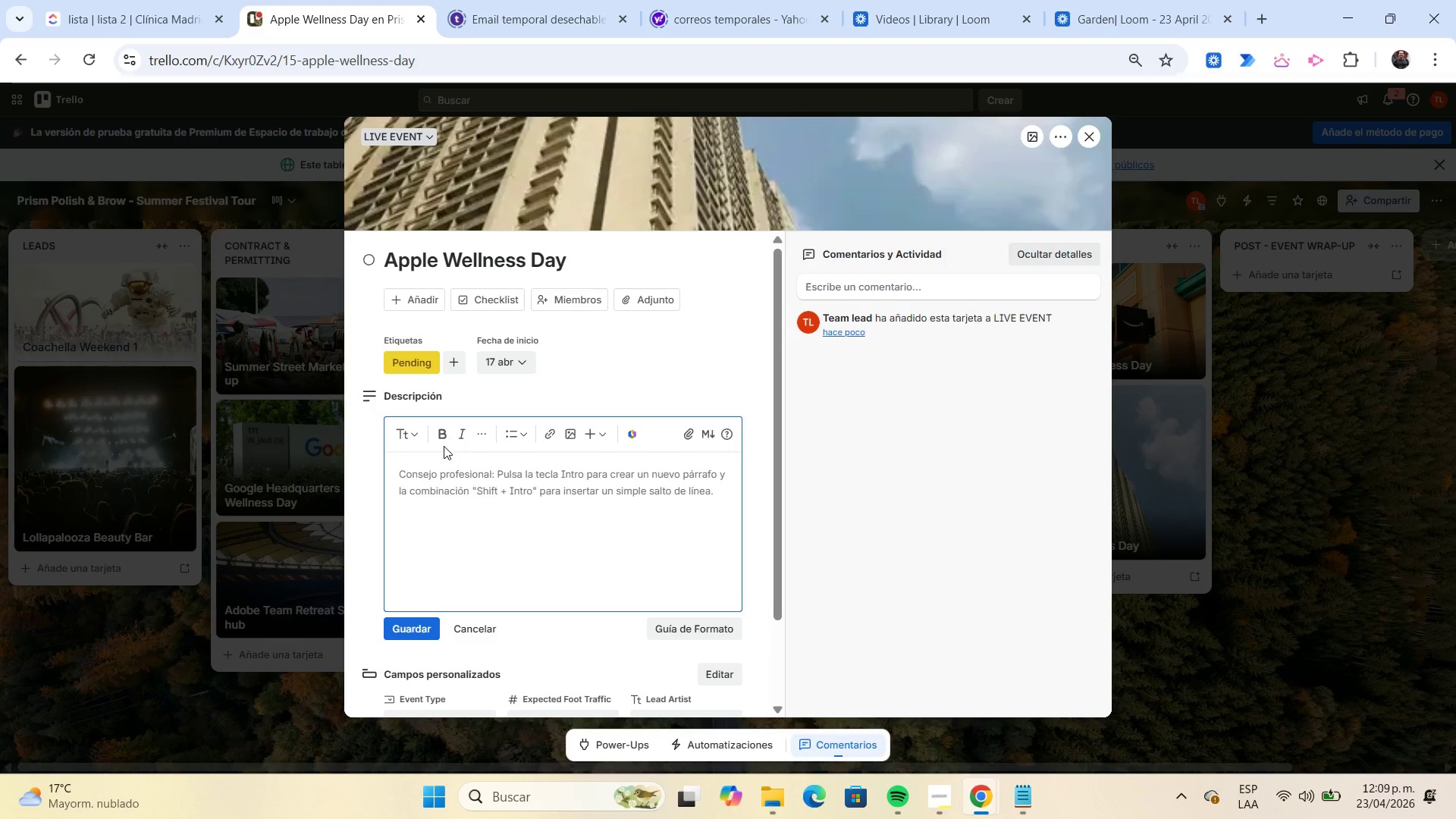 
wait(14.3)
 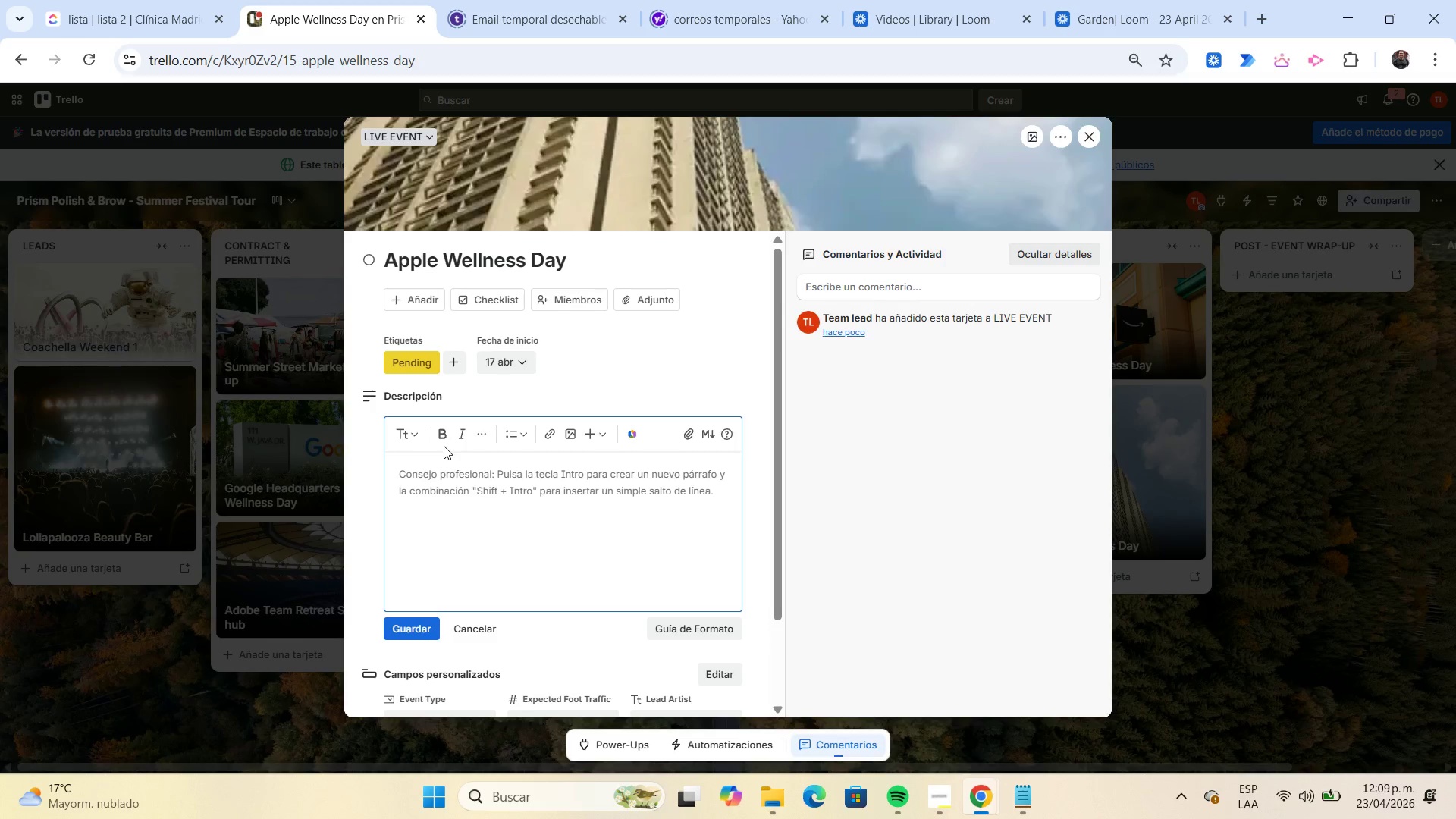 
type(Corporate activation running.)
 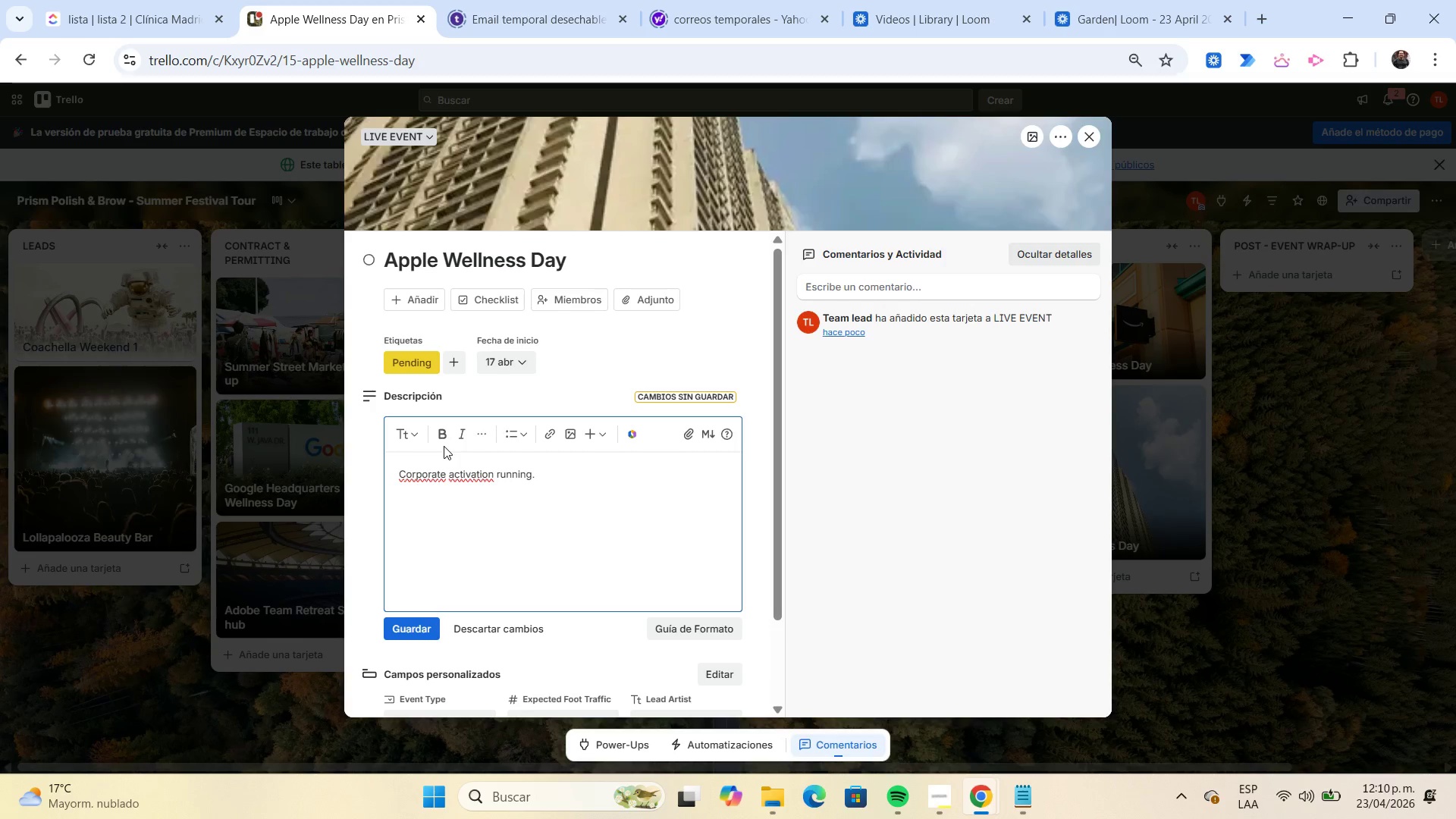 
left_click([419, 626])
 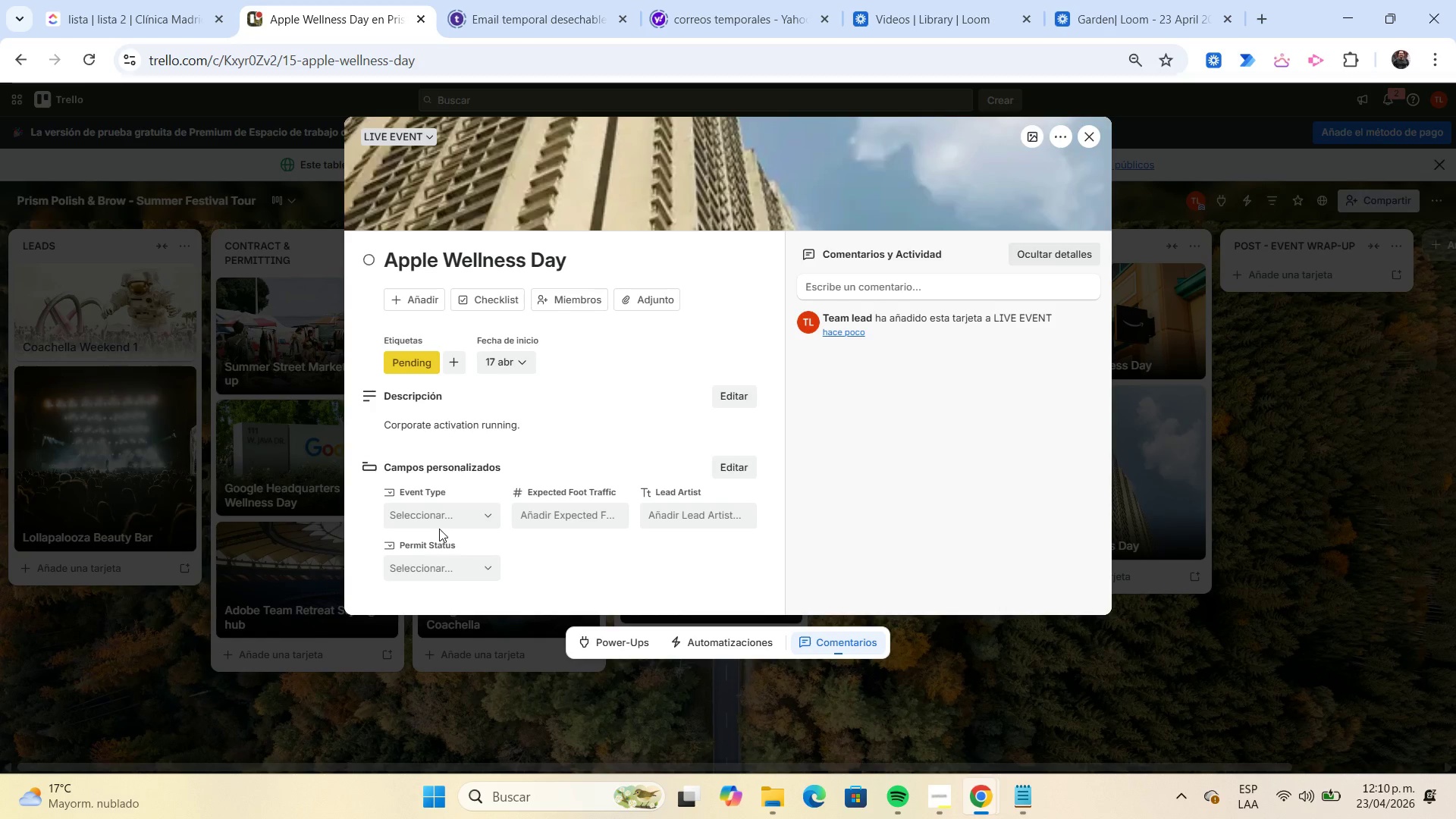 
left_click([435, 523])
 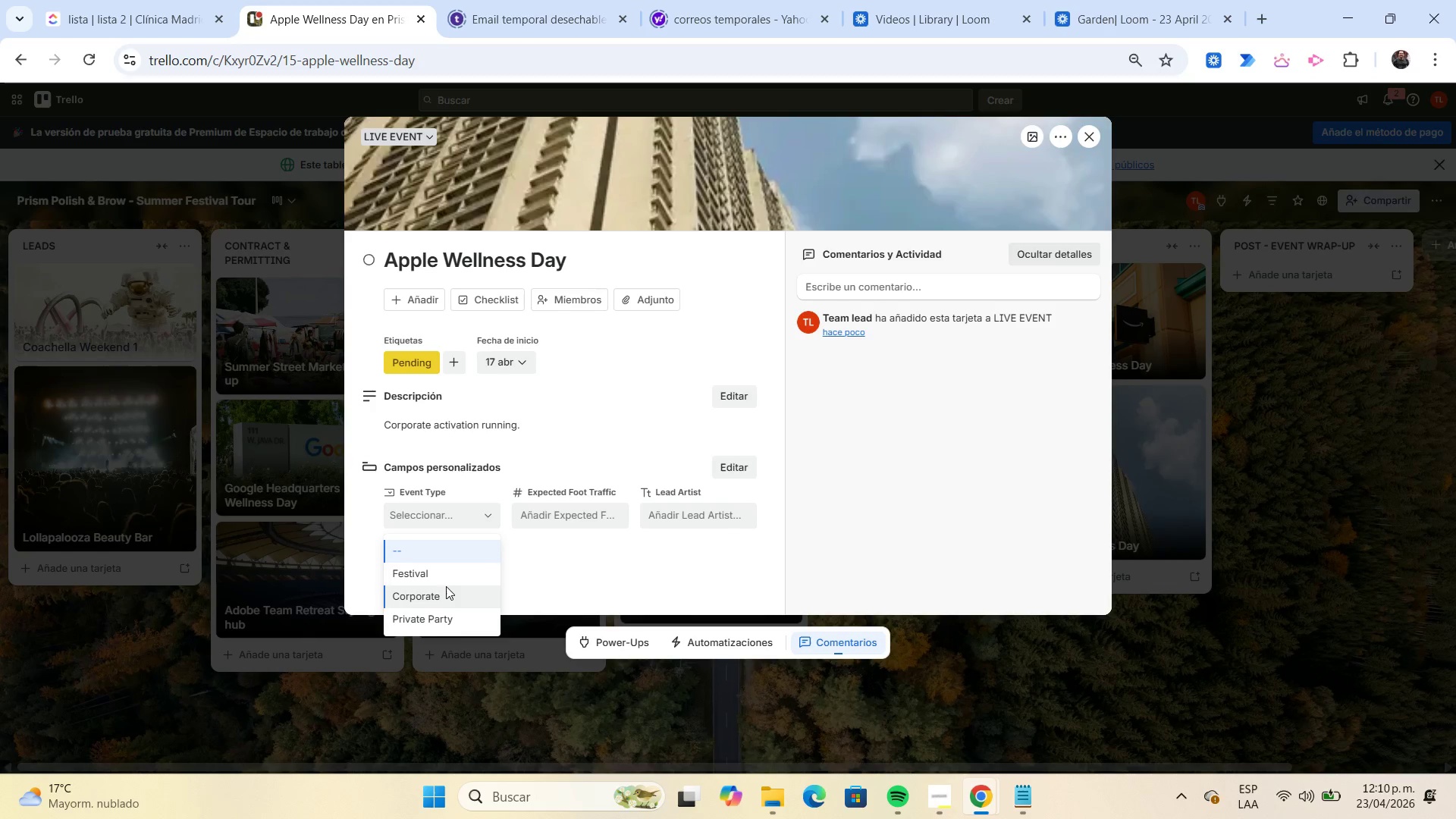 
left_click([446, 586])
 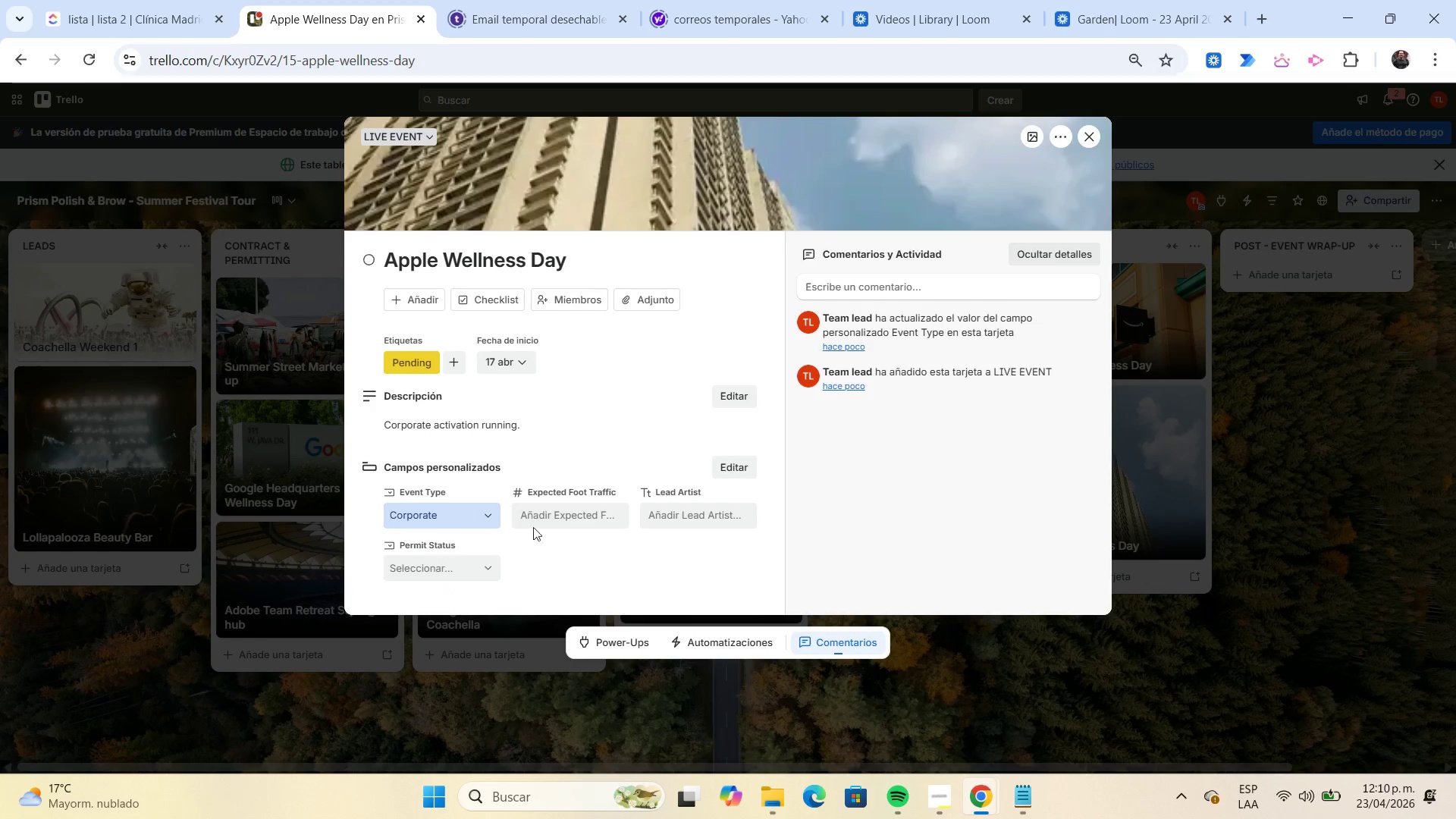 
left_click([533, 526])
 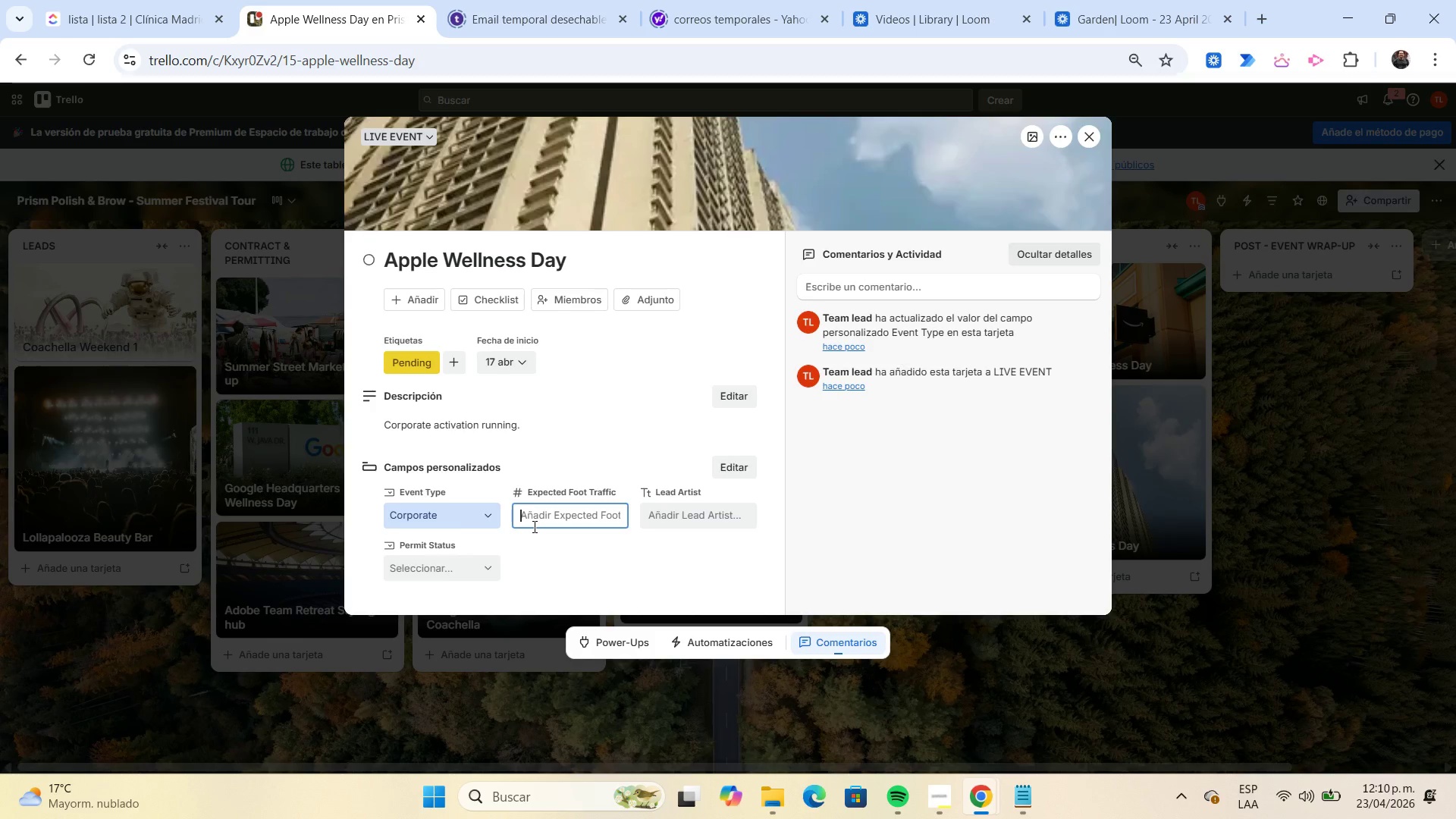 
key(Numpad2)
 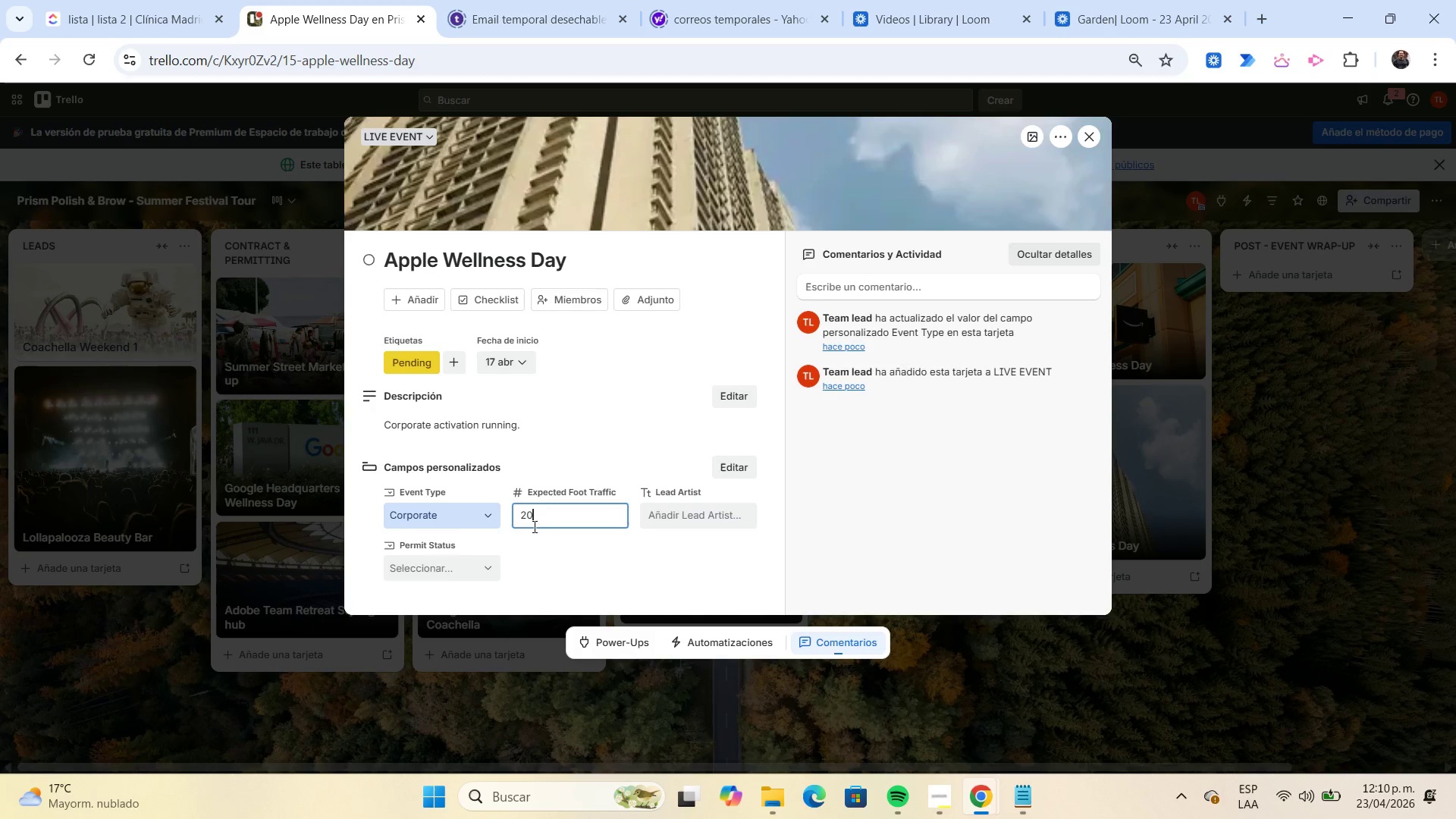 
key(Numpad0)
 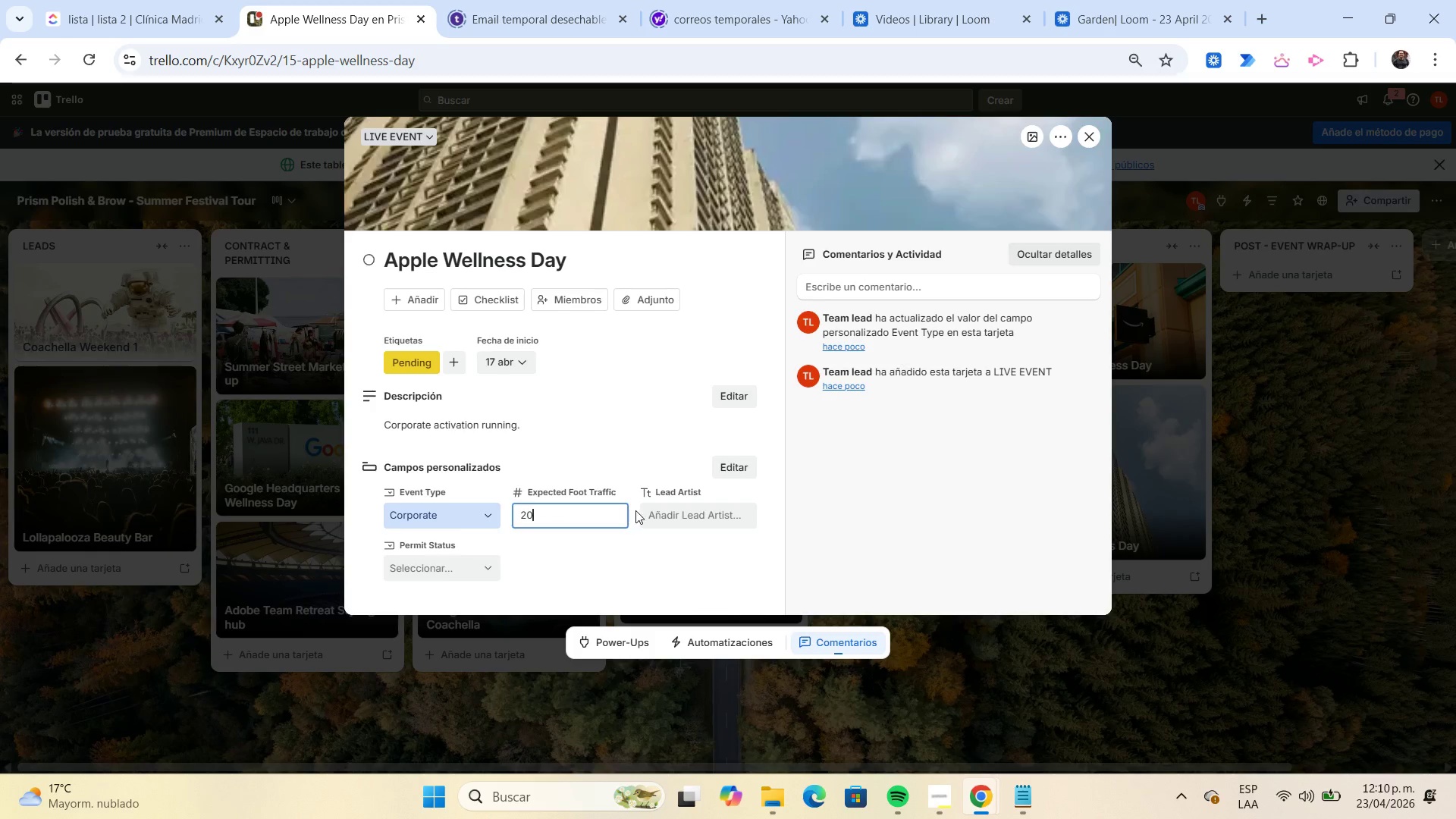 
left_click([697, 519])
 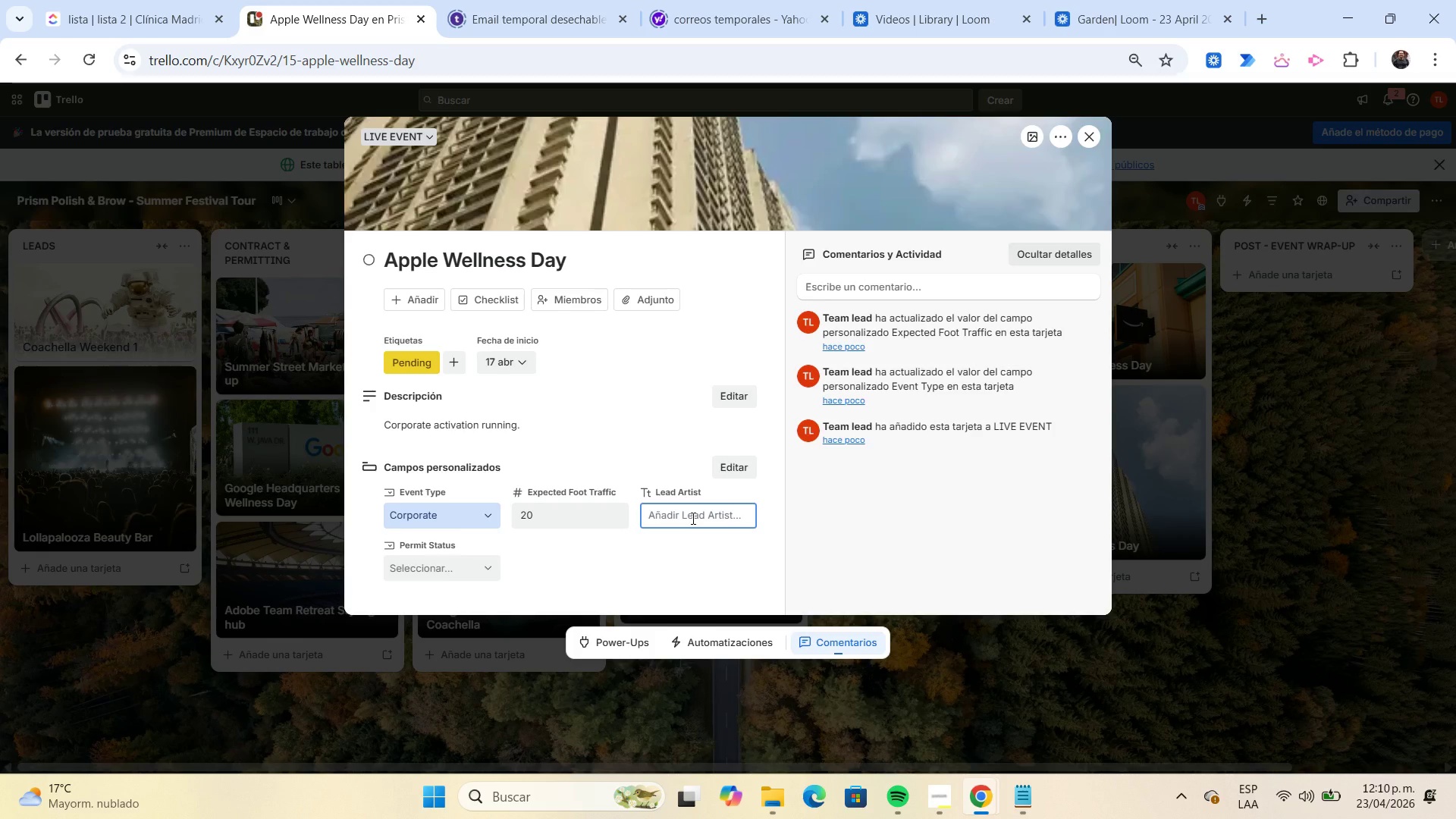 
type(Apple corp)
 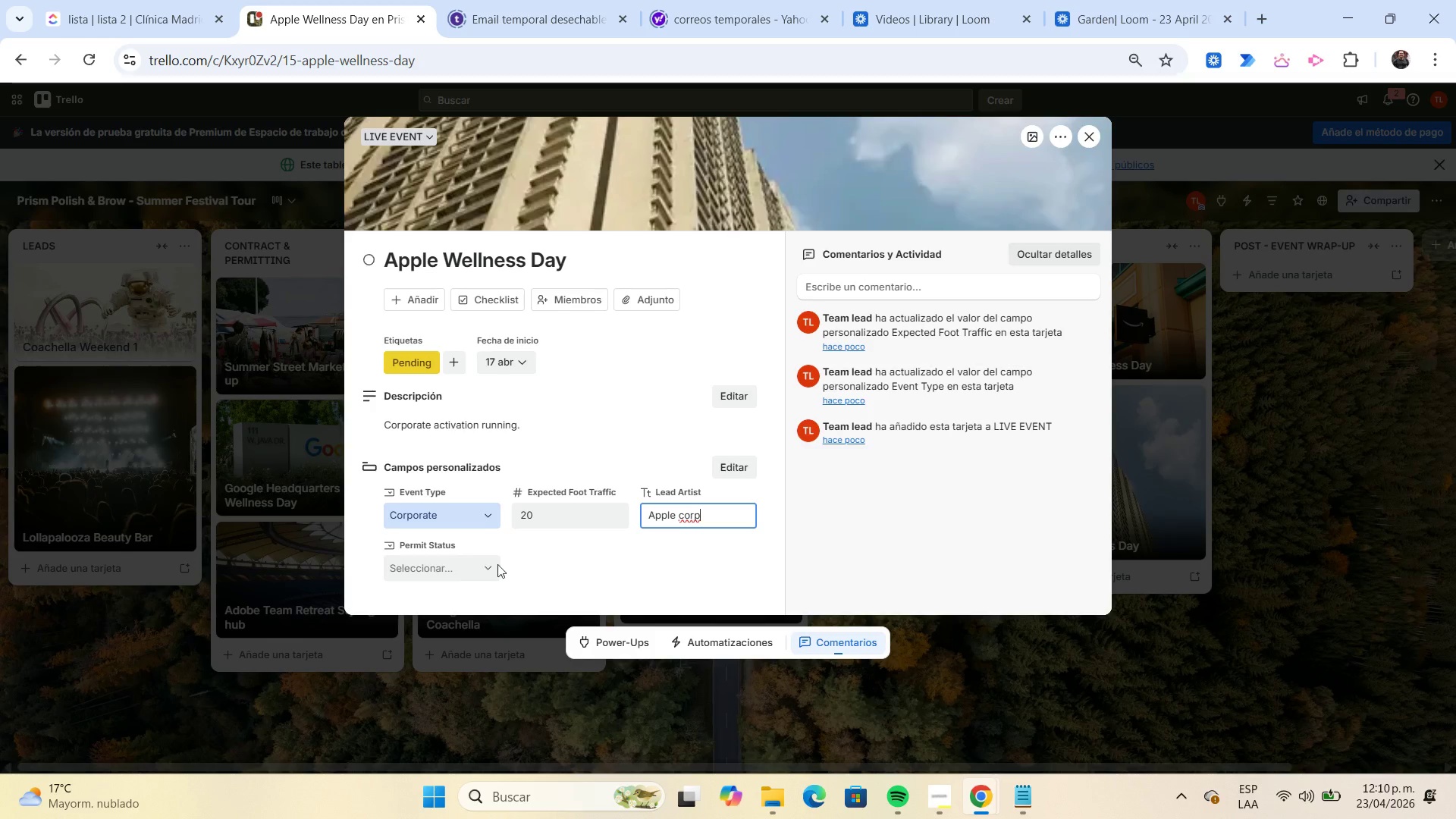 
left_click([492, 564])
 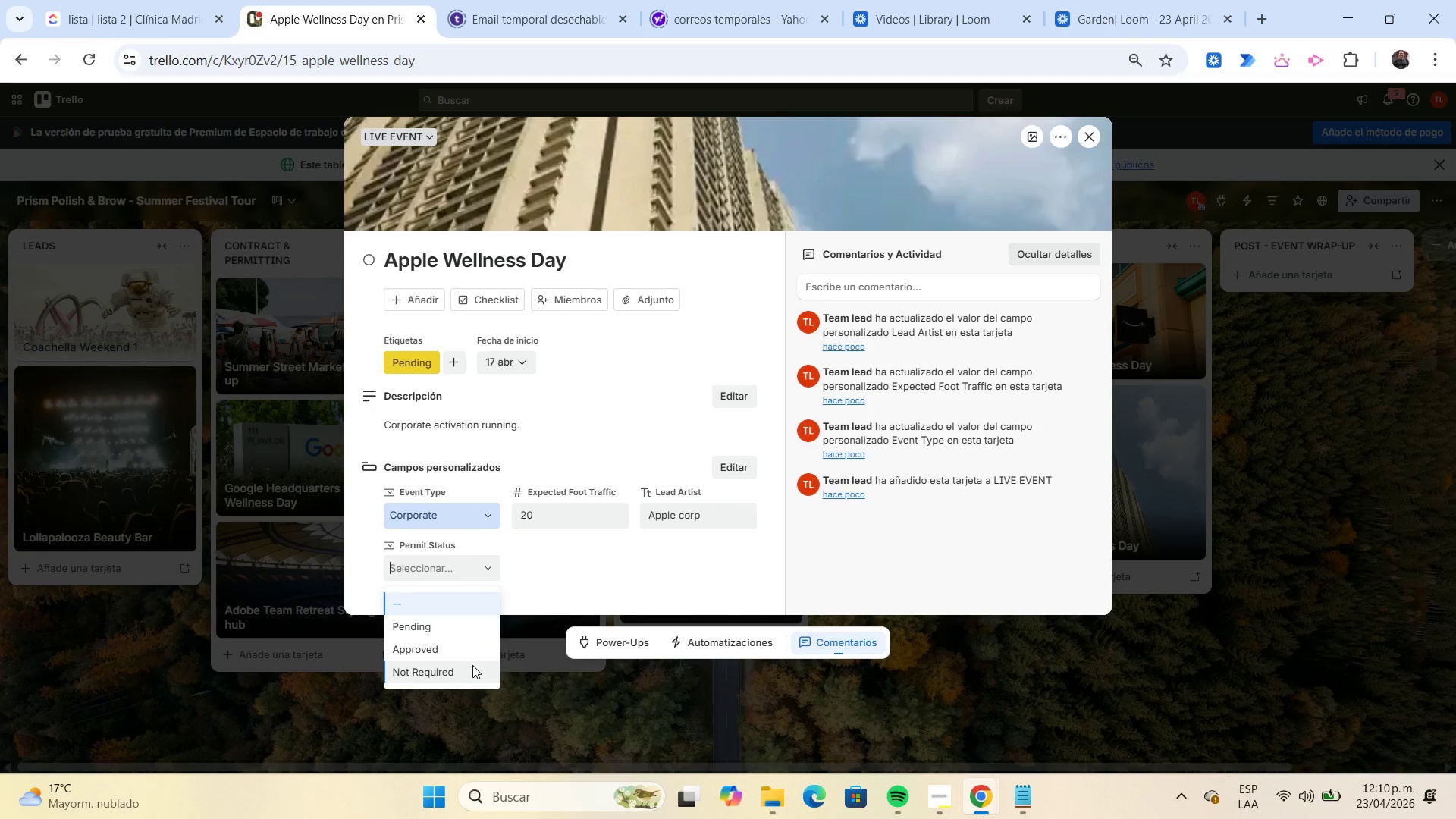 
left_click([472, 665])
 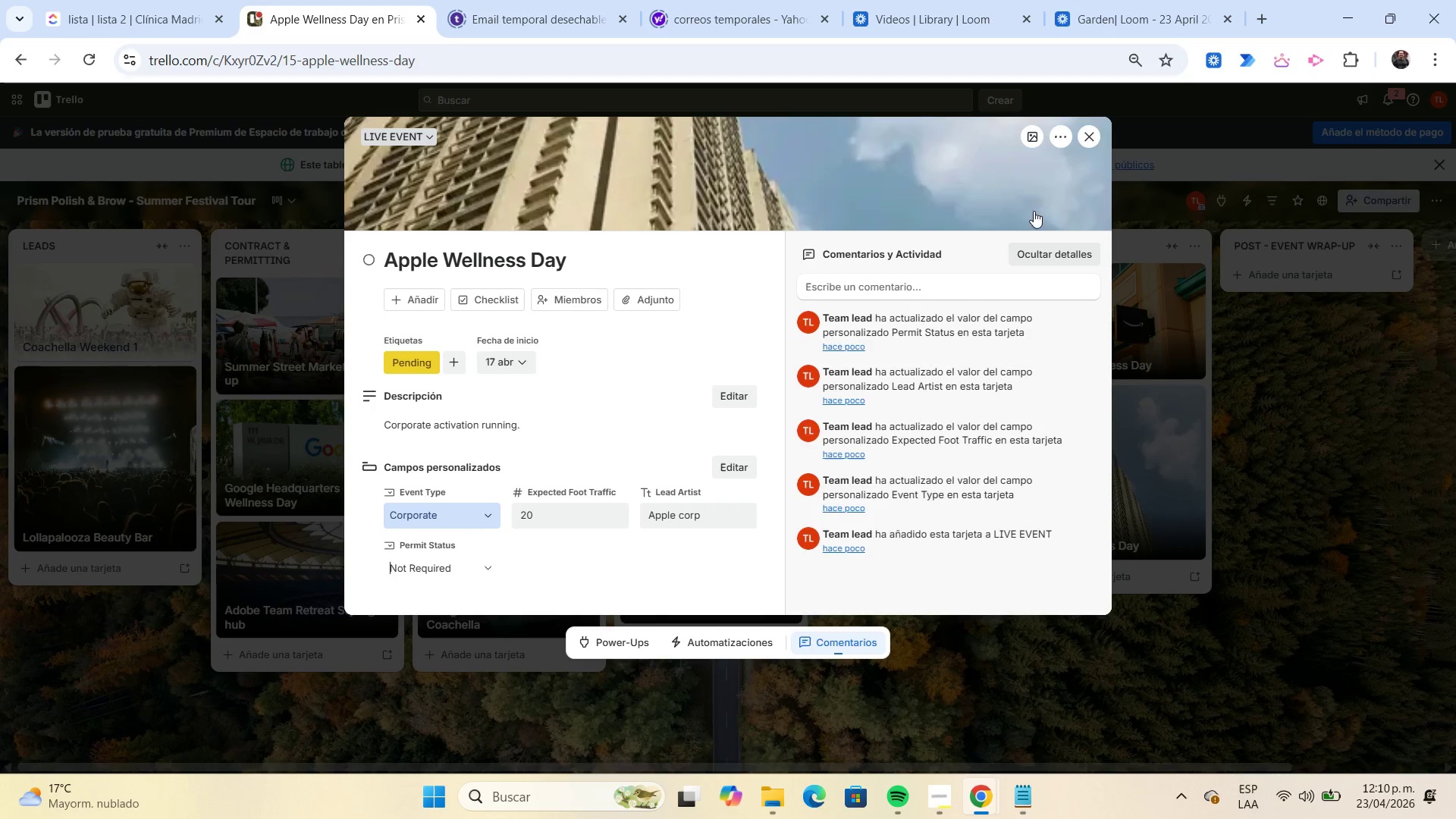 
left_click([1089, 140])
 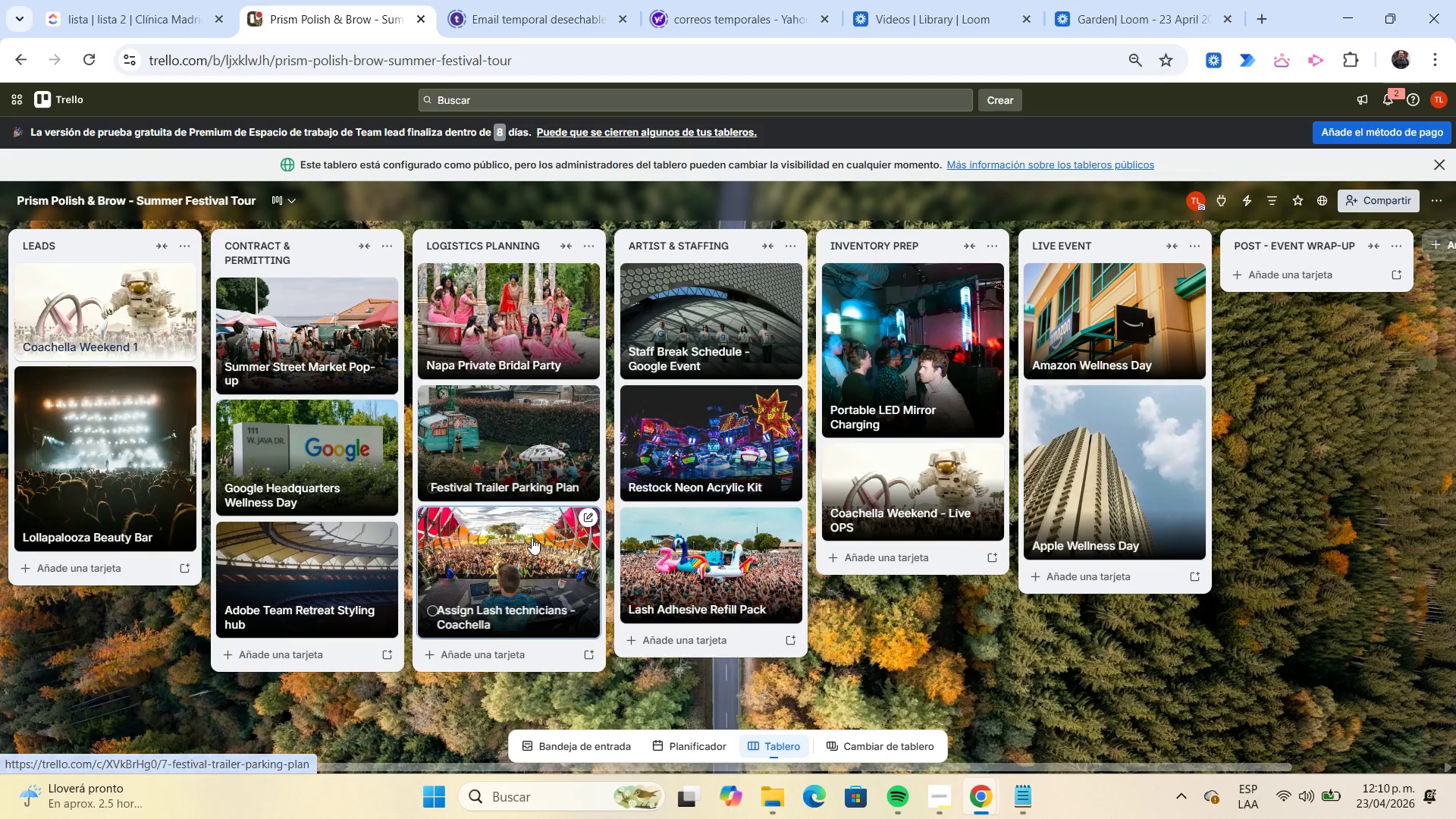 
wait(6.26)
 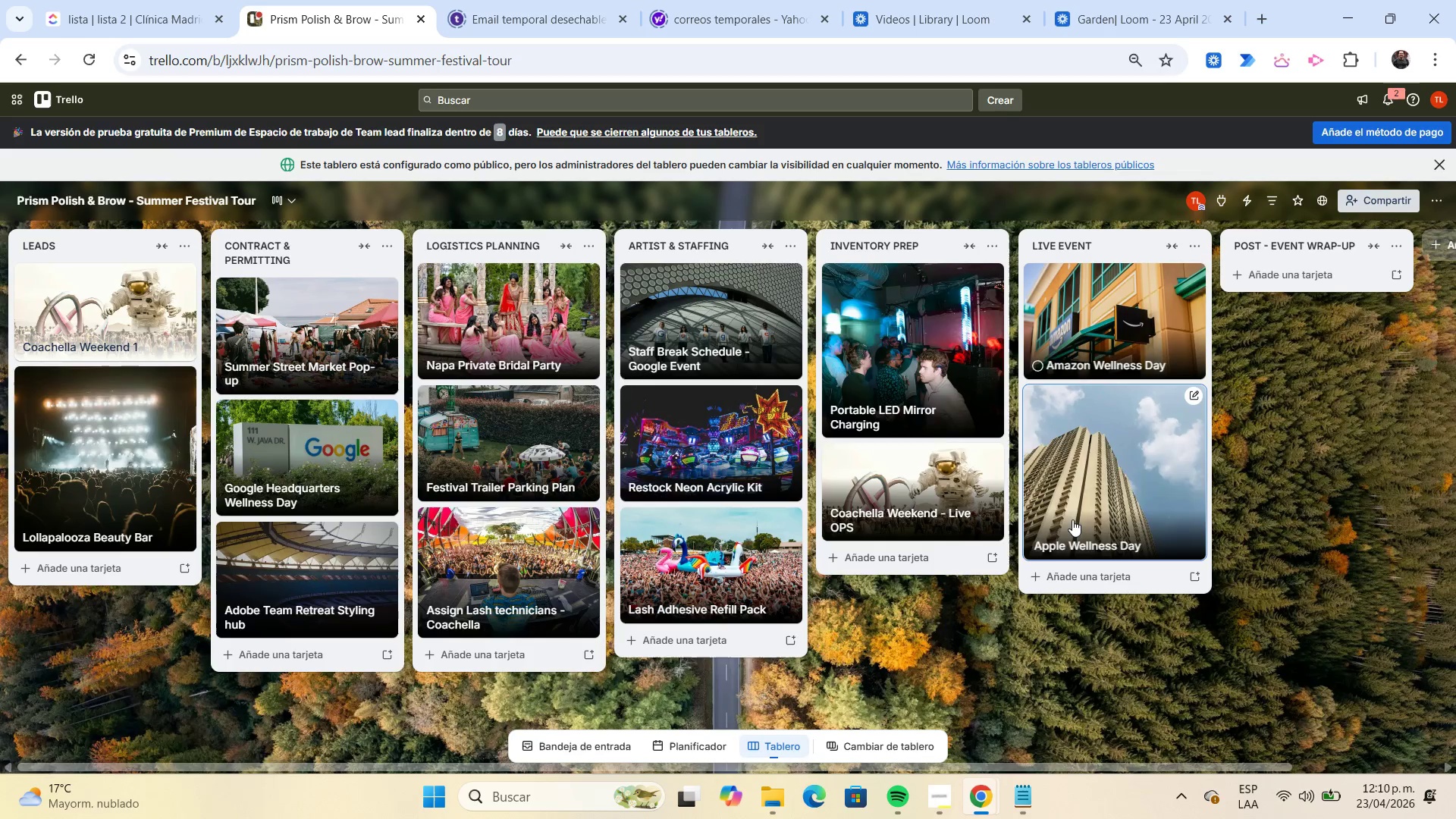 
mouse_move([152, 427])
 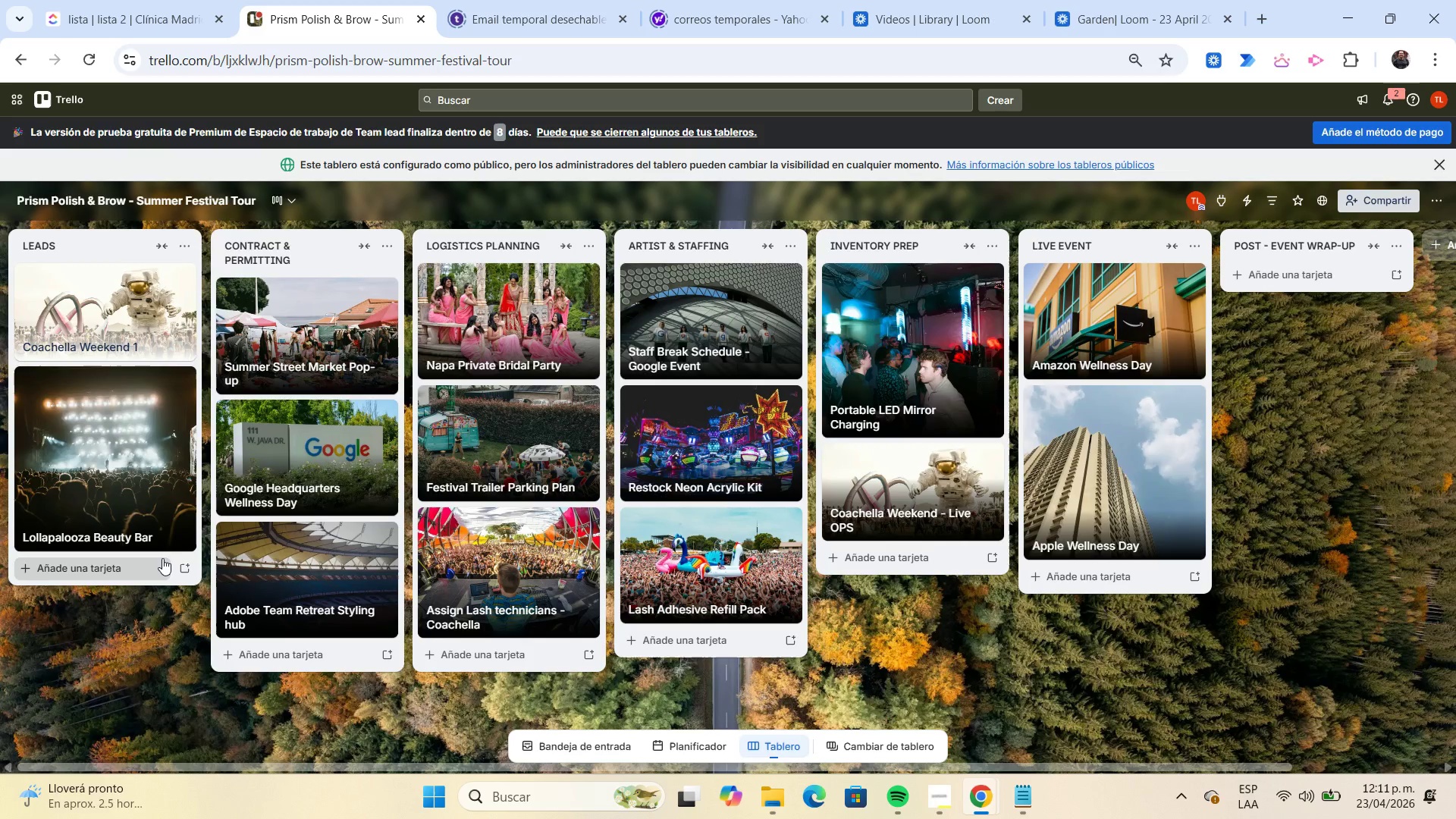 
wait(35.9)
 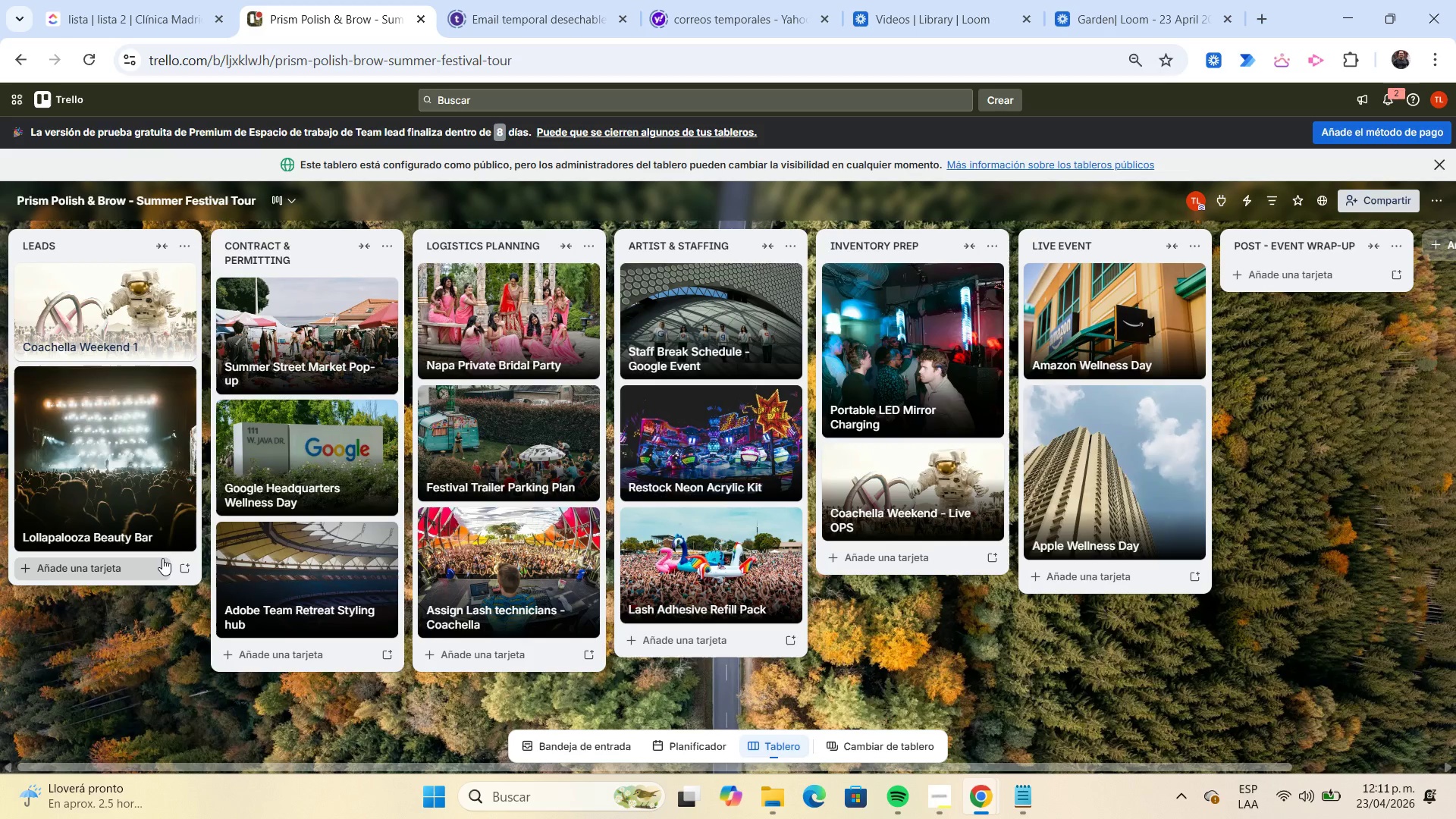 
left_click_drag(start_coordinate=[116, 323], to_coordinate=[1076, 451])
 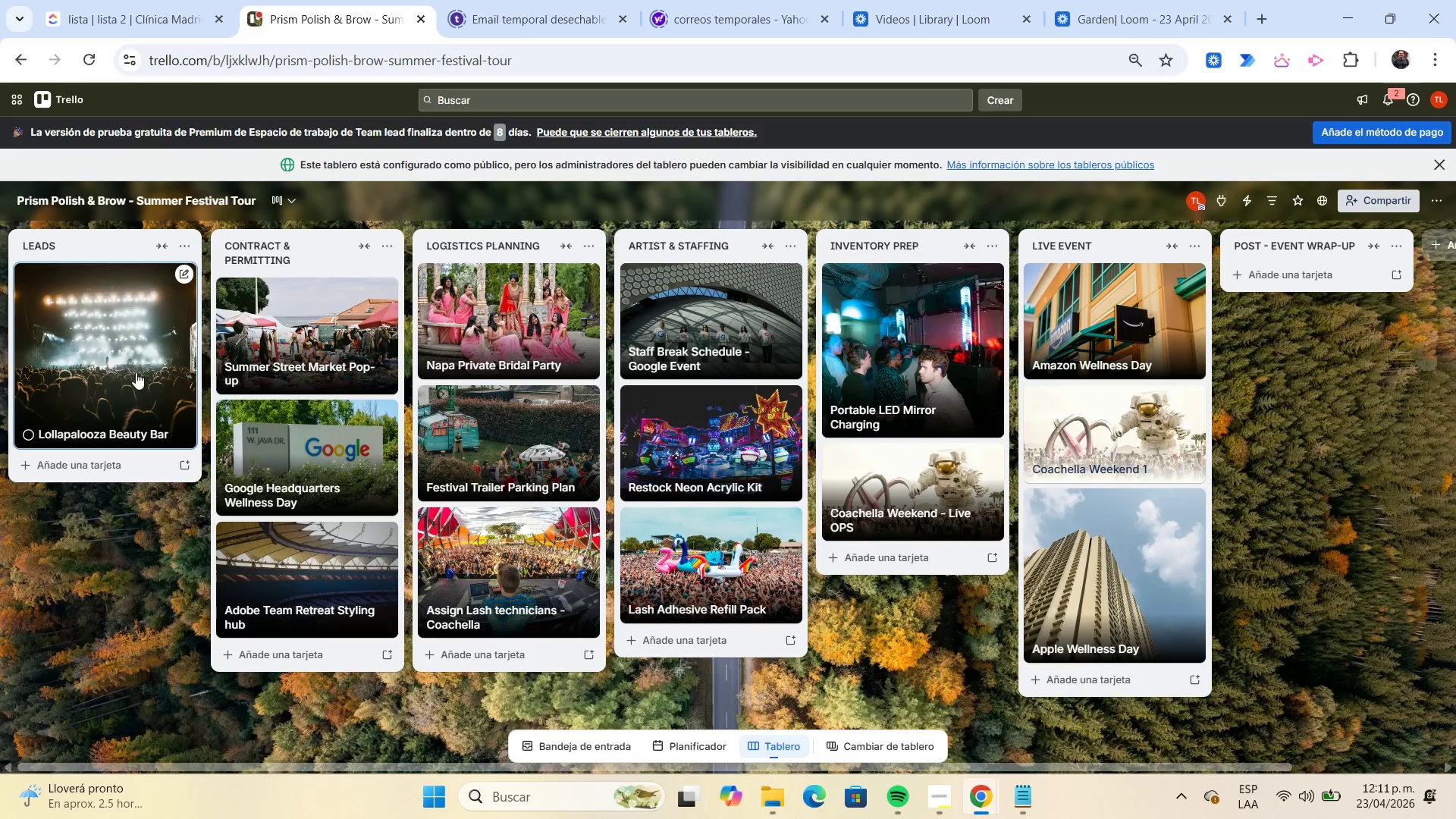 
left_click_drag(start_coordinate=[119, 360], to_coordinate=[868, 562])
 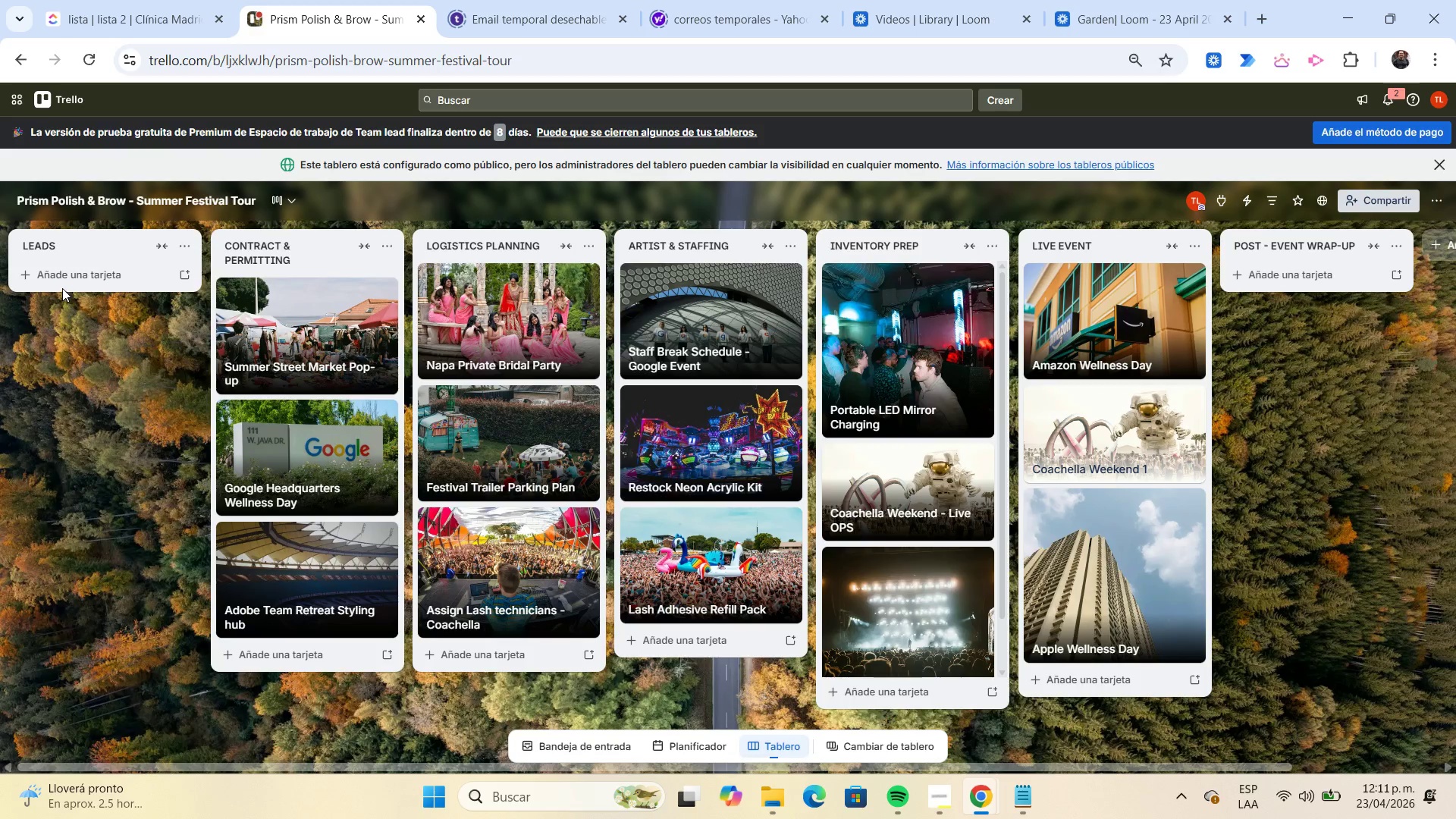 
left_click([64, 279])
 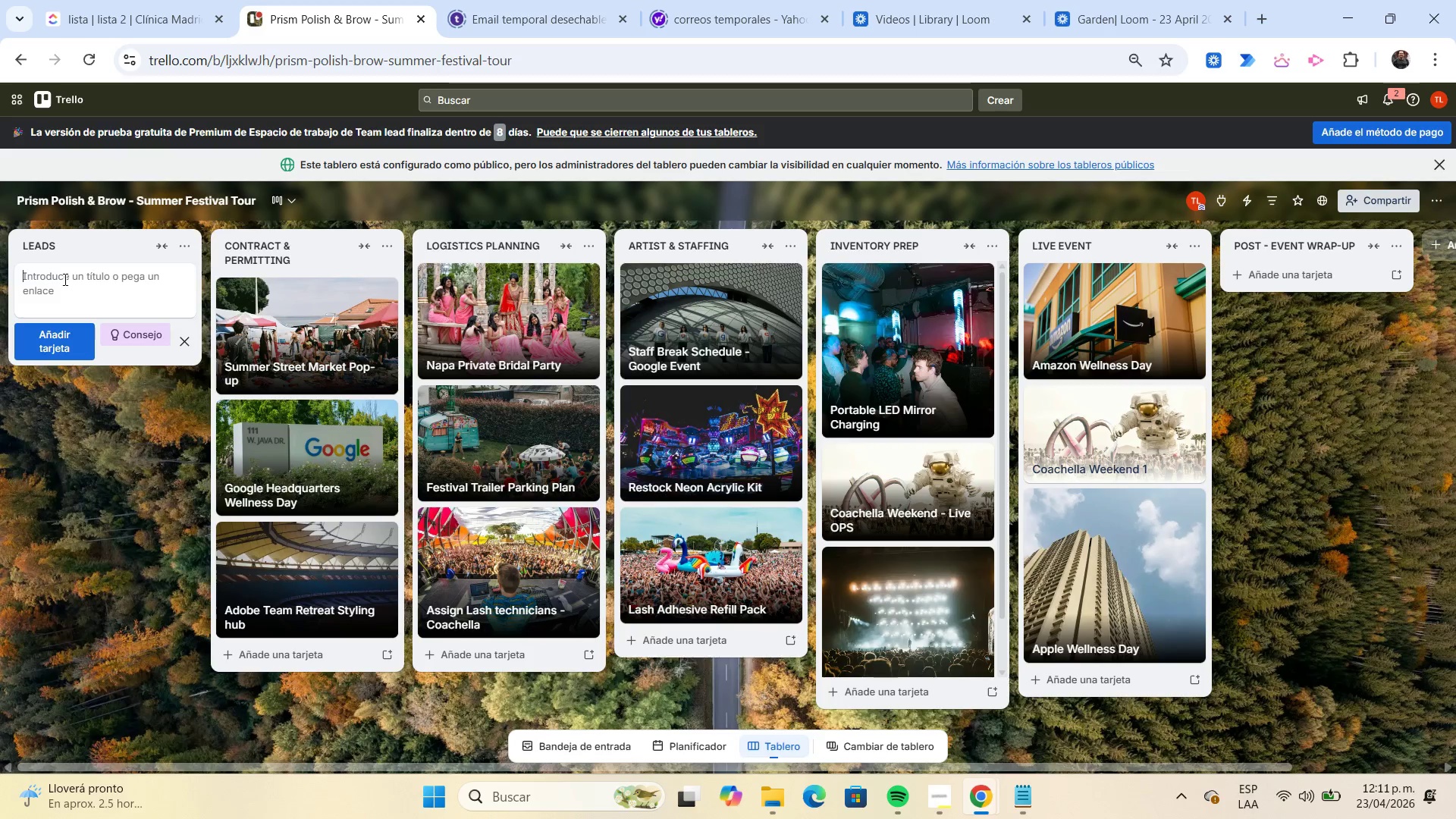 
type(TEMPLATE 1 > )
 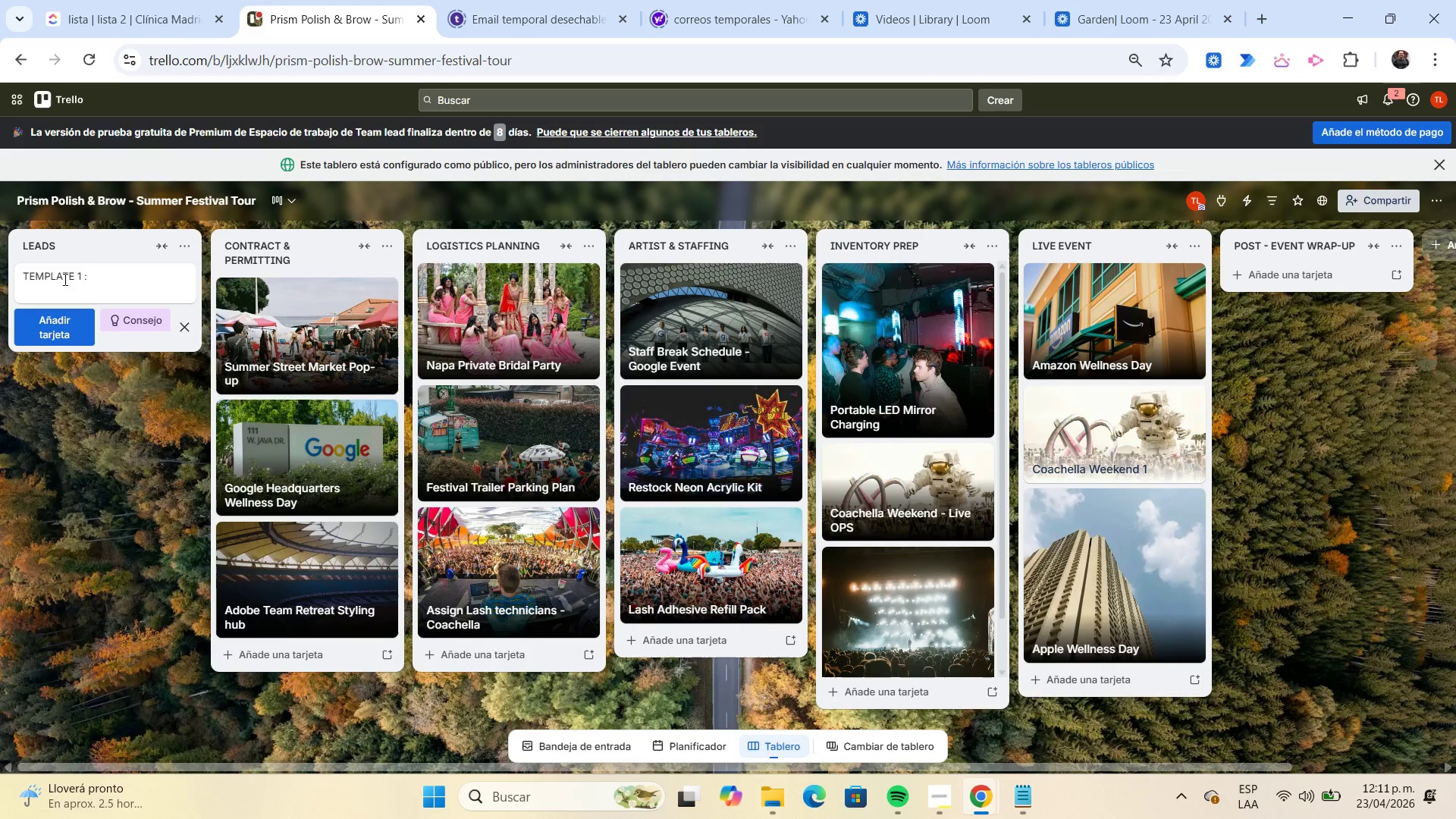 
type(EVENT LAUNCH )
 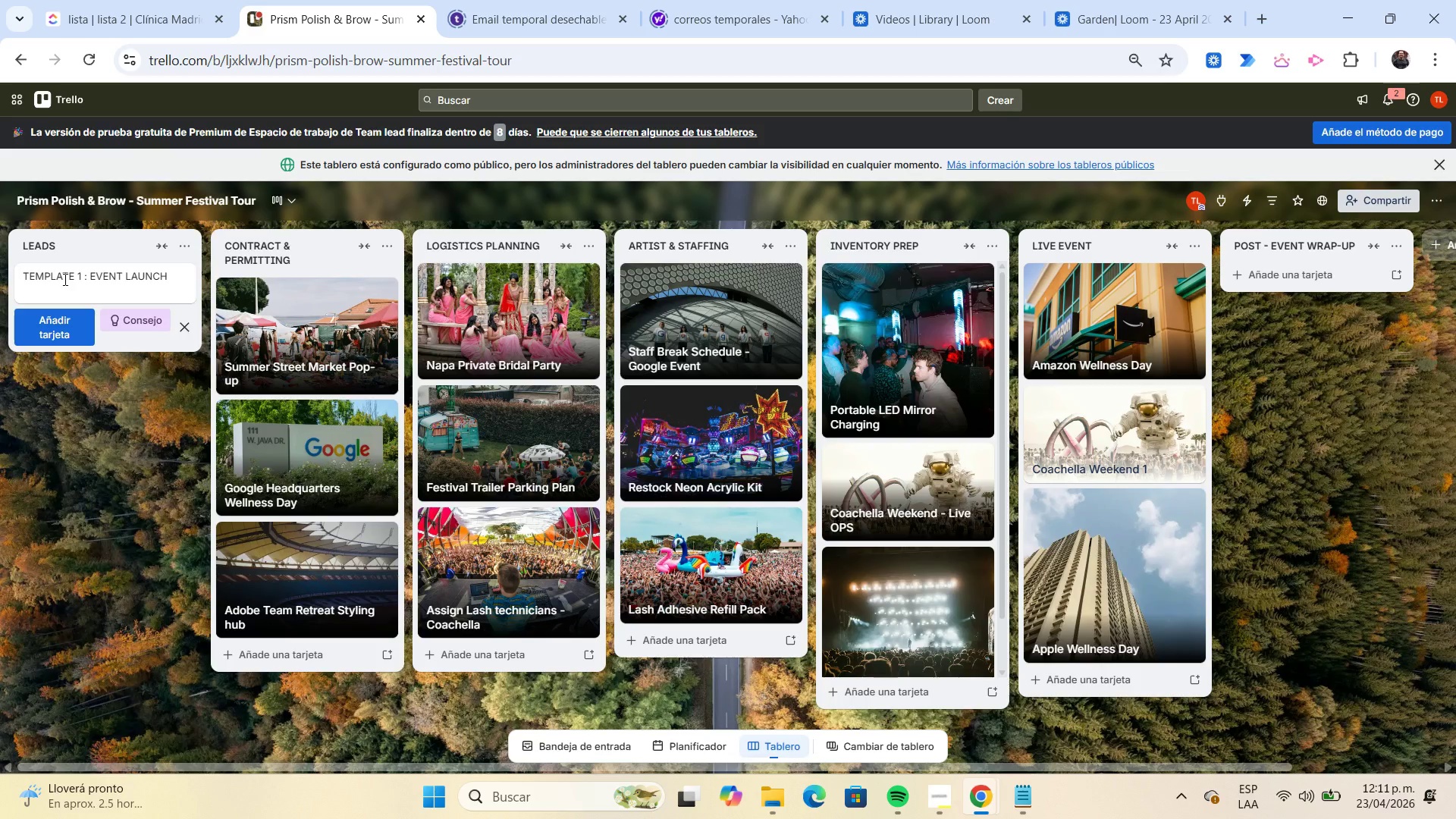 
wait(5.12)
 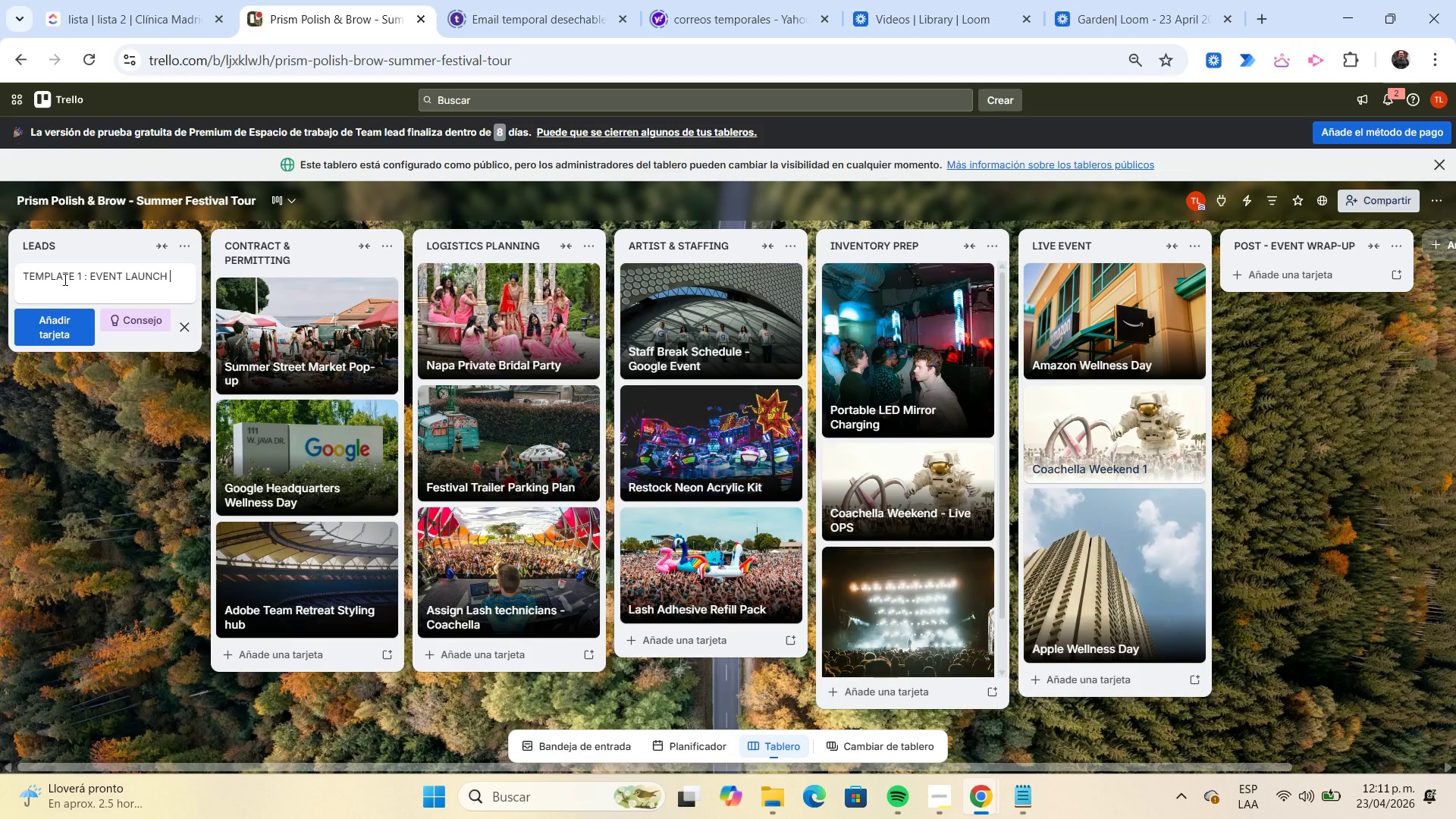 
type(TEMPLATE)
 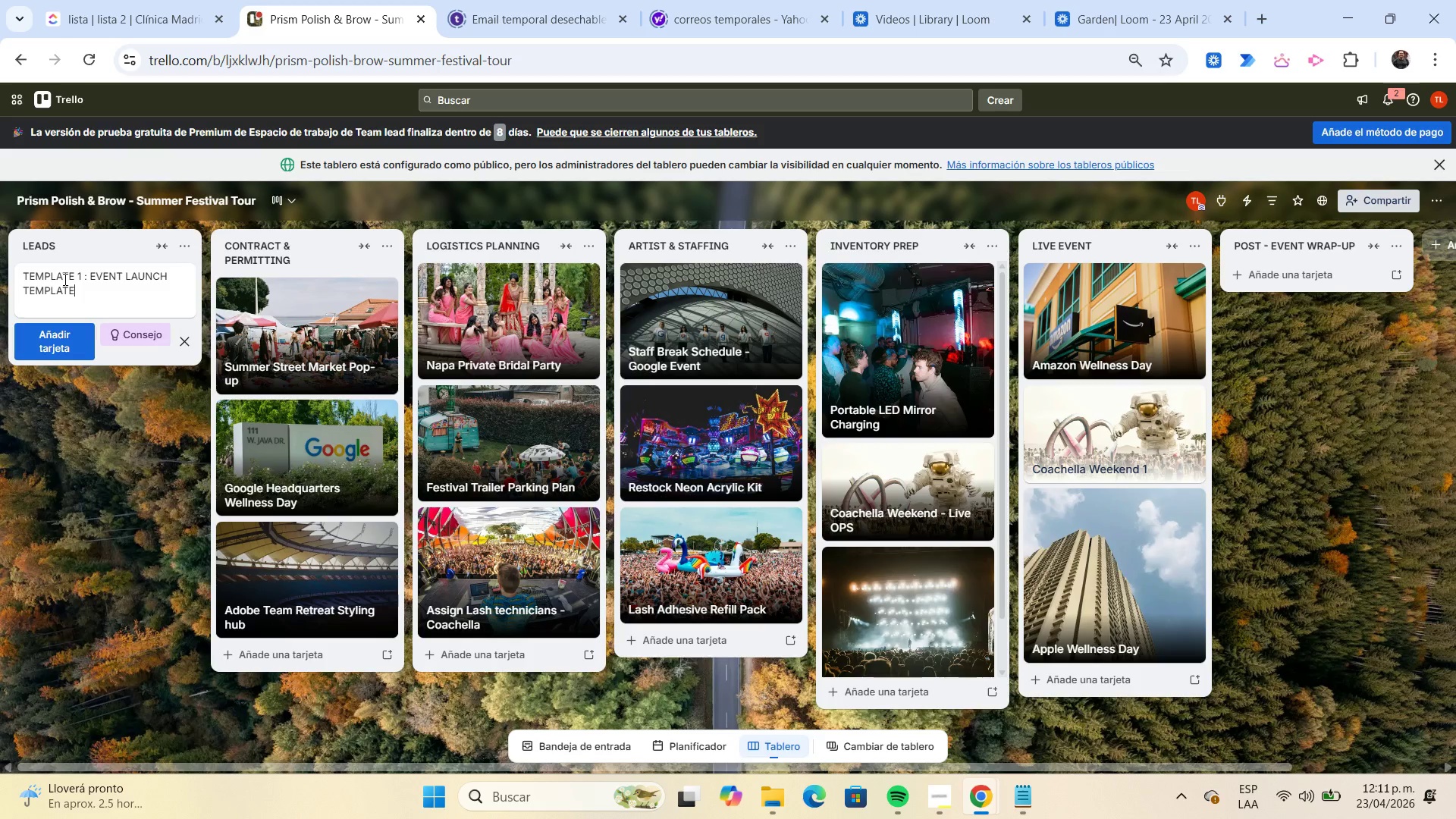 
key(Enter)
 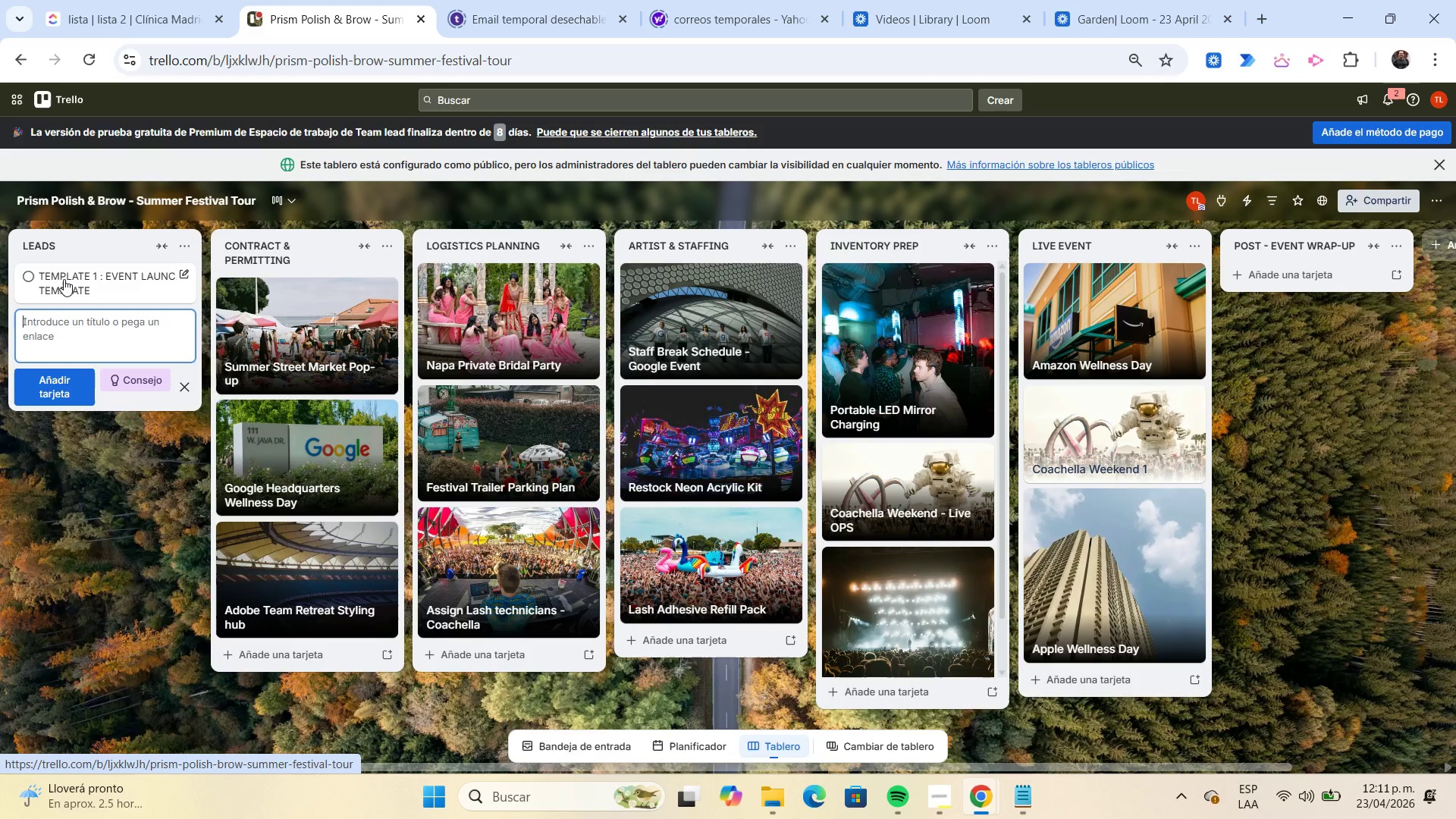 
left_click([64, 279])
 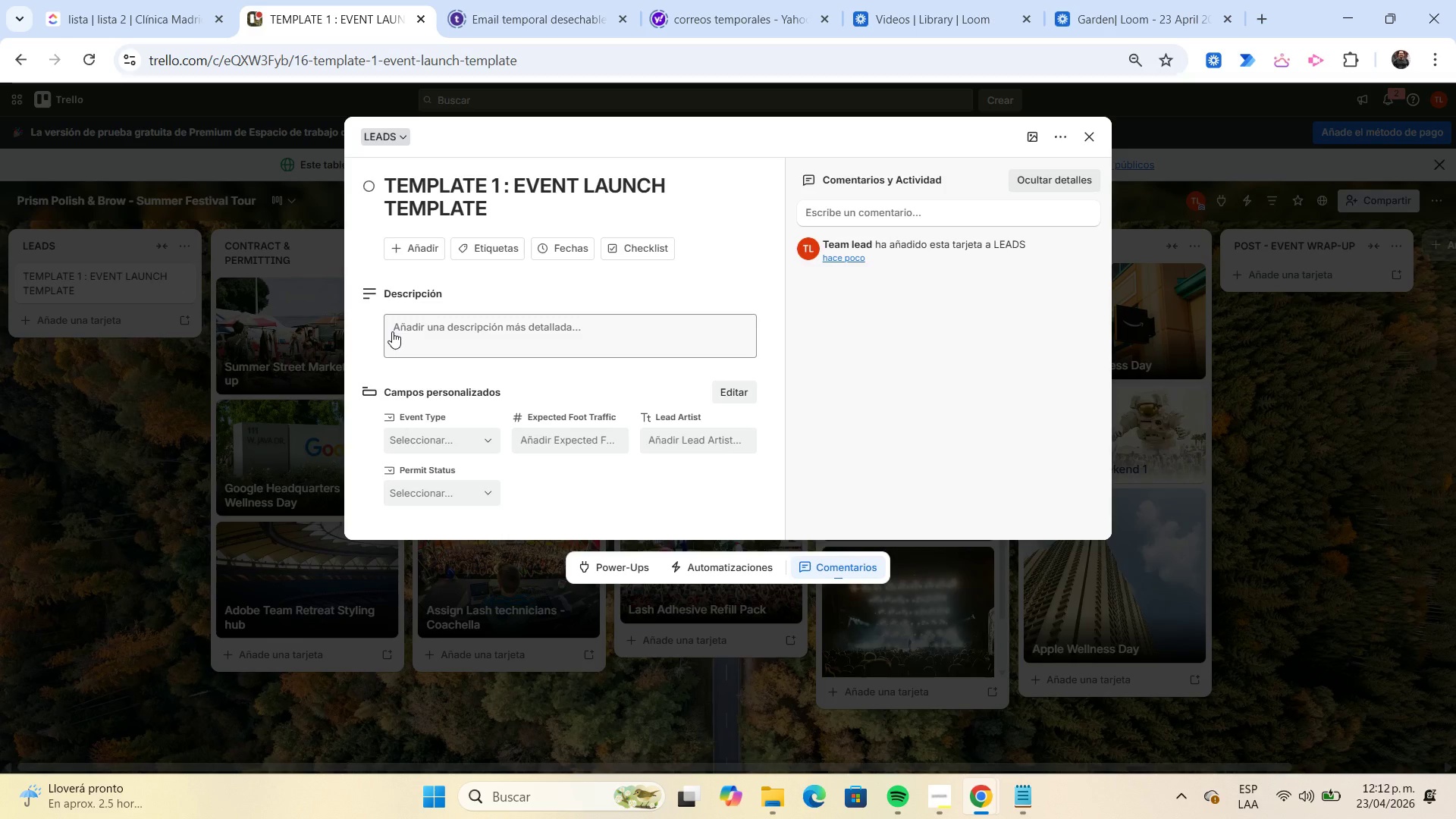 
wait(15.02)
 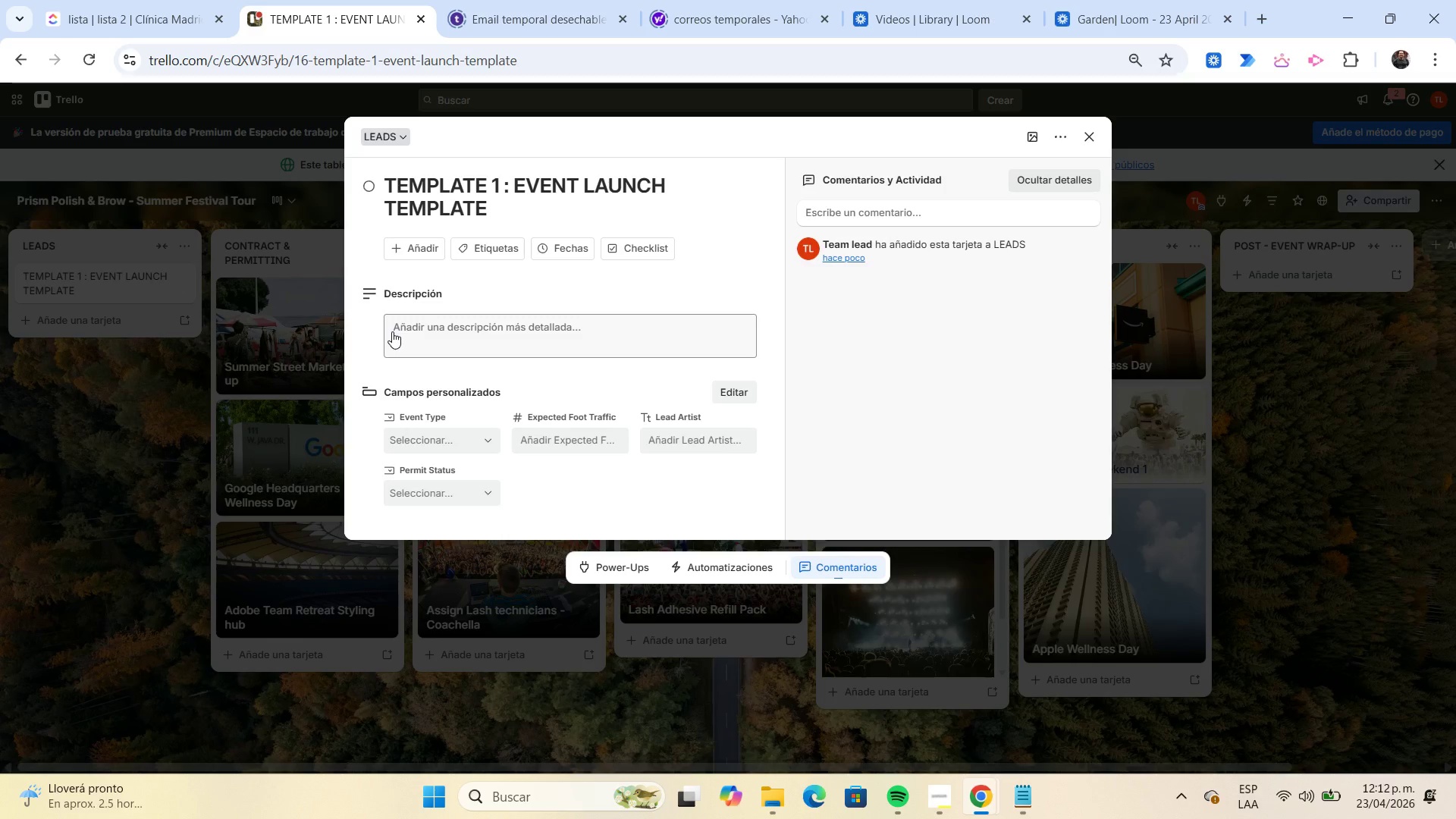 
left_click([493, 252])
 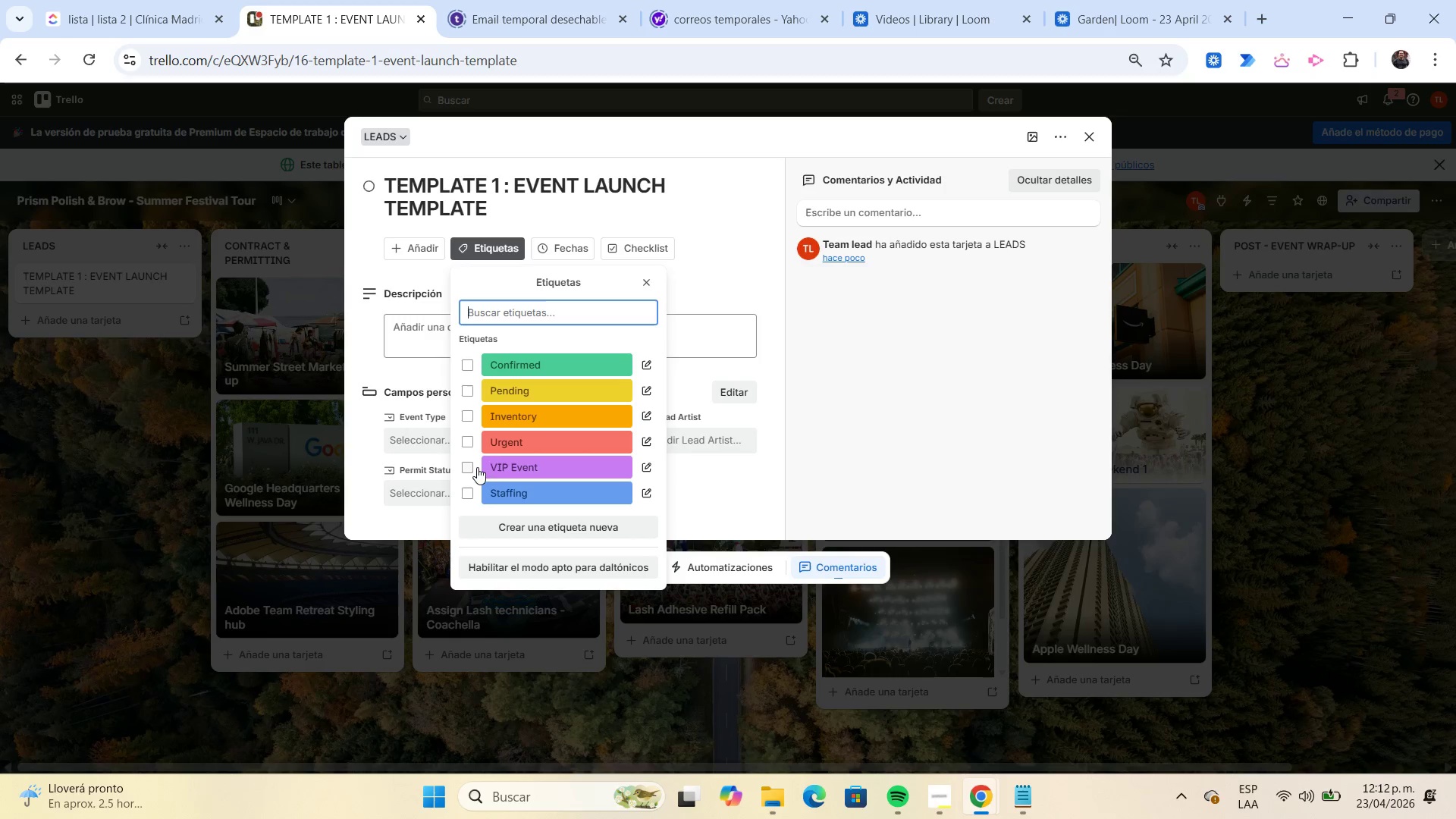 
left_click([467, 466])
 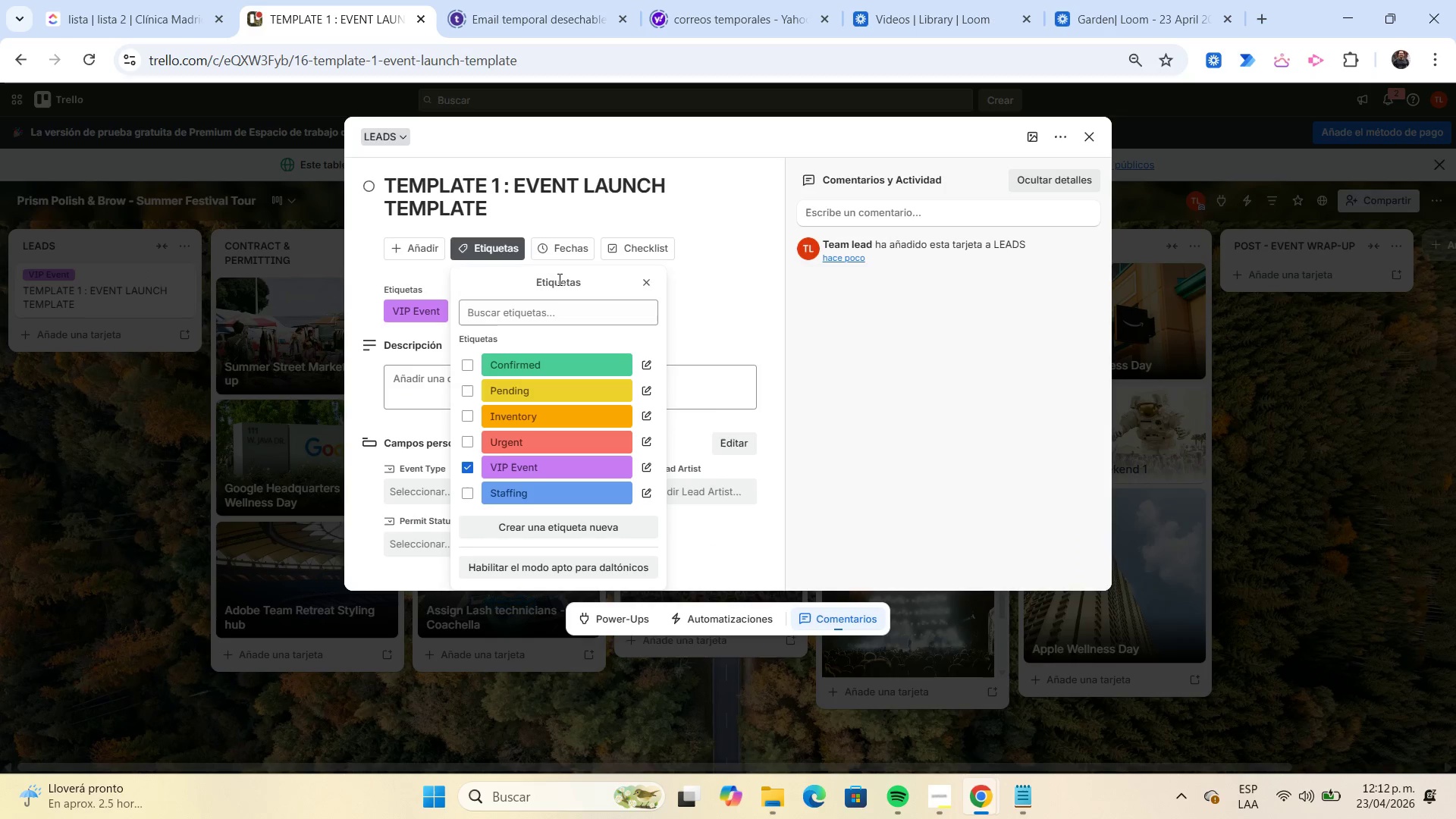 
left_click([558, 245])
 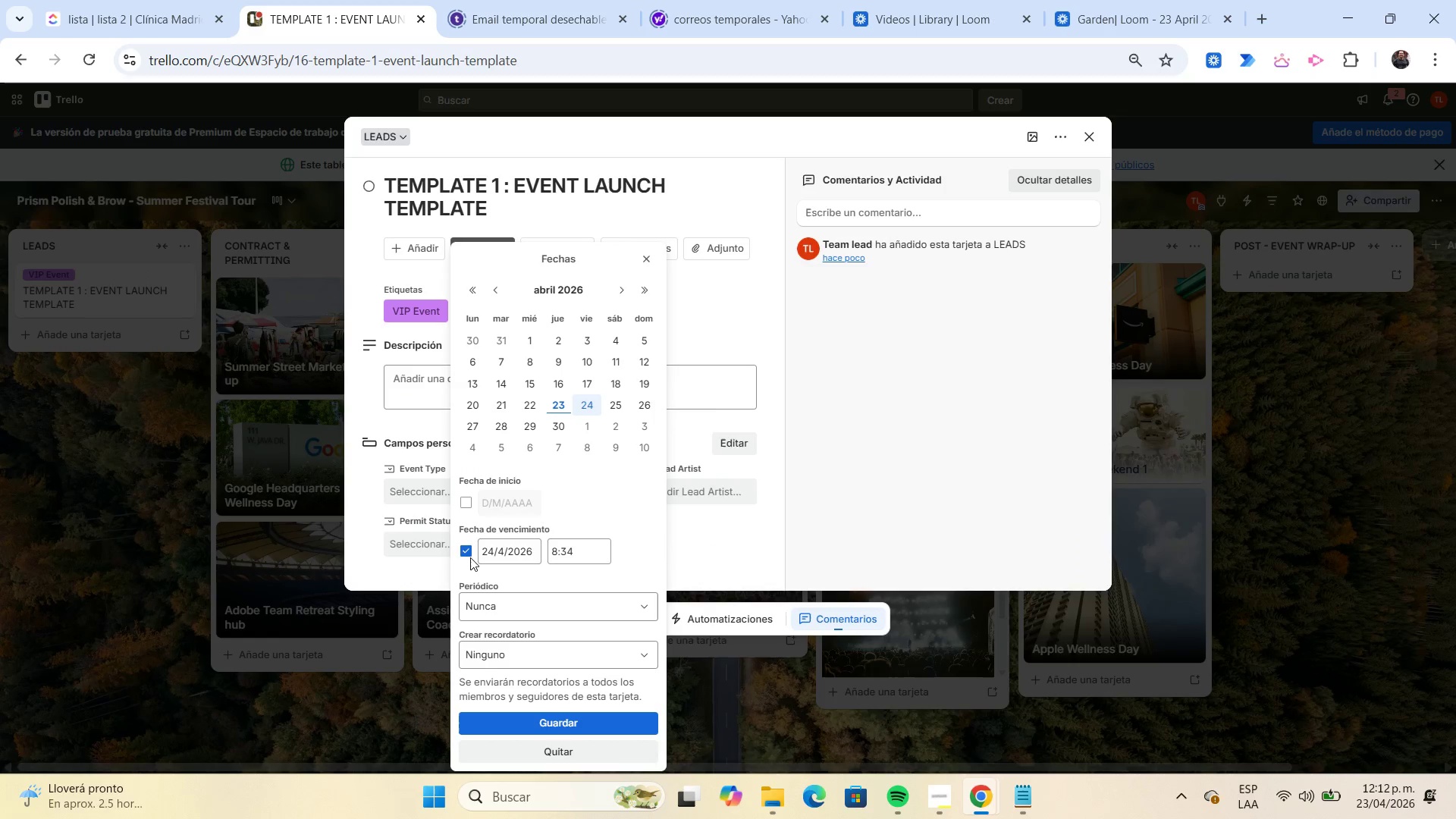 
left_click([469, 557])
 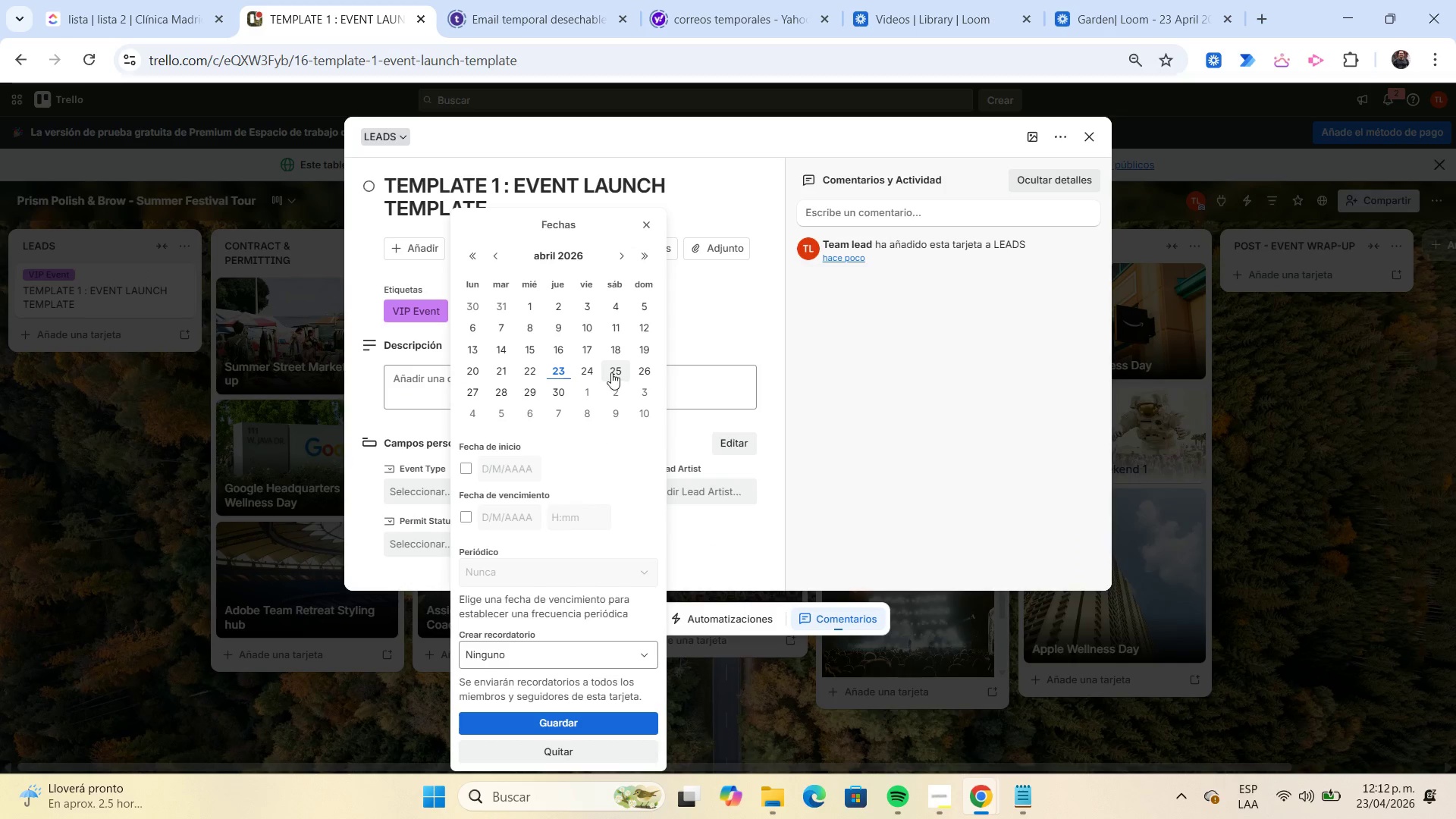 
left_click([592, 369])
 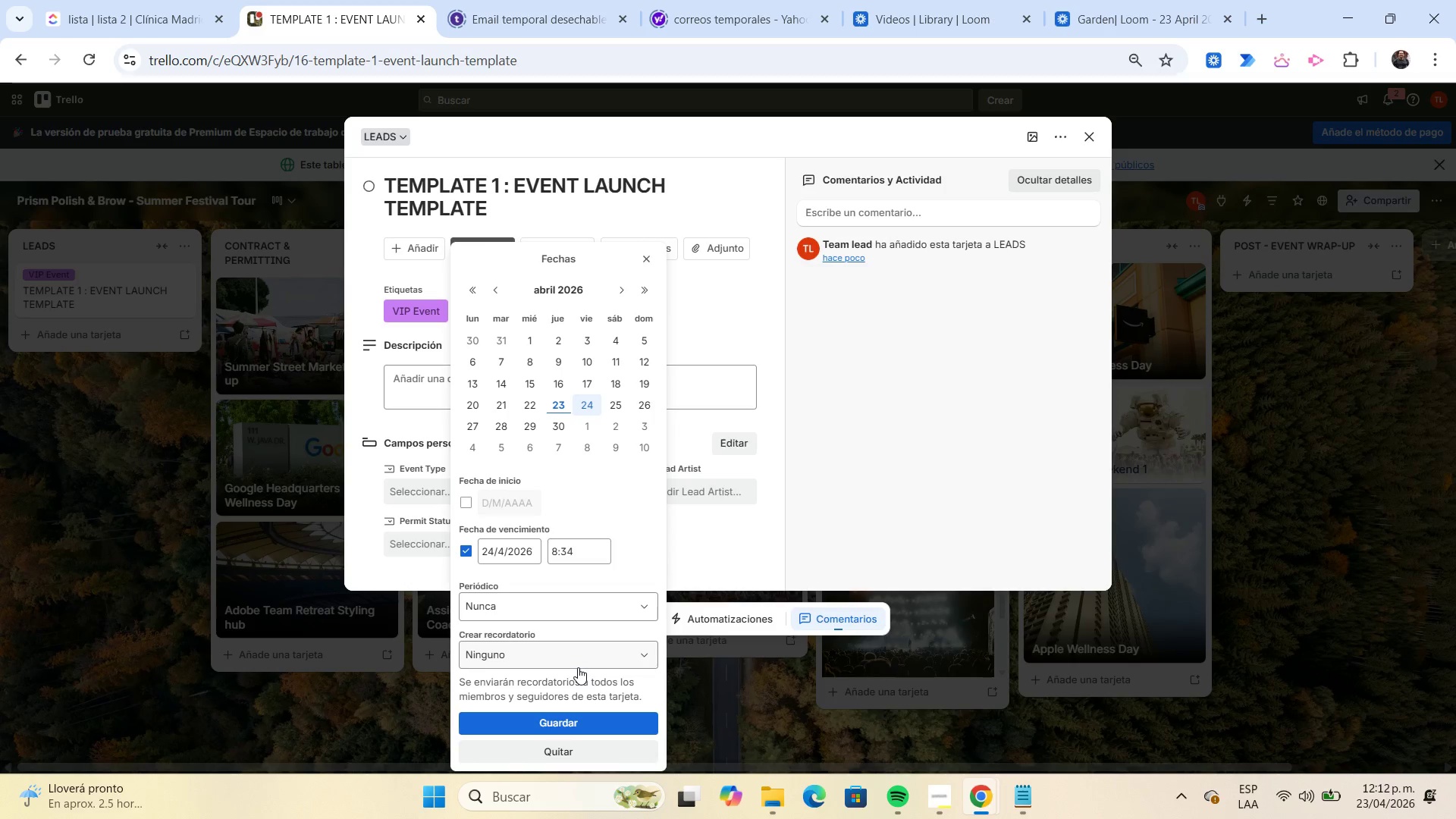 
left_click([570, 663])
 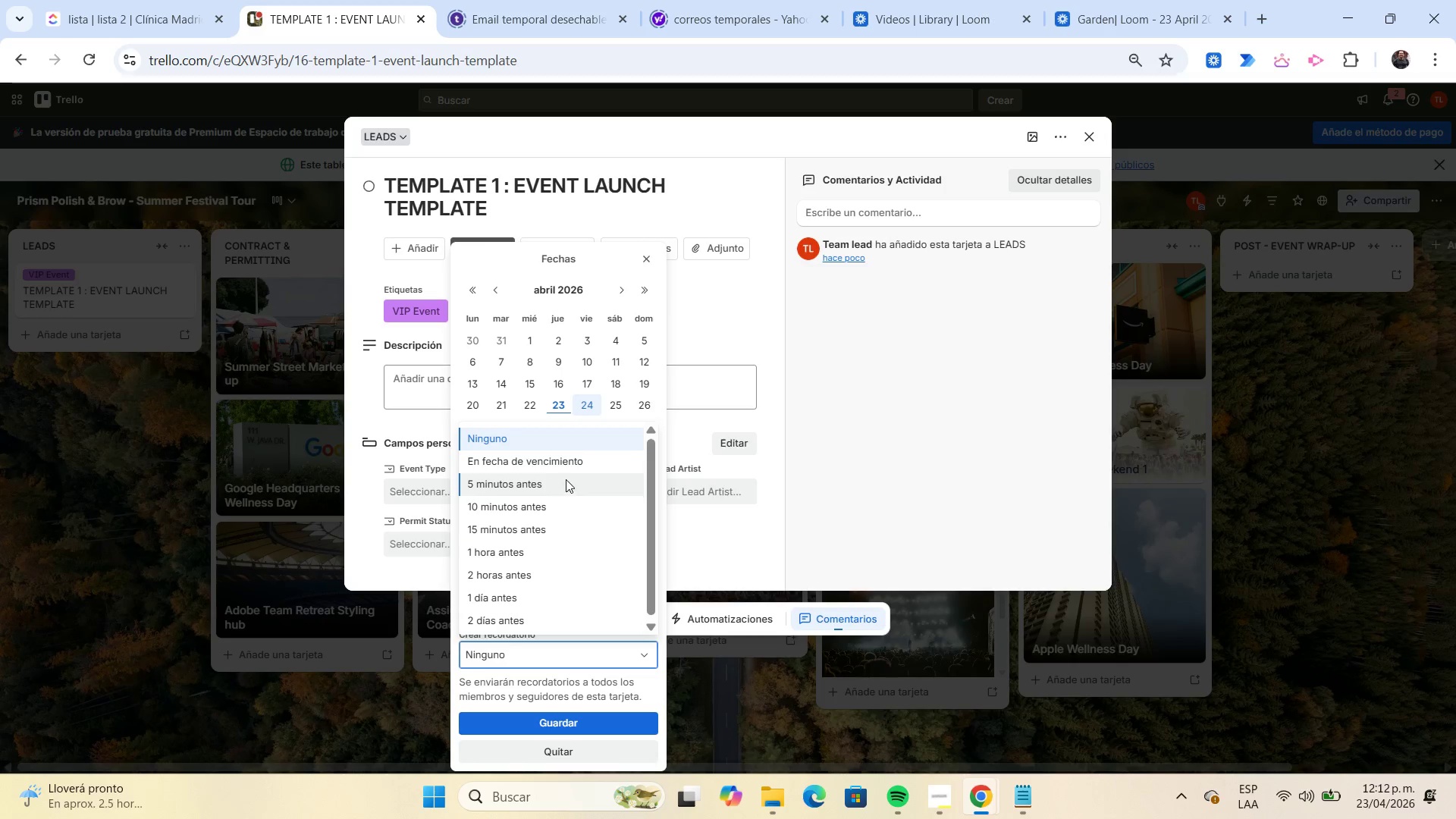 
left_click([566, 469])
 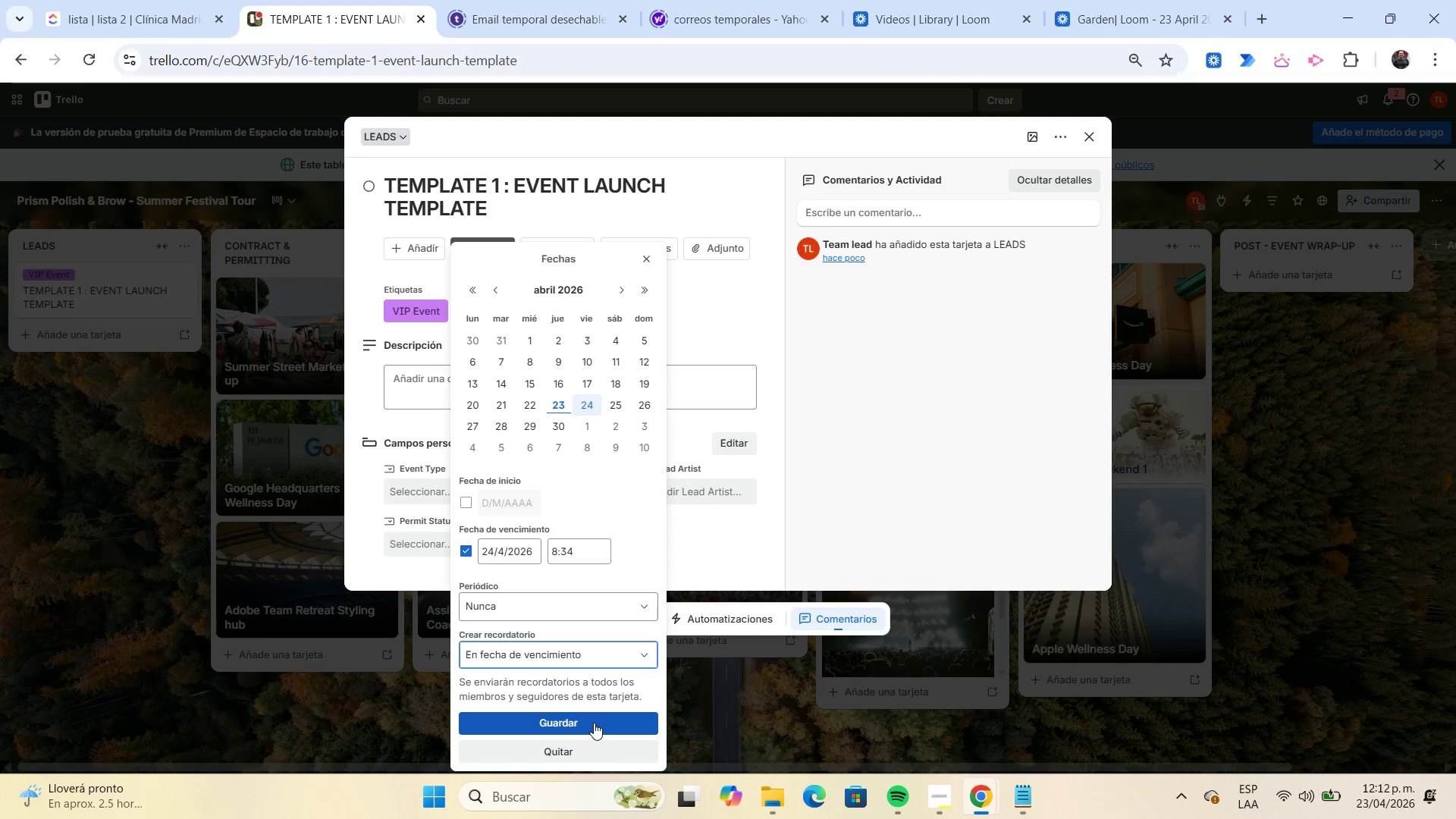 
left_click([594, 723])
 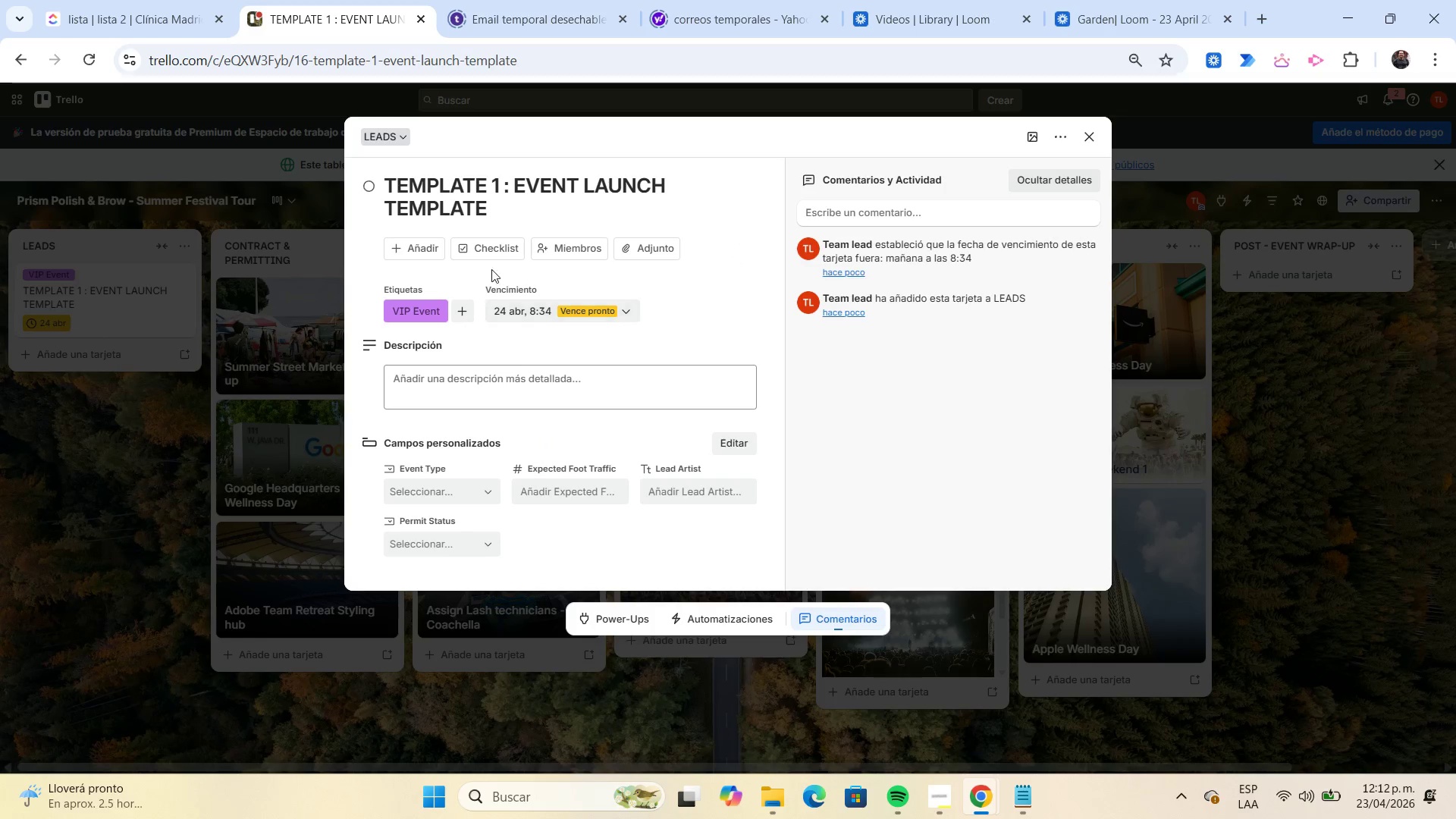 
left_click([489, 247])
 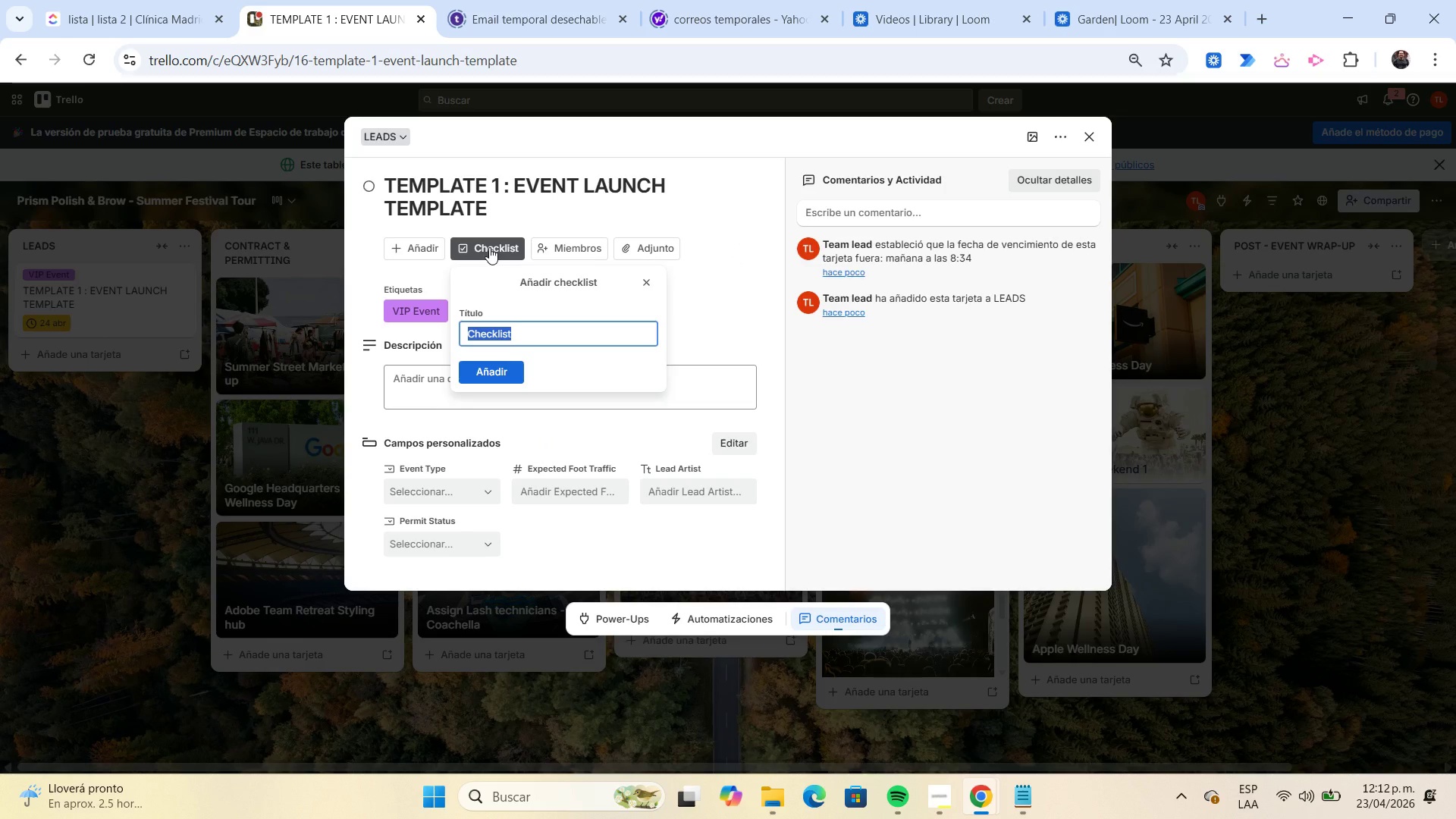 
type(sITE )
key(Backspace)
key(Backspace)
key(Backspace)
key(Backspace)
key(Backspace)
type(Site requirements[Home])
 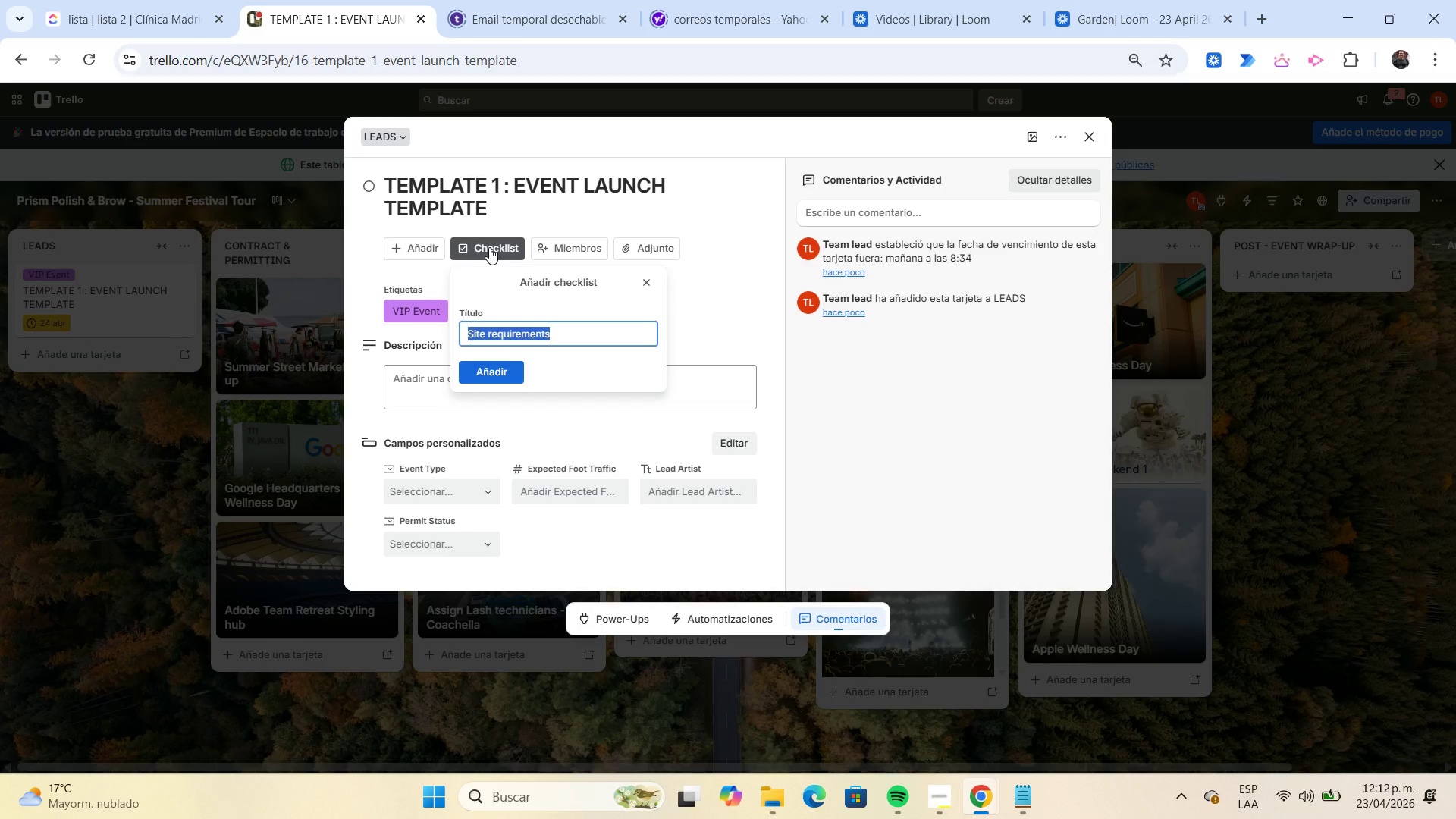 
key(Control+C)
 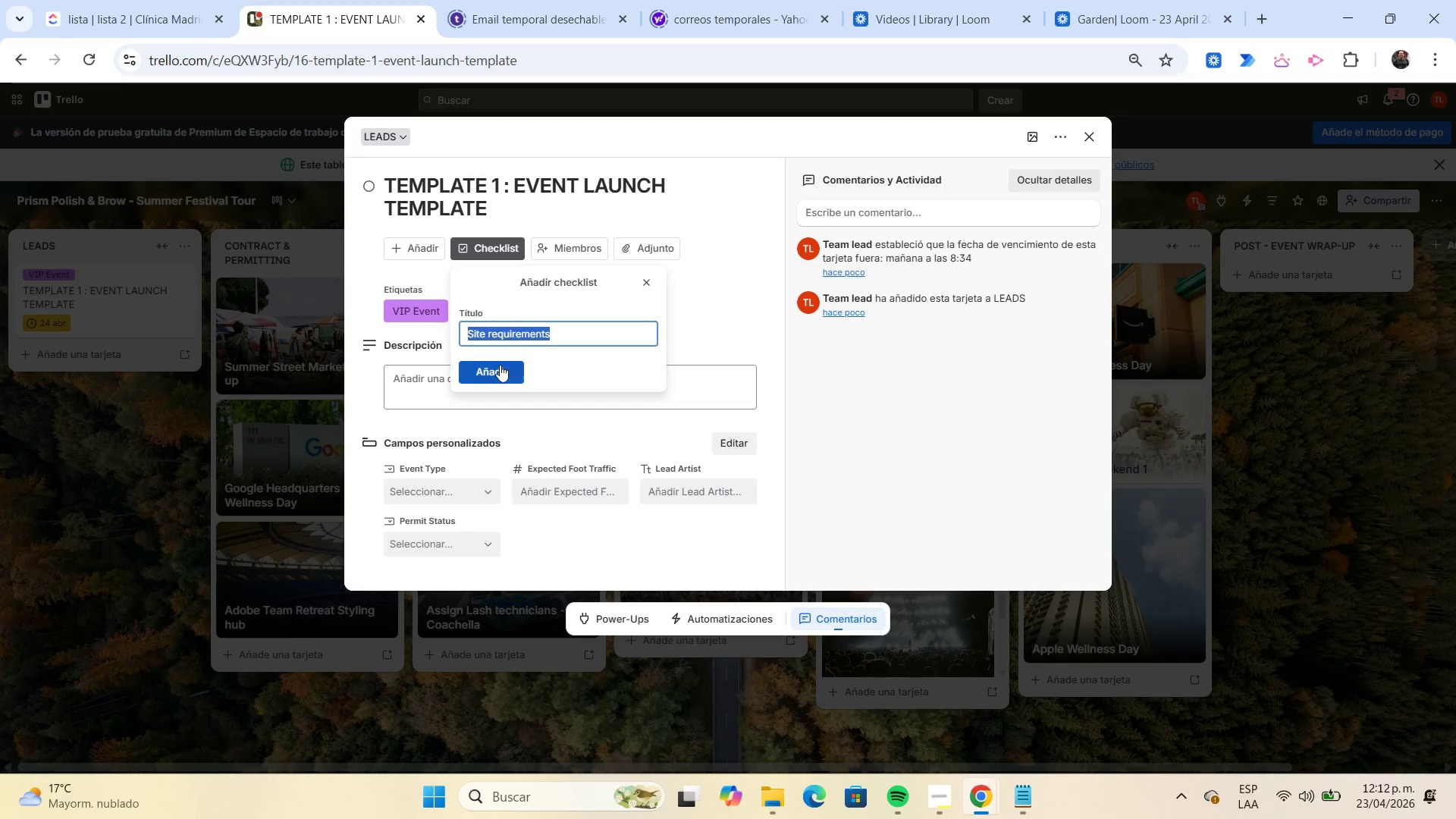 
left_click([500, 365])
 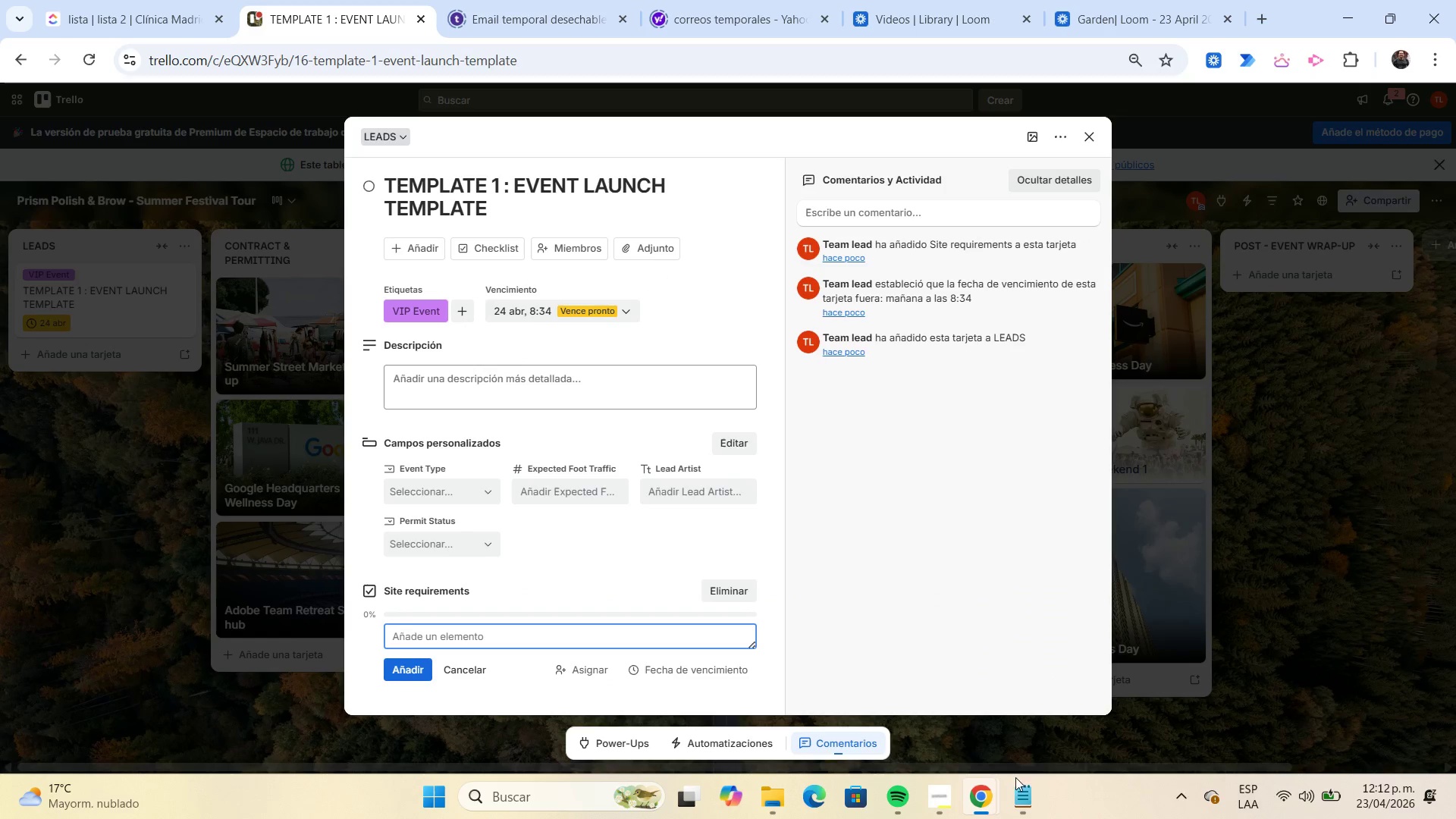 
left_click([1020, 786])
 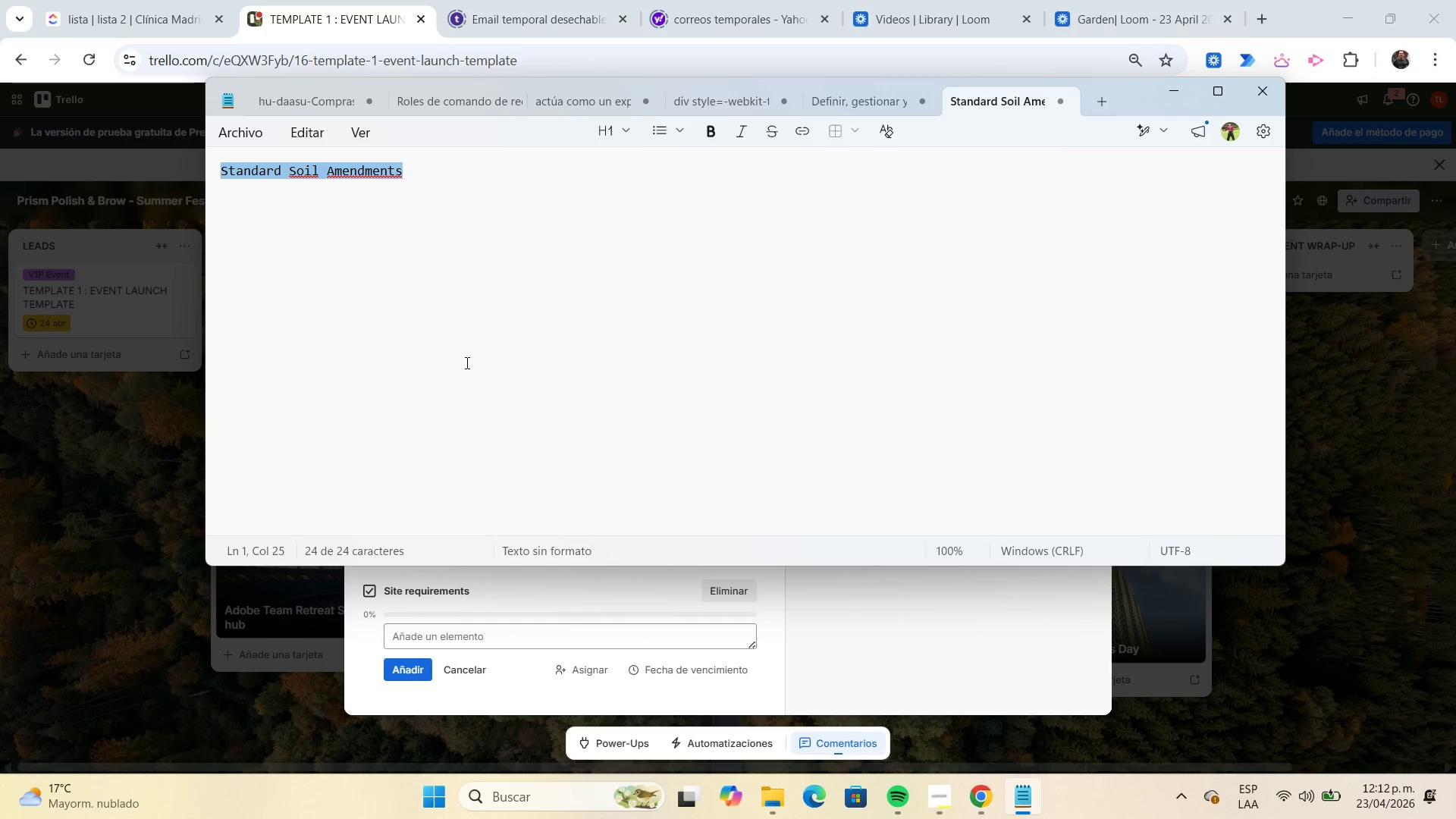 
key(Control+ControlLeft)
 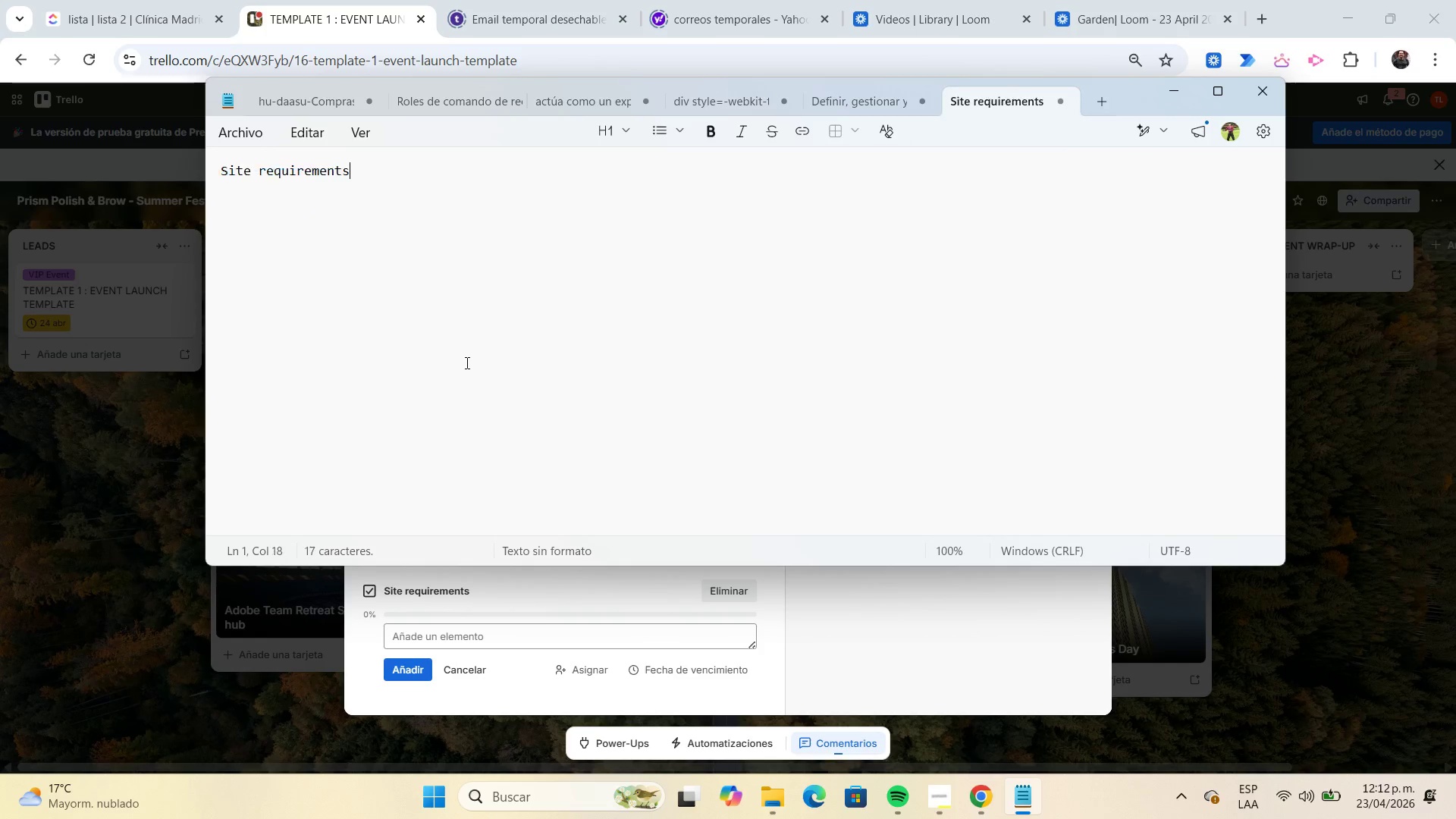 
key(Control+V)
 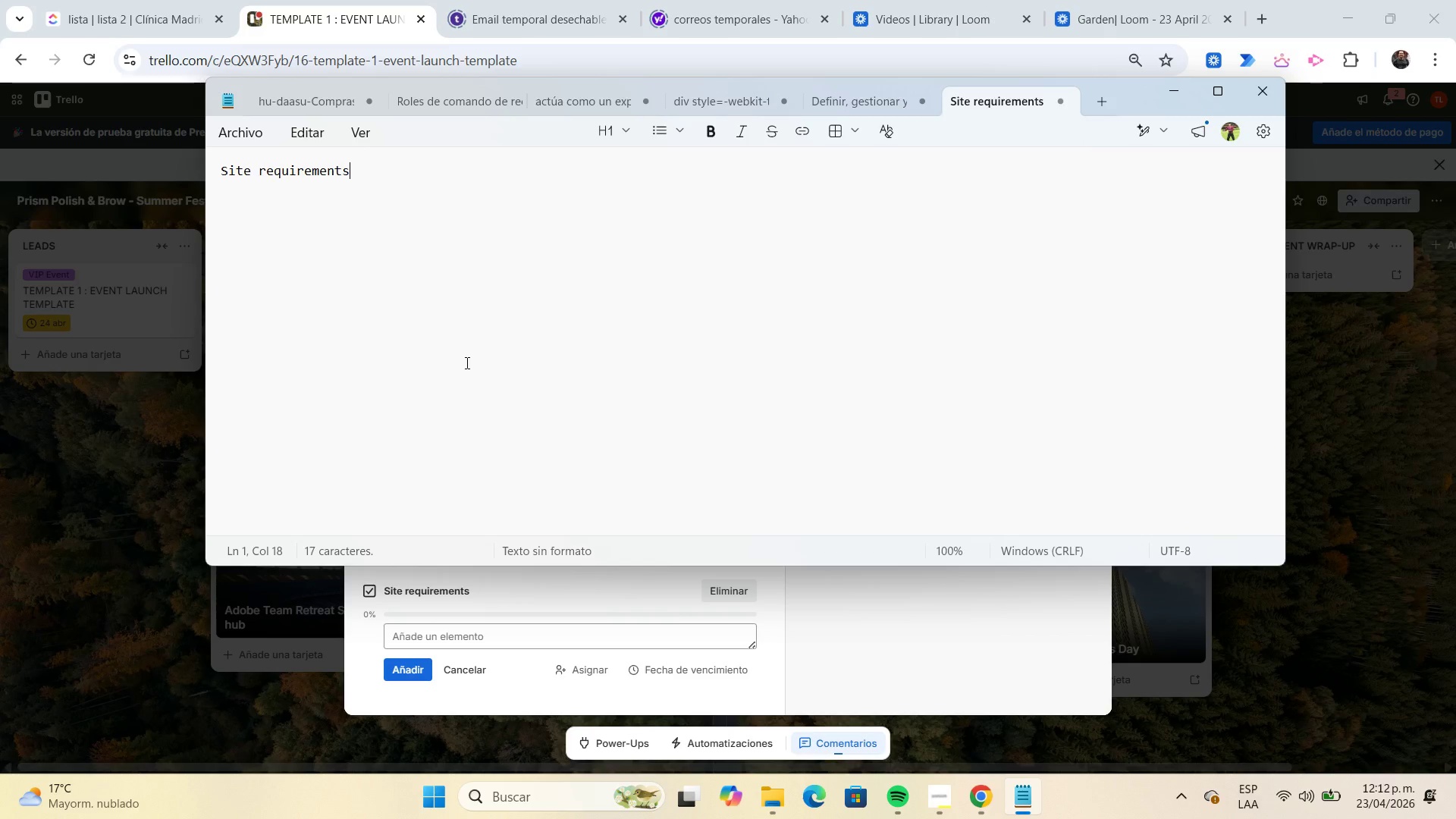 
key(Enter)
 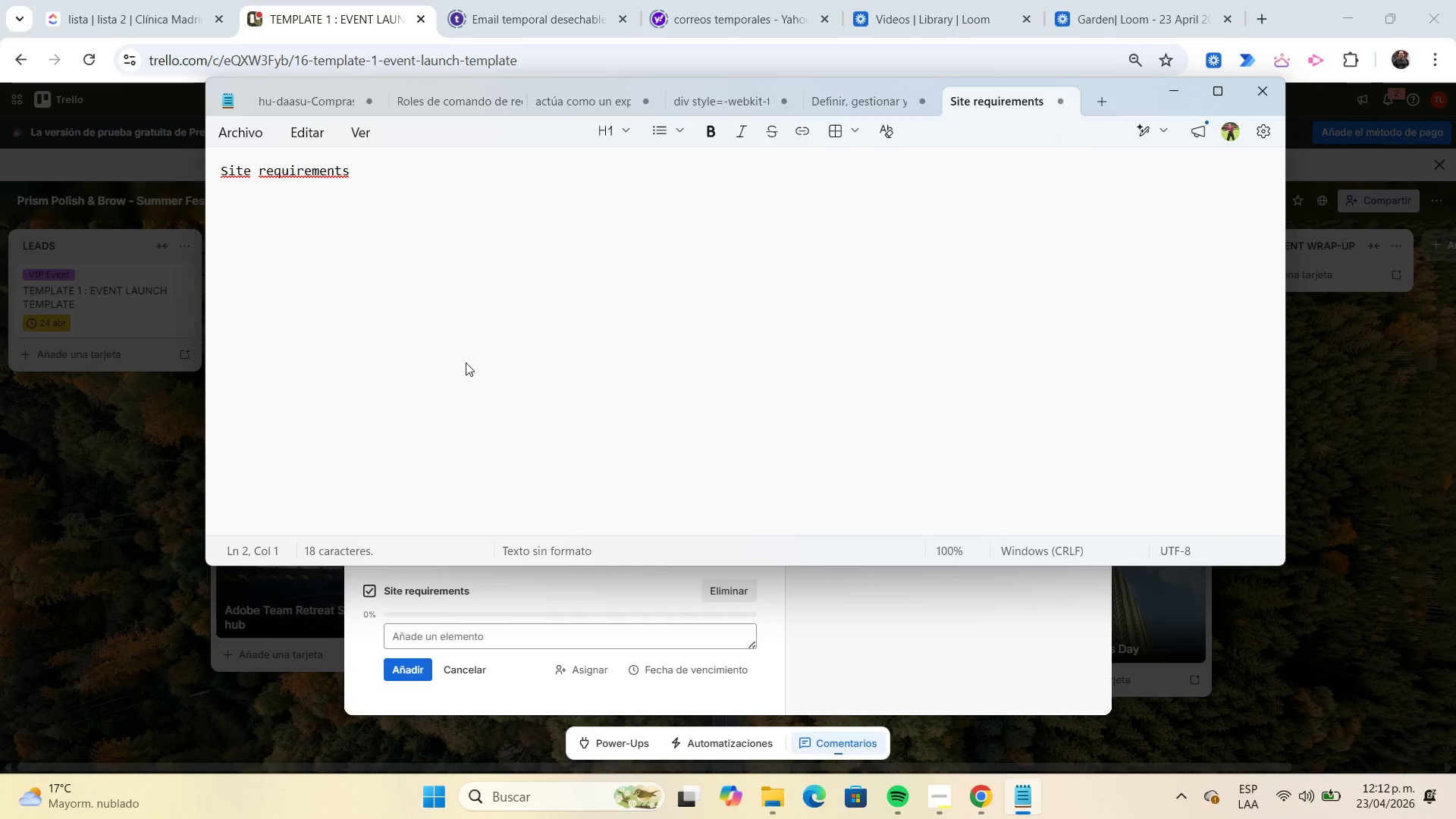 
key(Enter)
 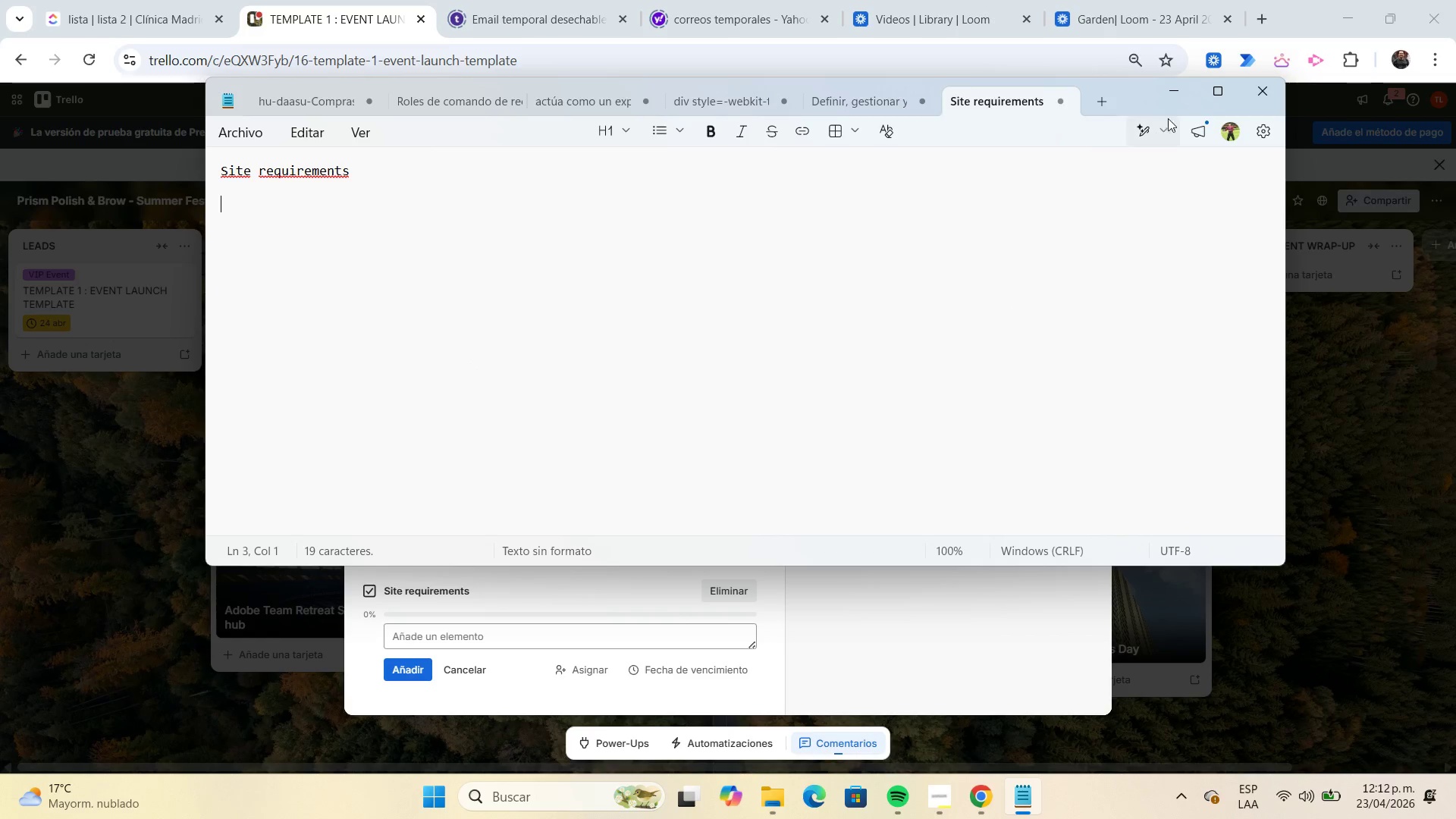 
left_click([1176, 98])
 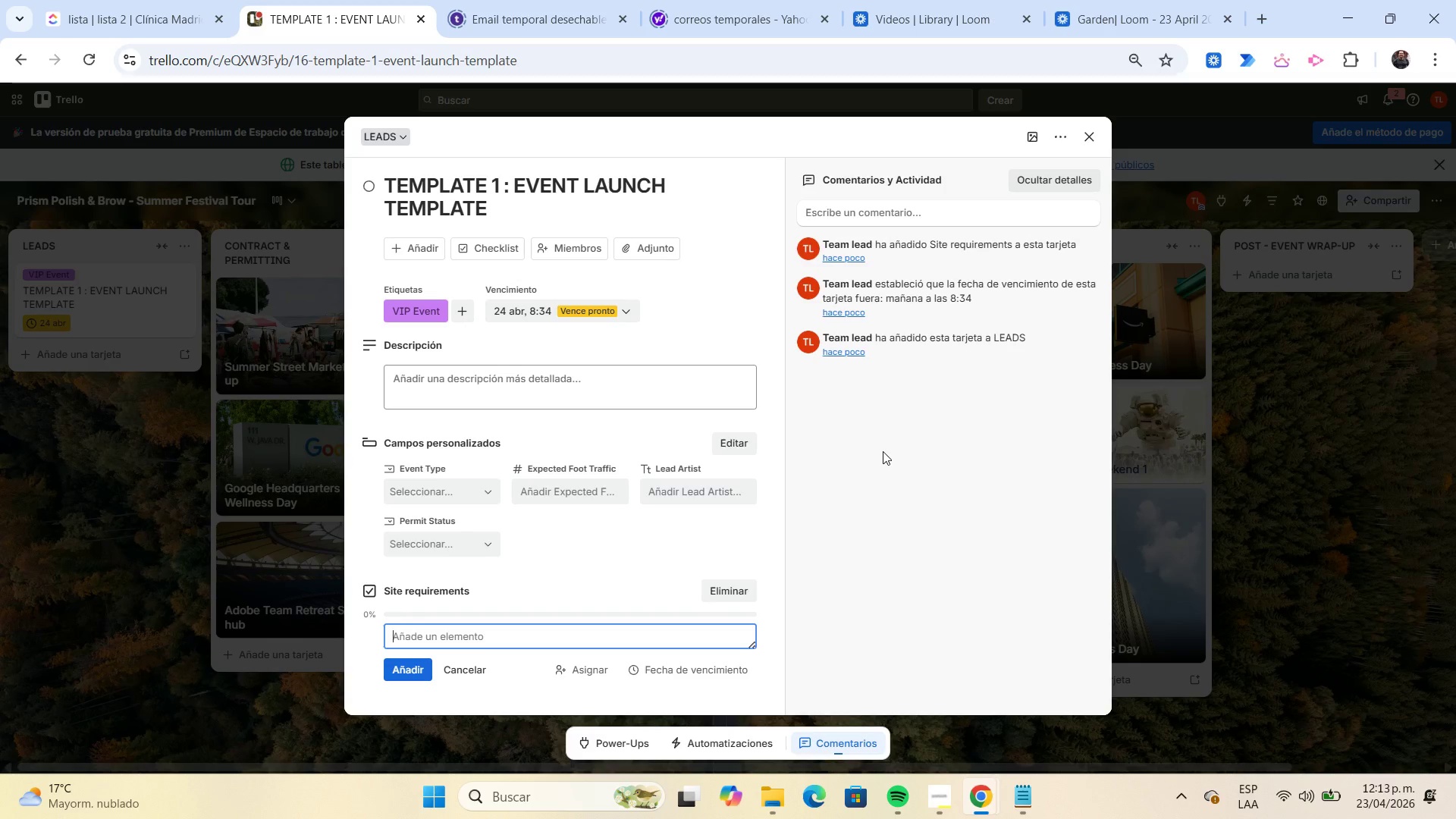 
wait(12.84)
 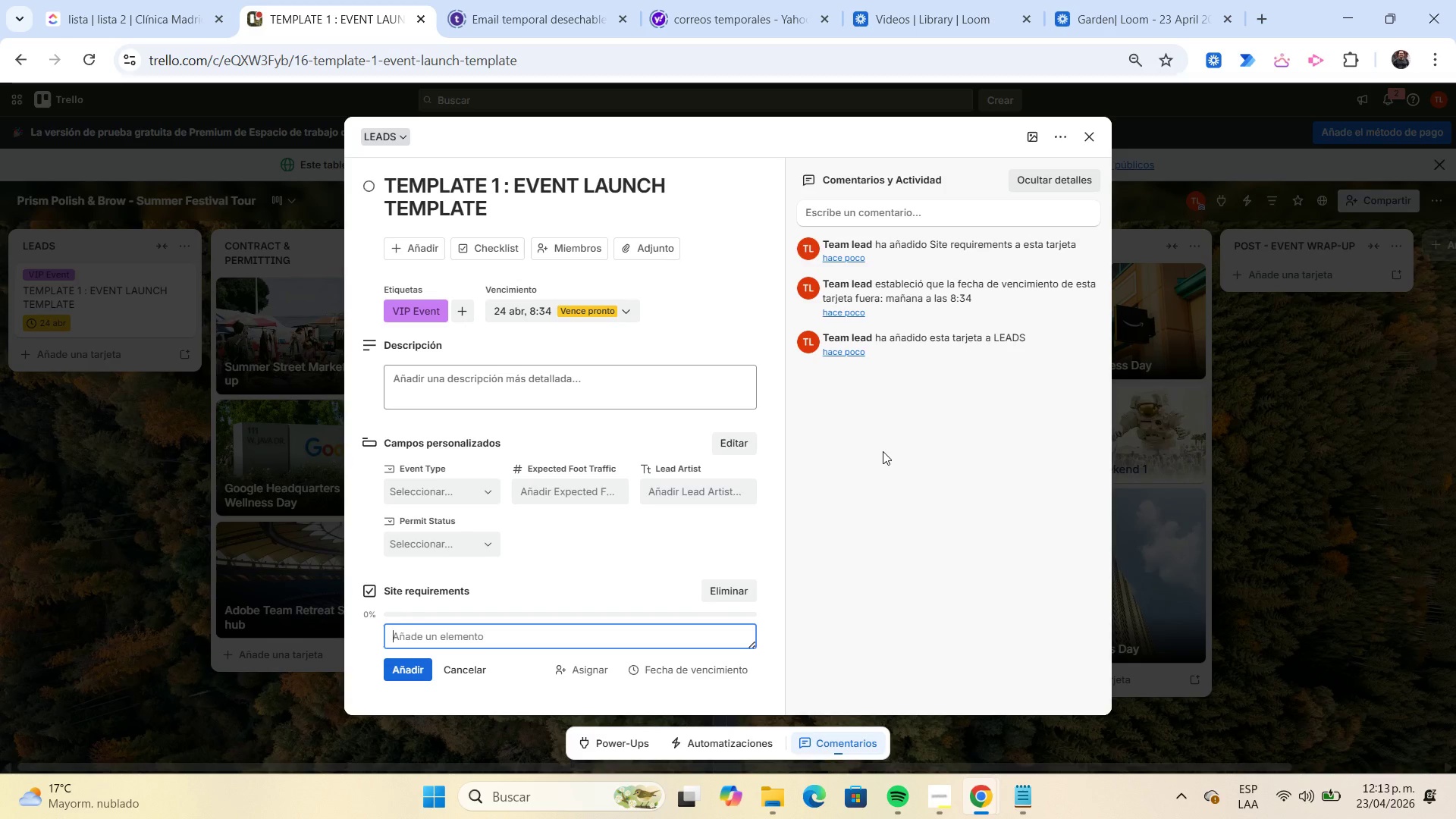 
type(Power access)
 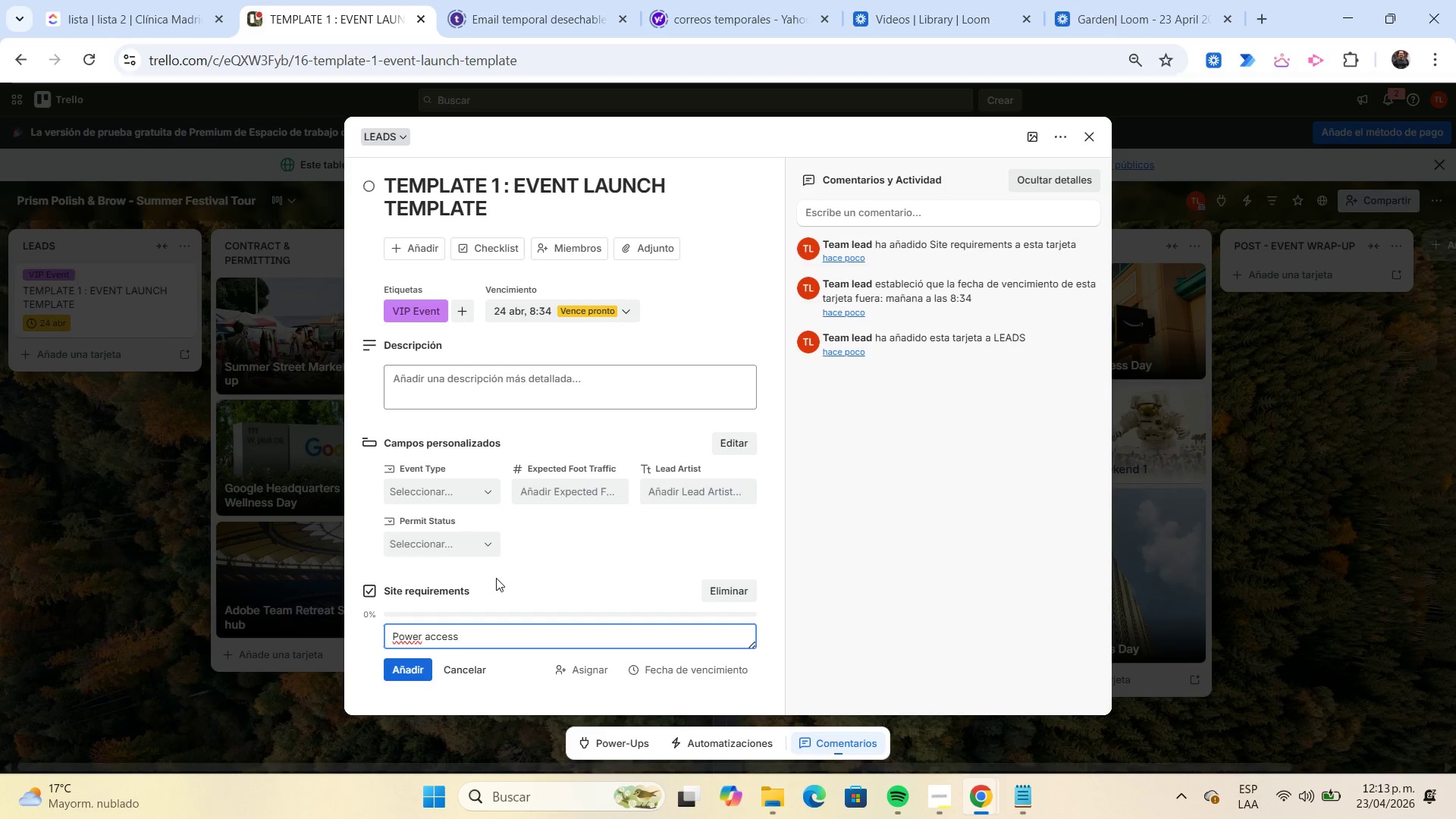 
key(Enter)
 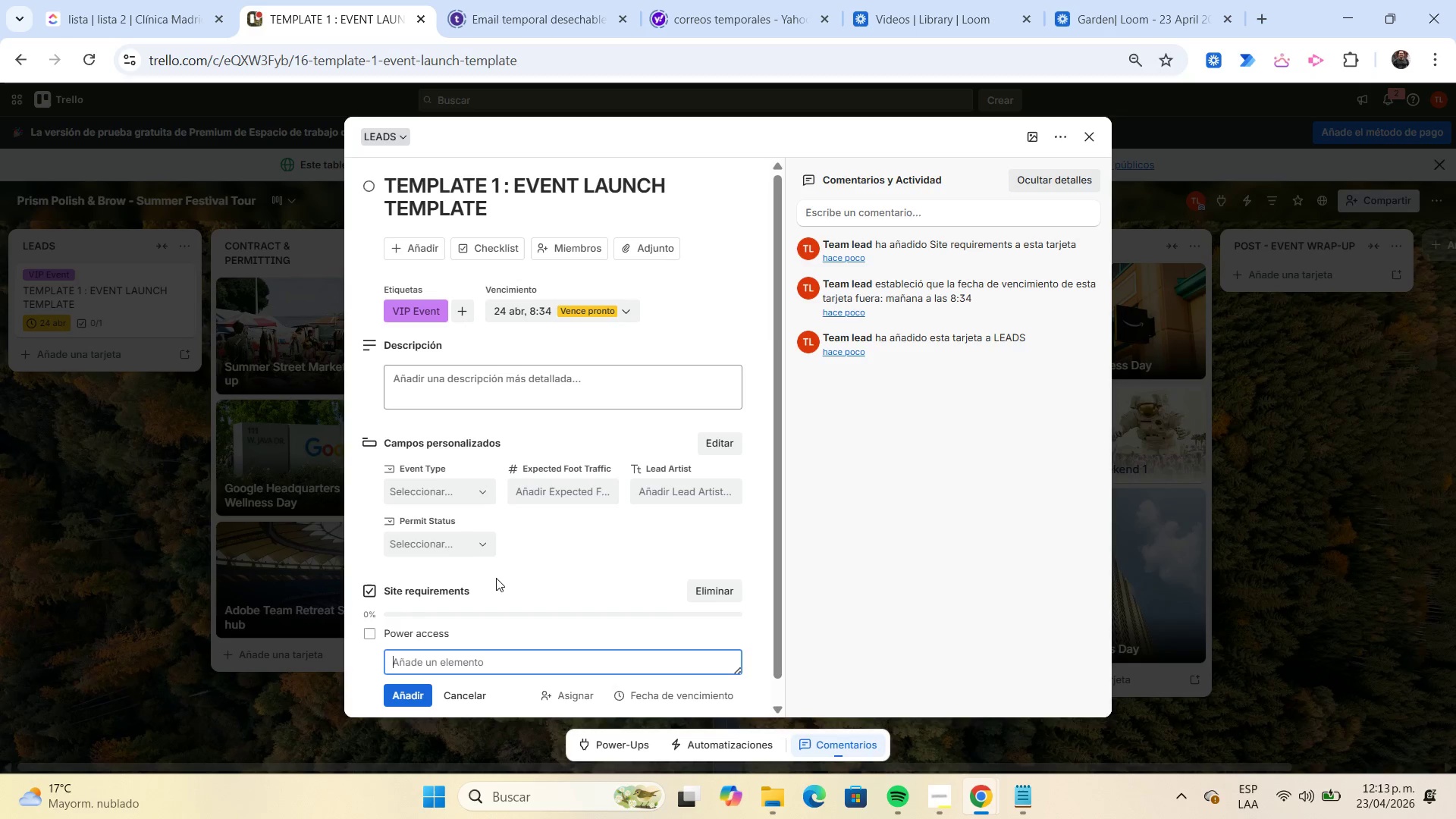 
type(Water source)
 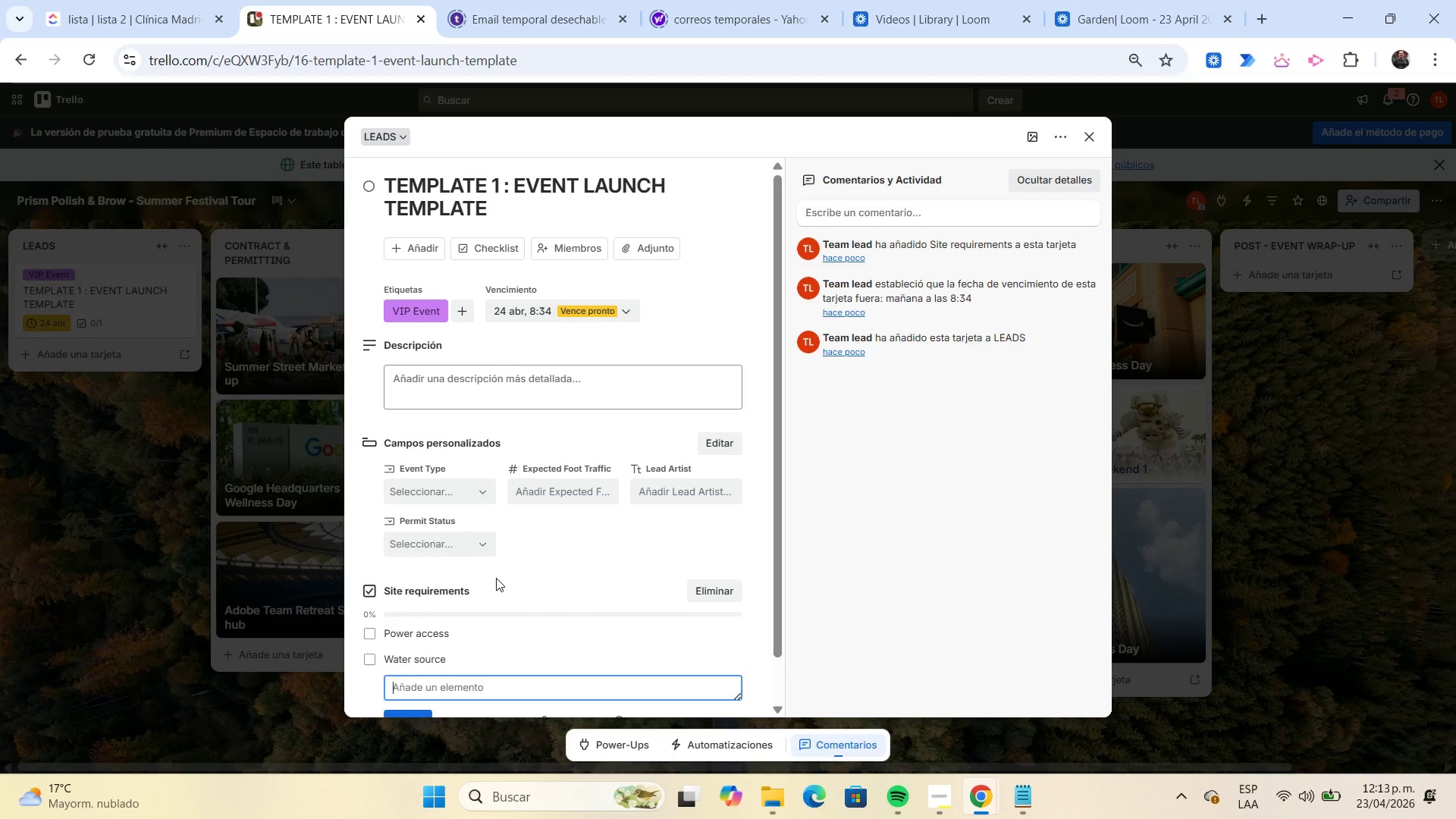 
key(Enter)
 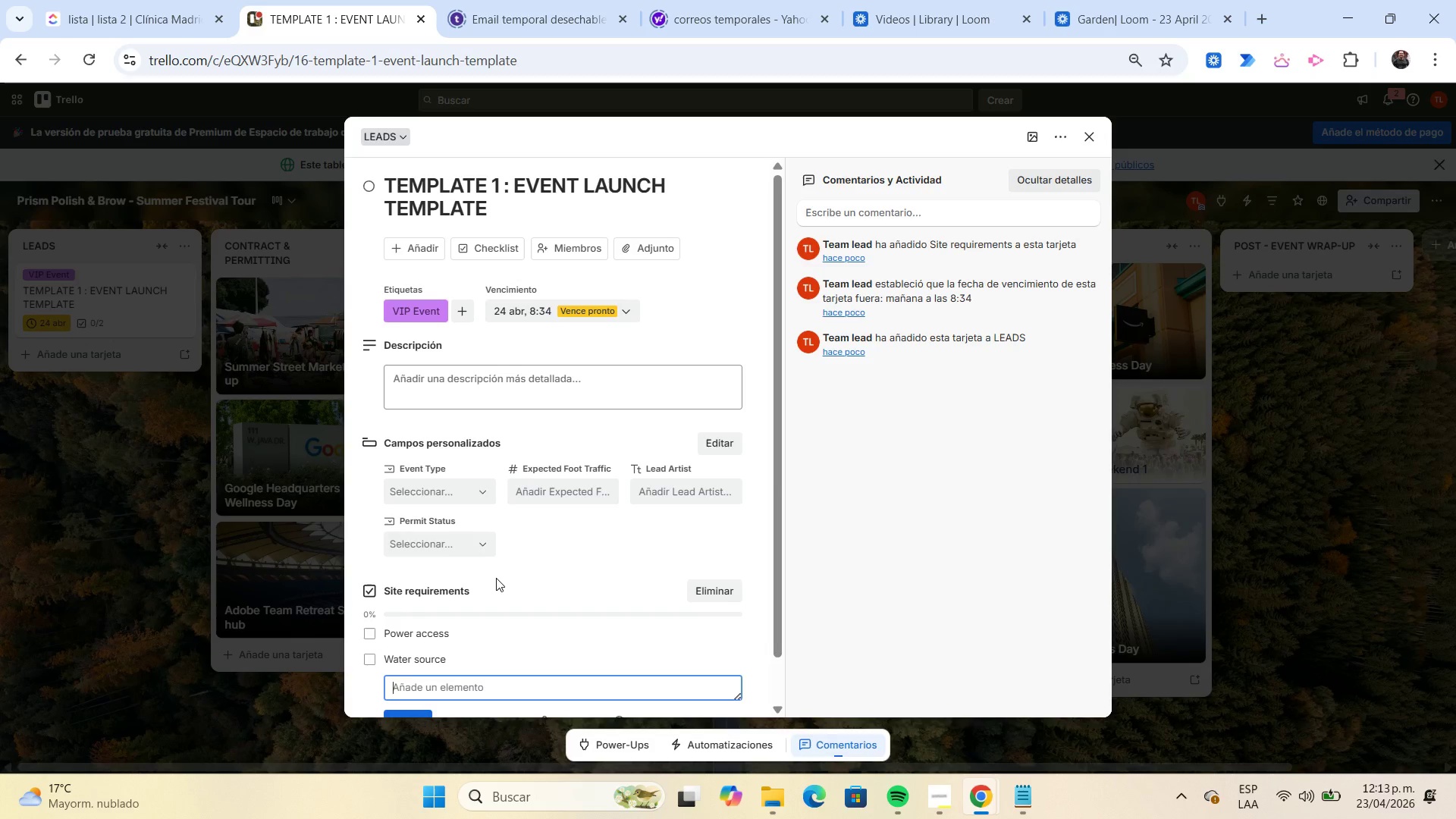 
scroll: coordinate [496, 578], scroll_direction: down, amount: 1.0
 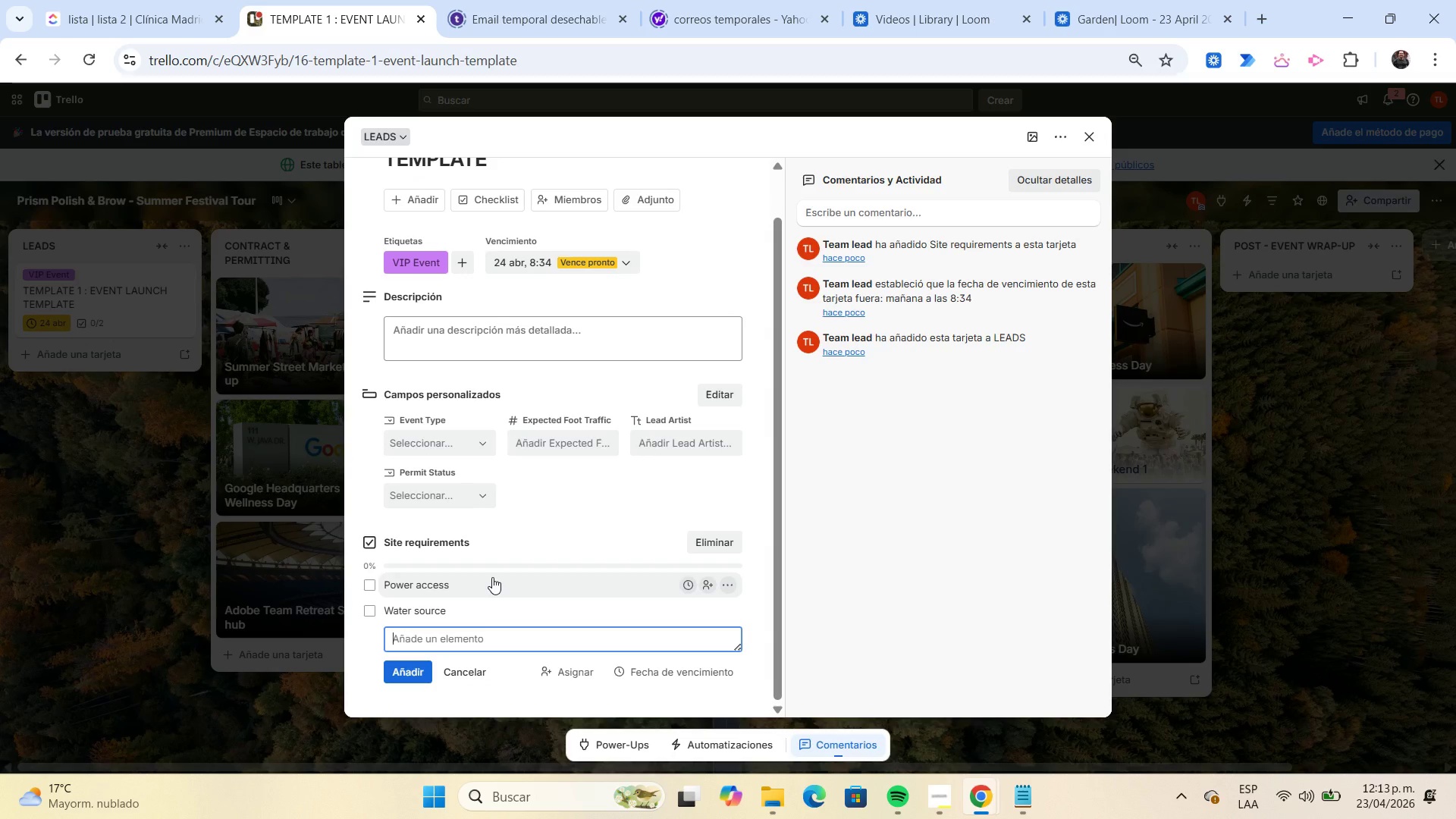 
type(Lighting)
 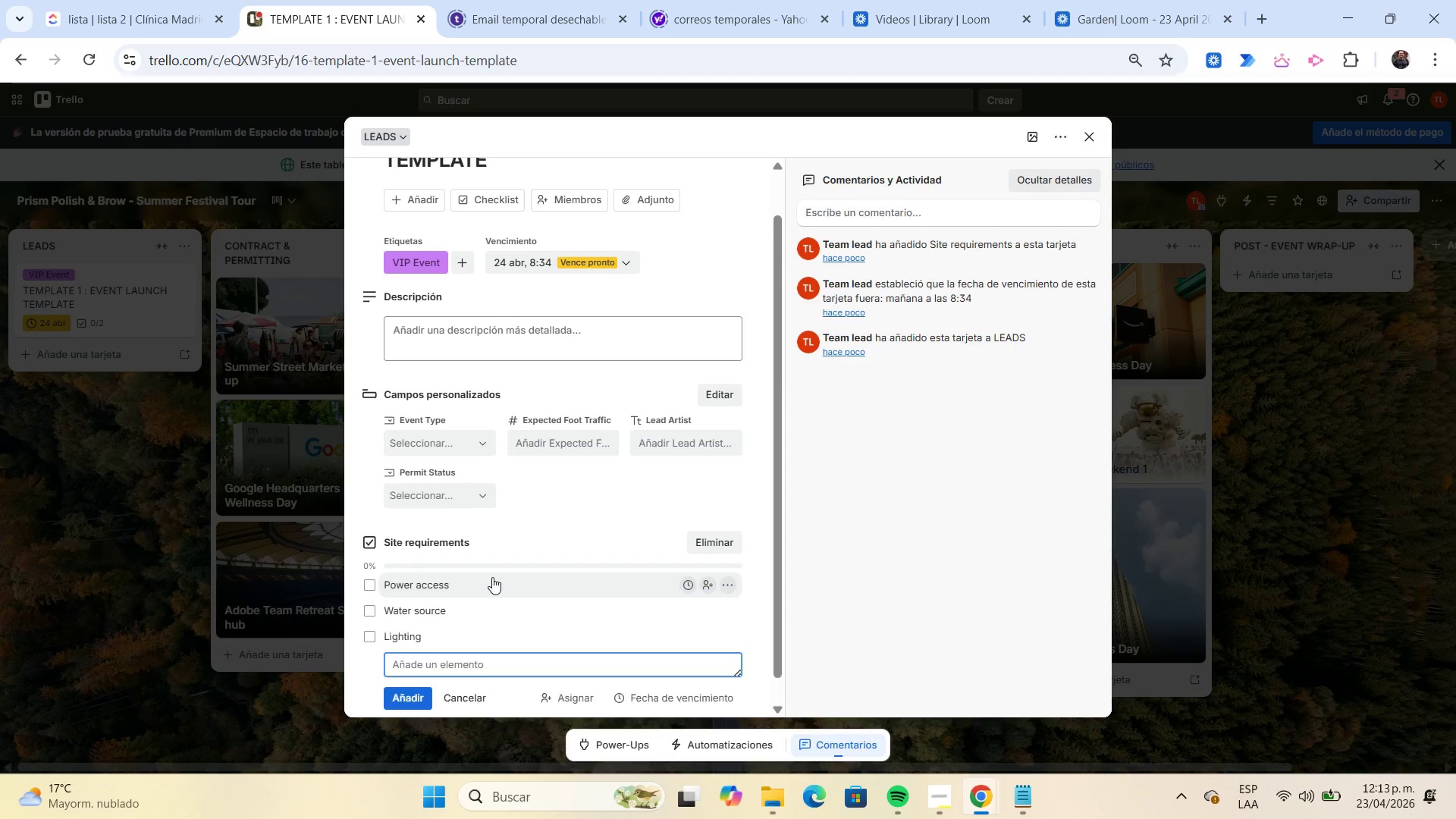 
key(Enter)
 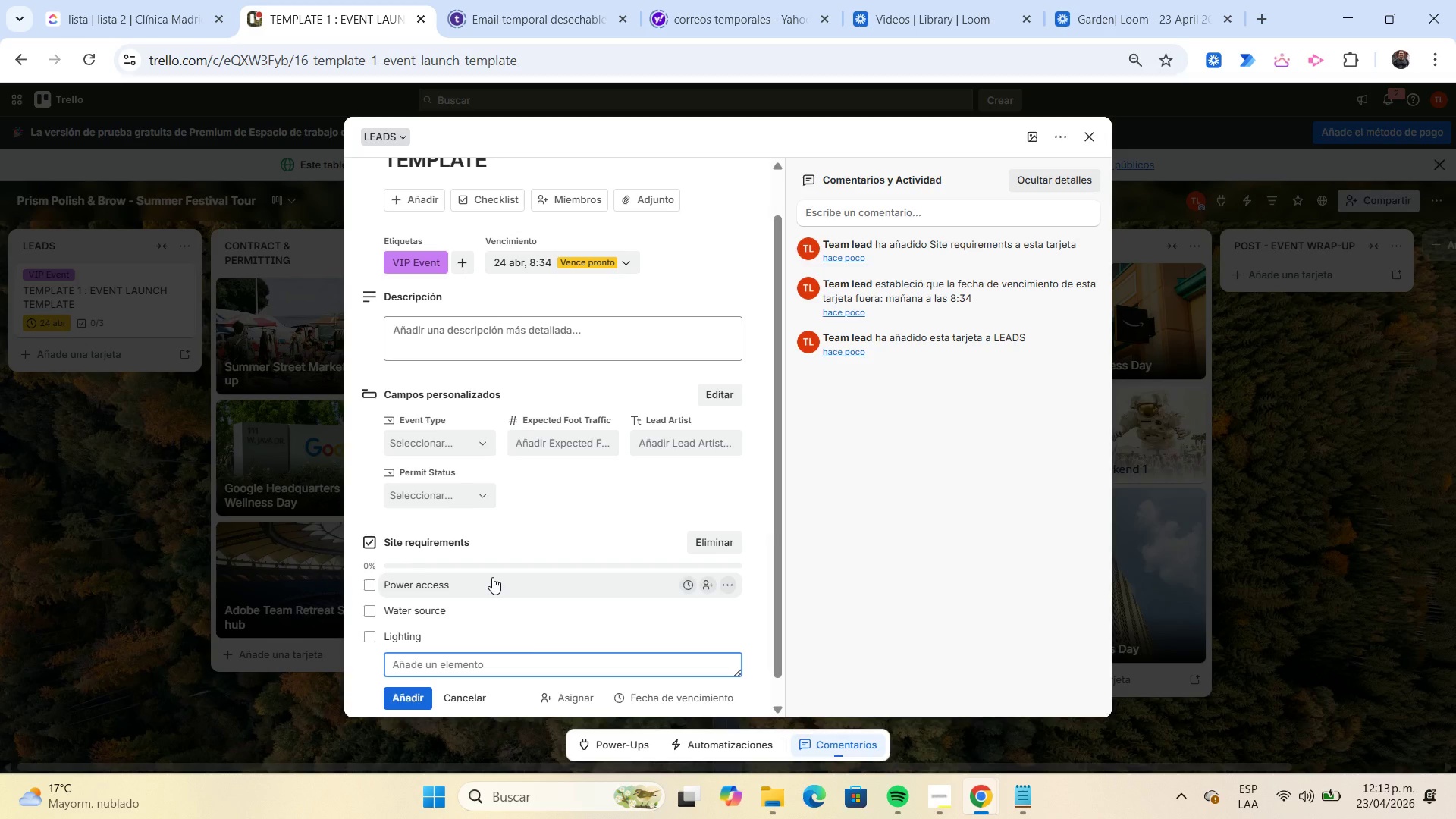 
type(Tent space)
 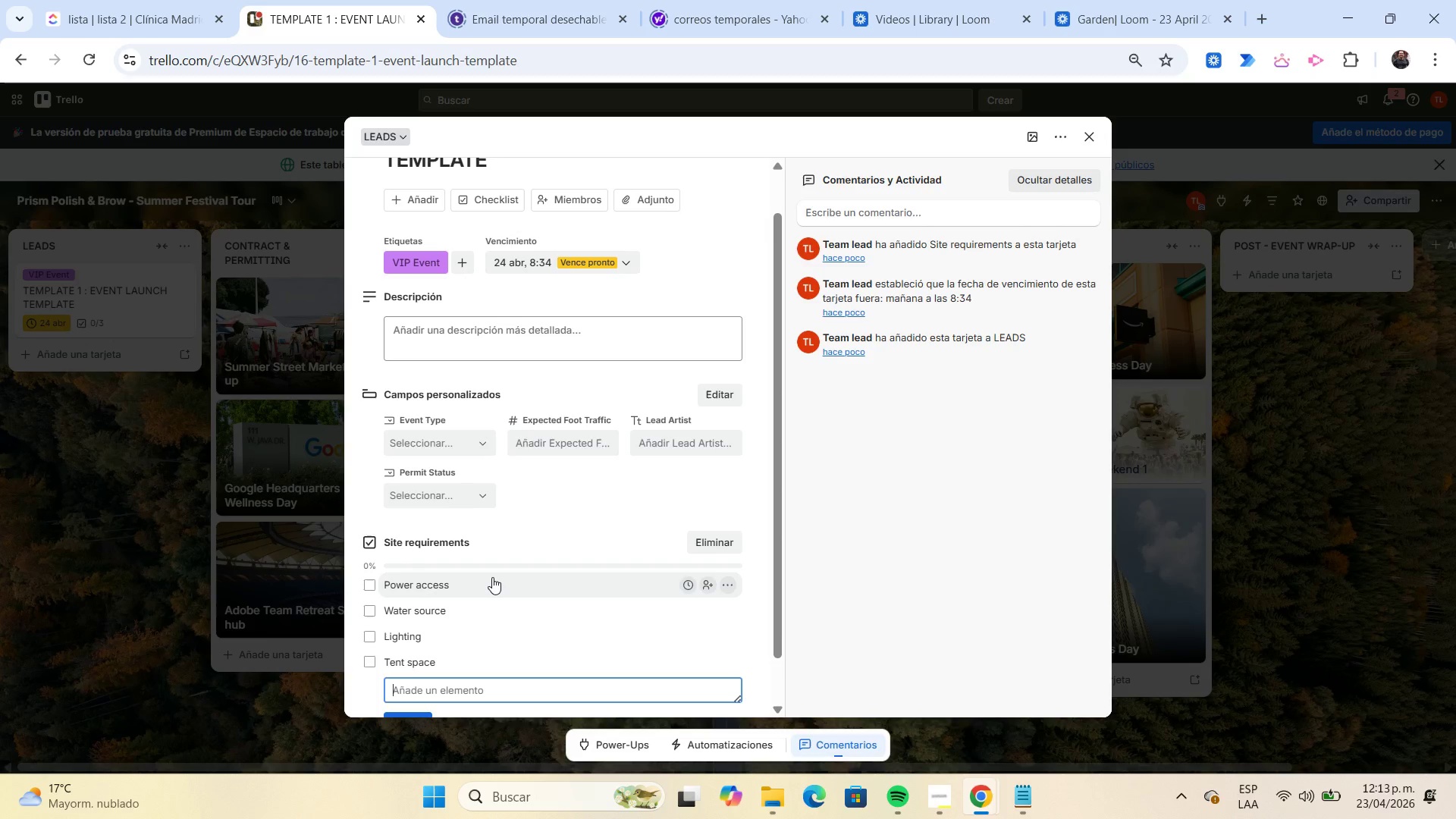 
key(Enter)
 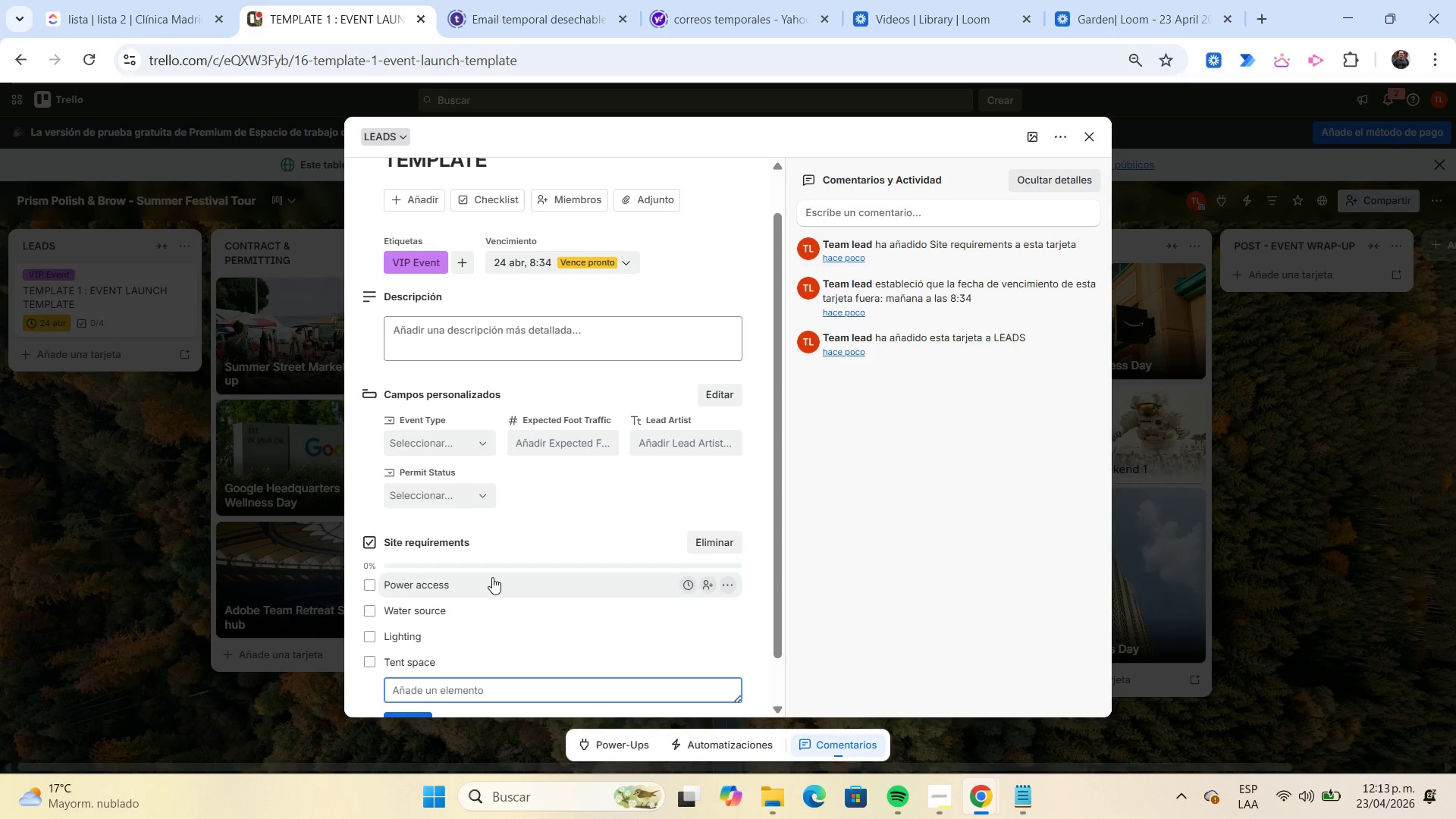 
type(WIFI access)
 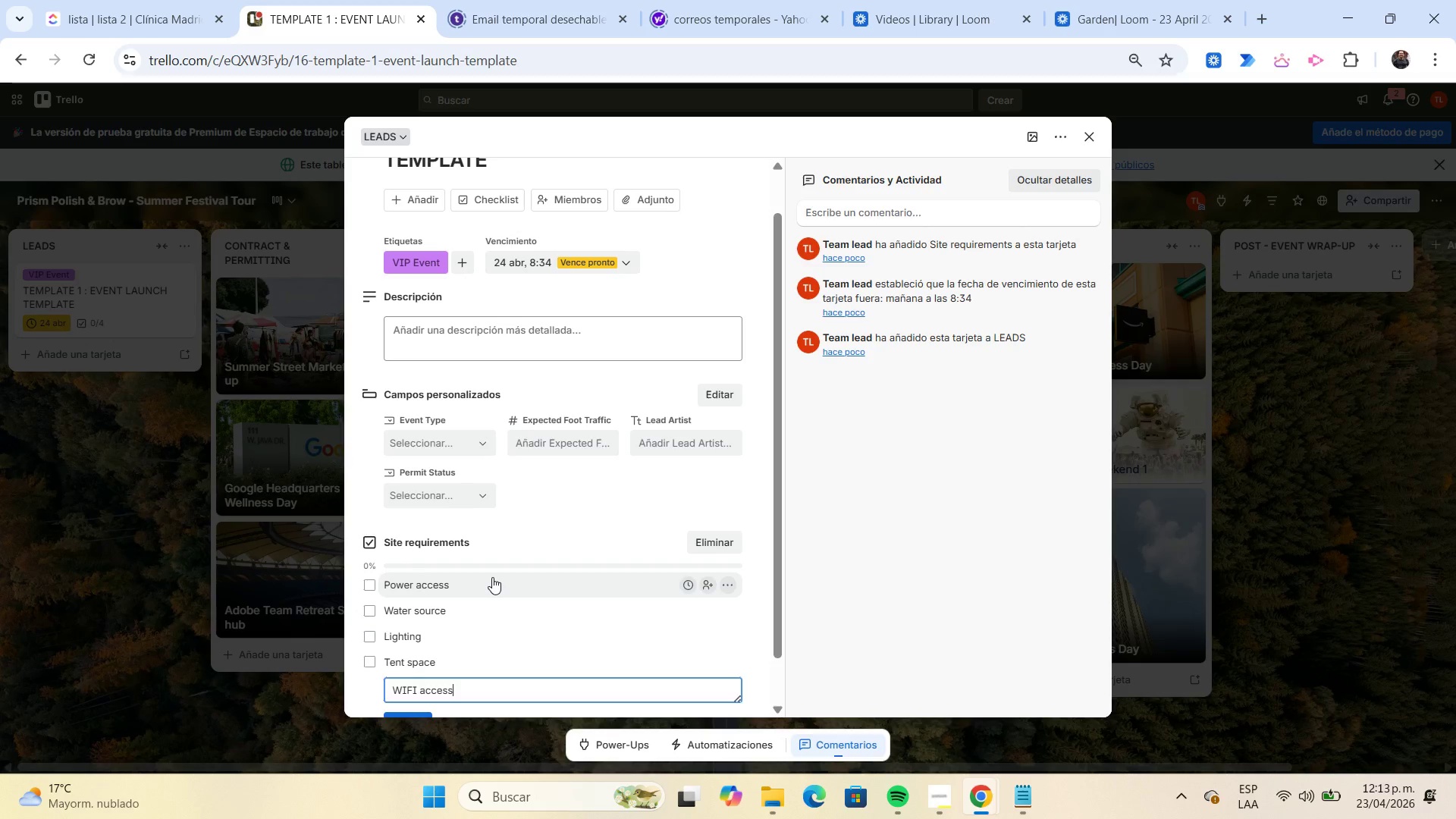 
key(Enter)
 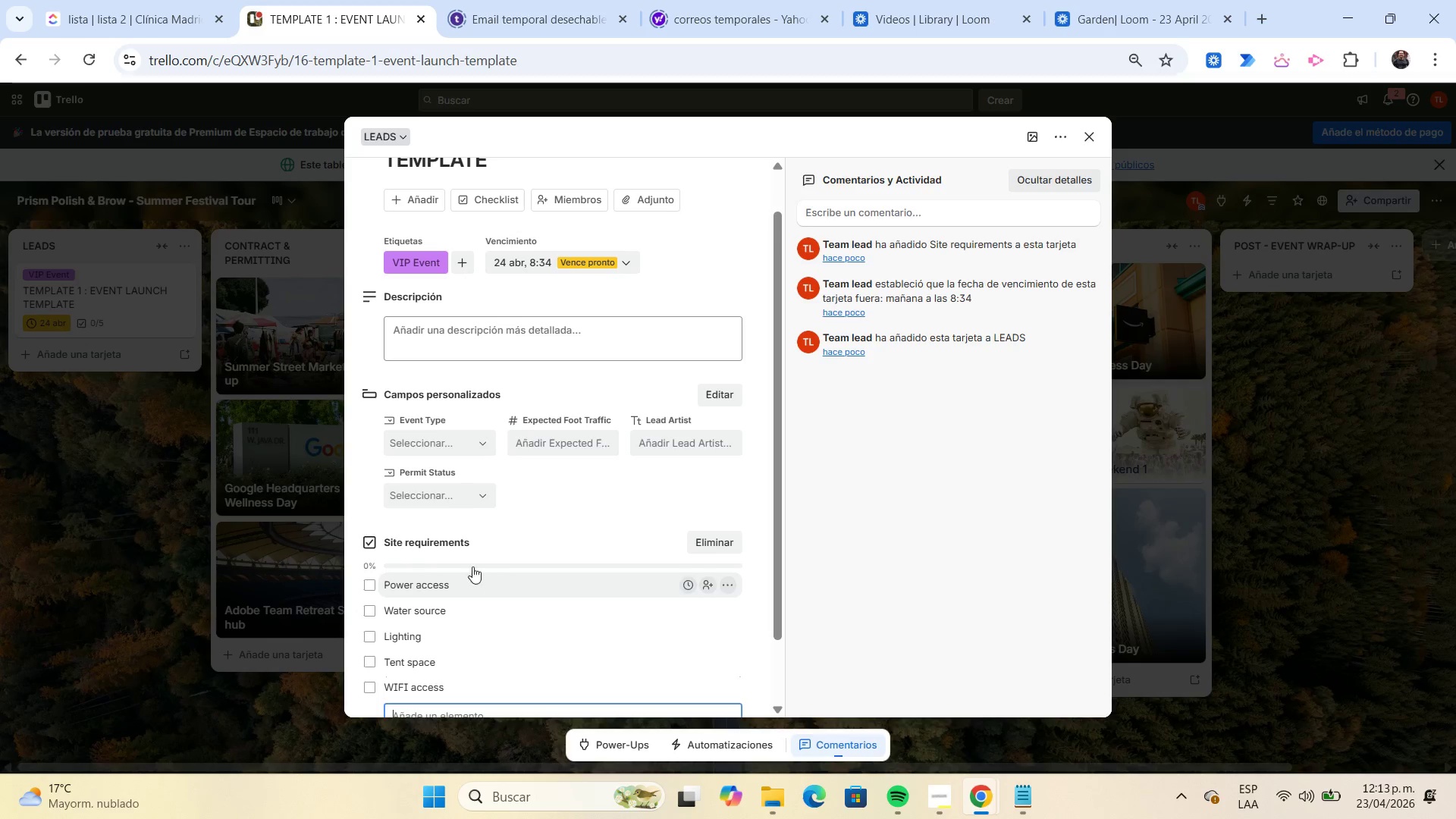 
scroll: coordinate [427, 548], scroll_direction: down, amount: 5.0
 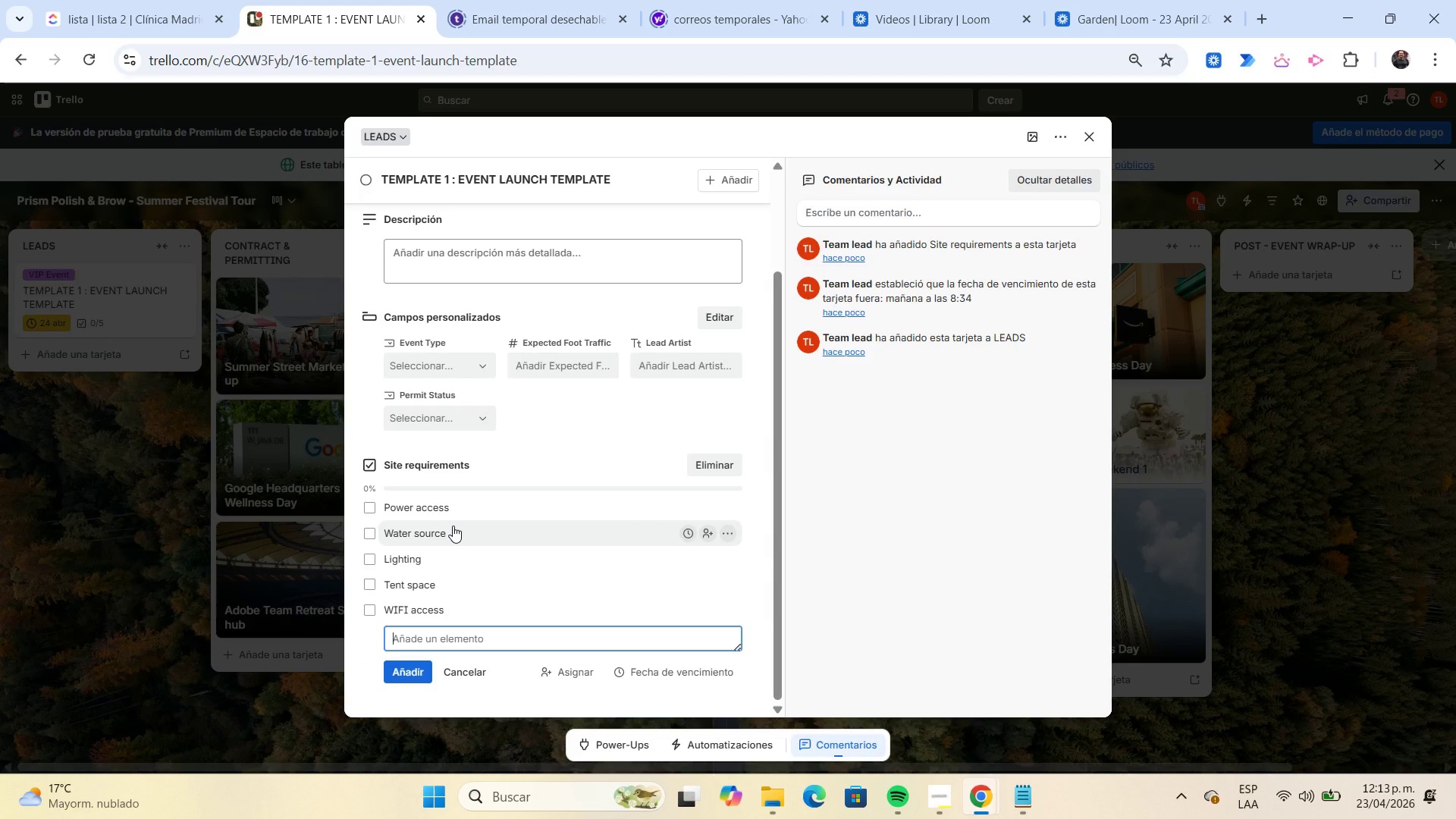 
type(Parking pass)
 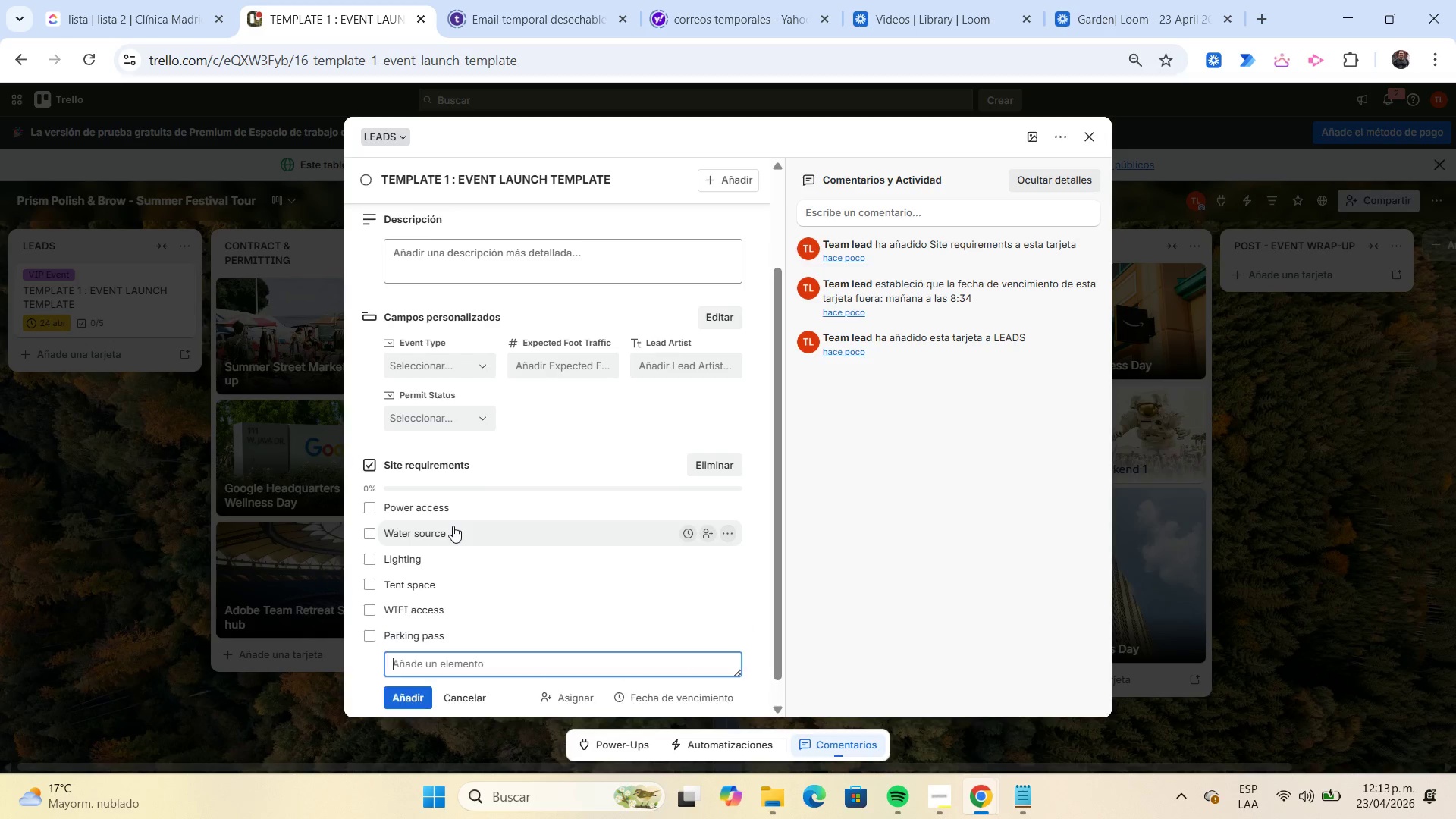 
key(Enter)
 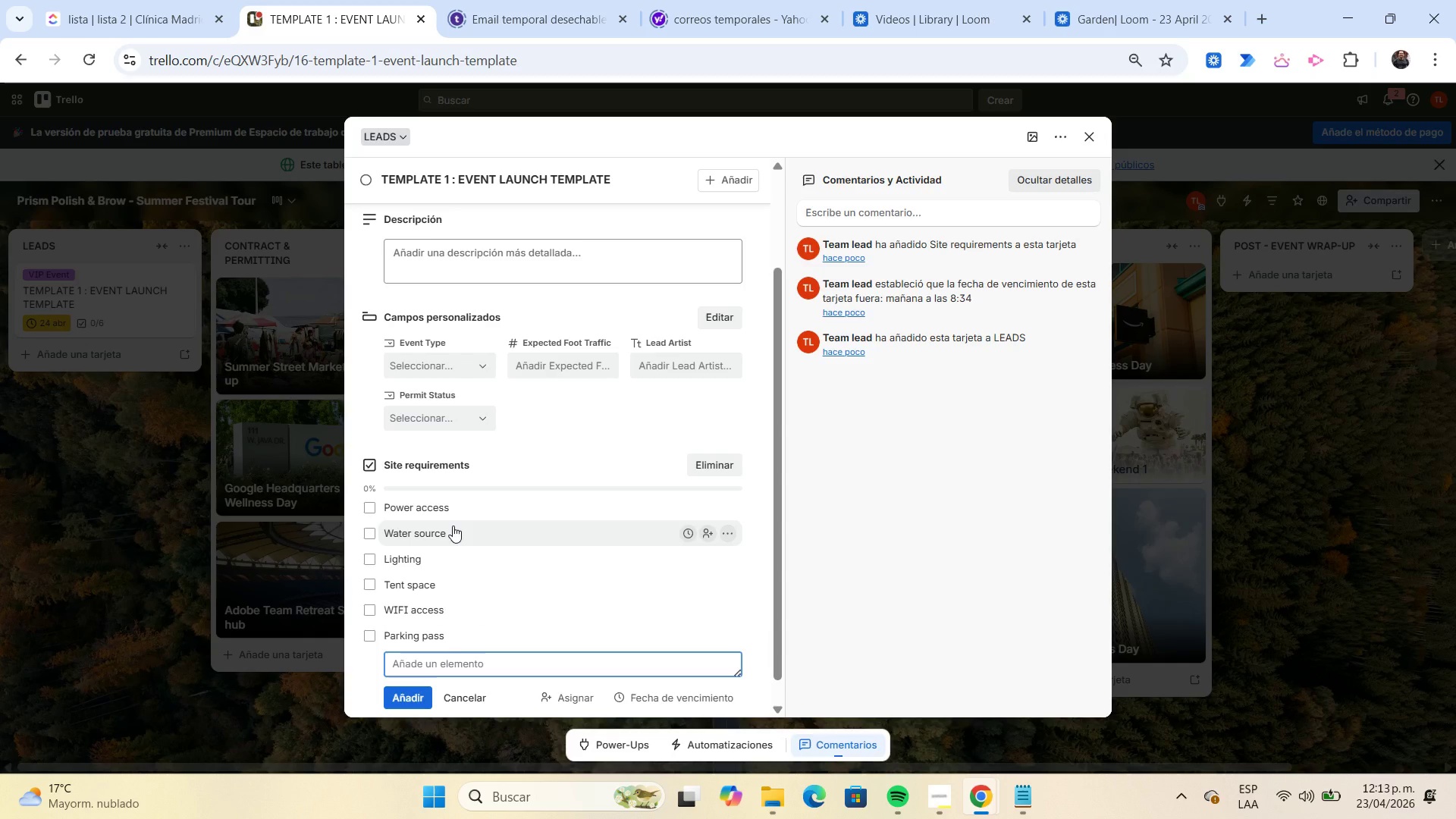 
type(Staff badges)
 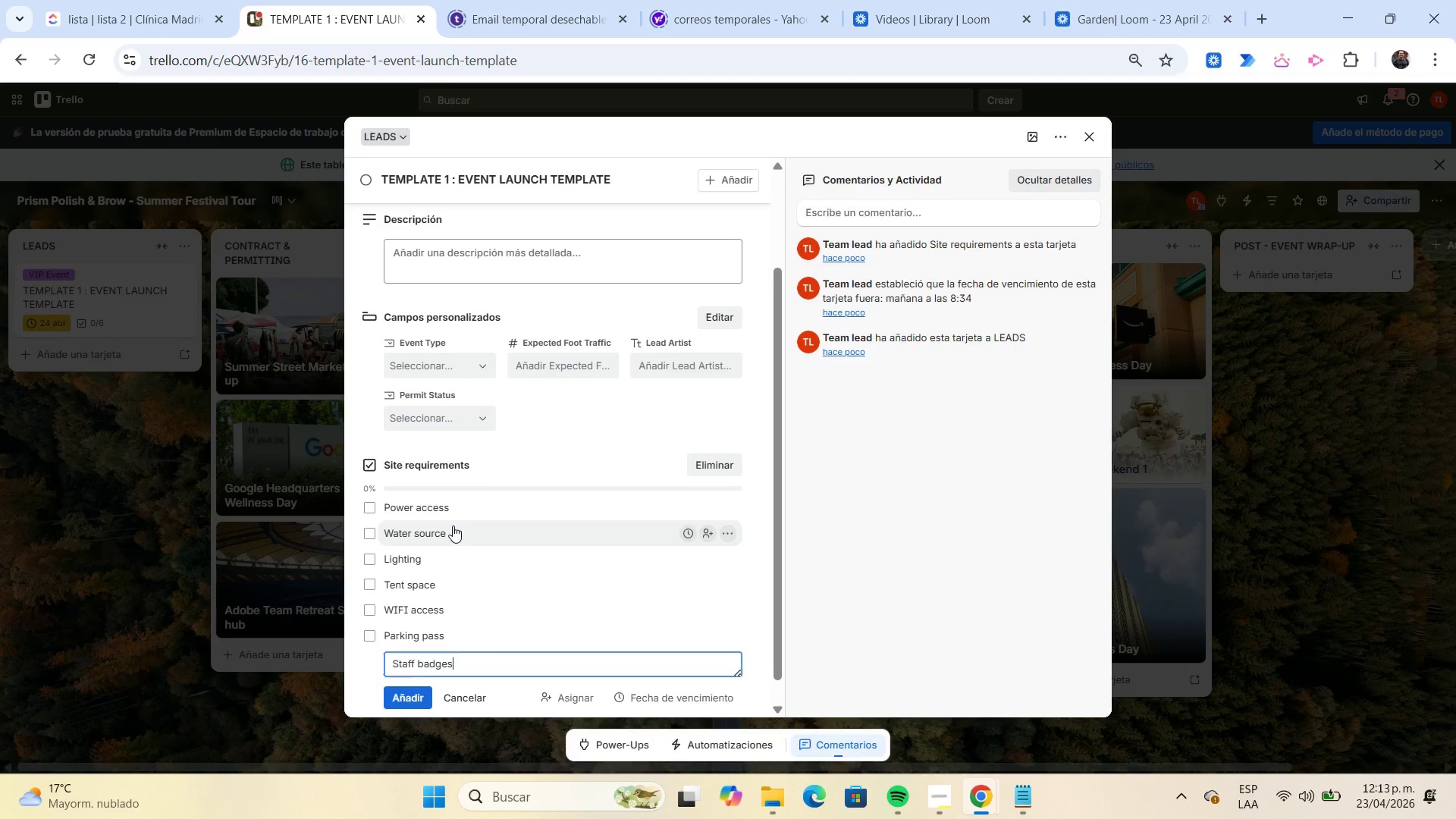 
key(Enter)
 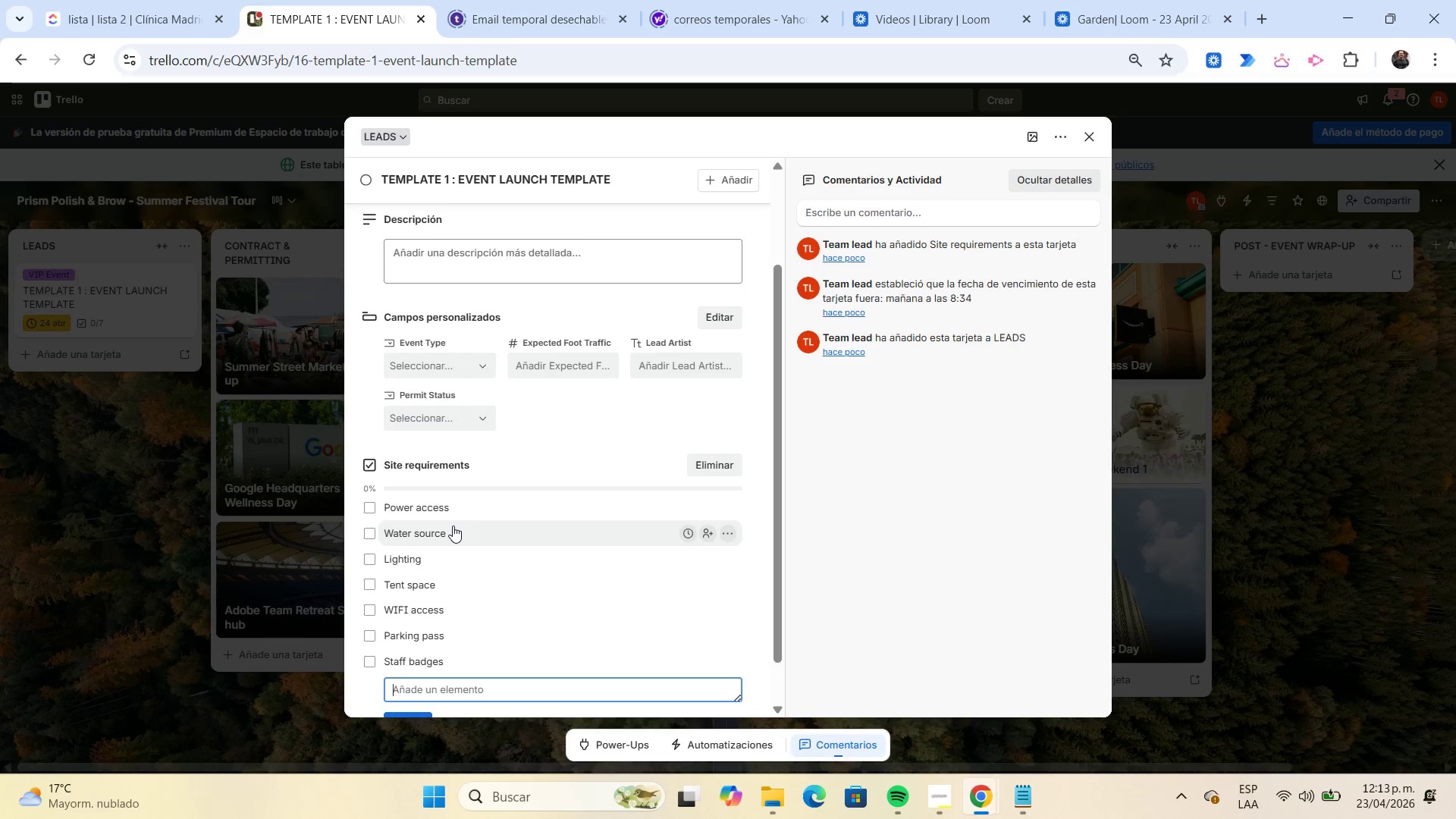 
scroll: coordinate [472, 507], scroll_direction: down, amount: 1.0
 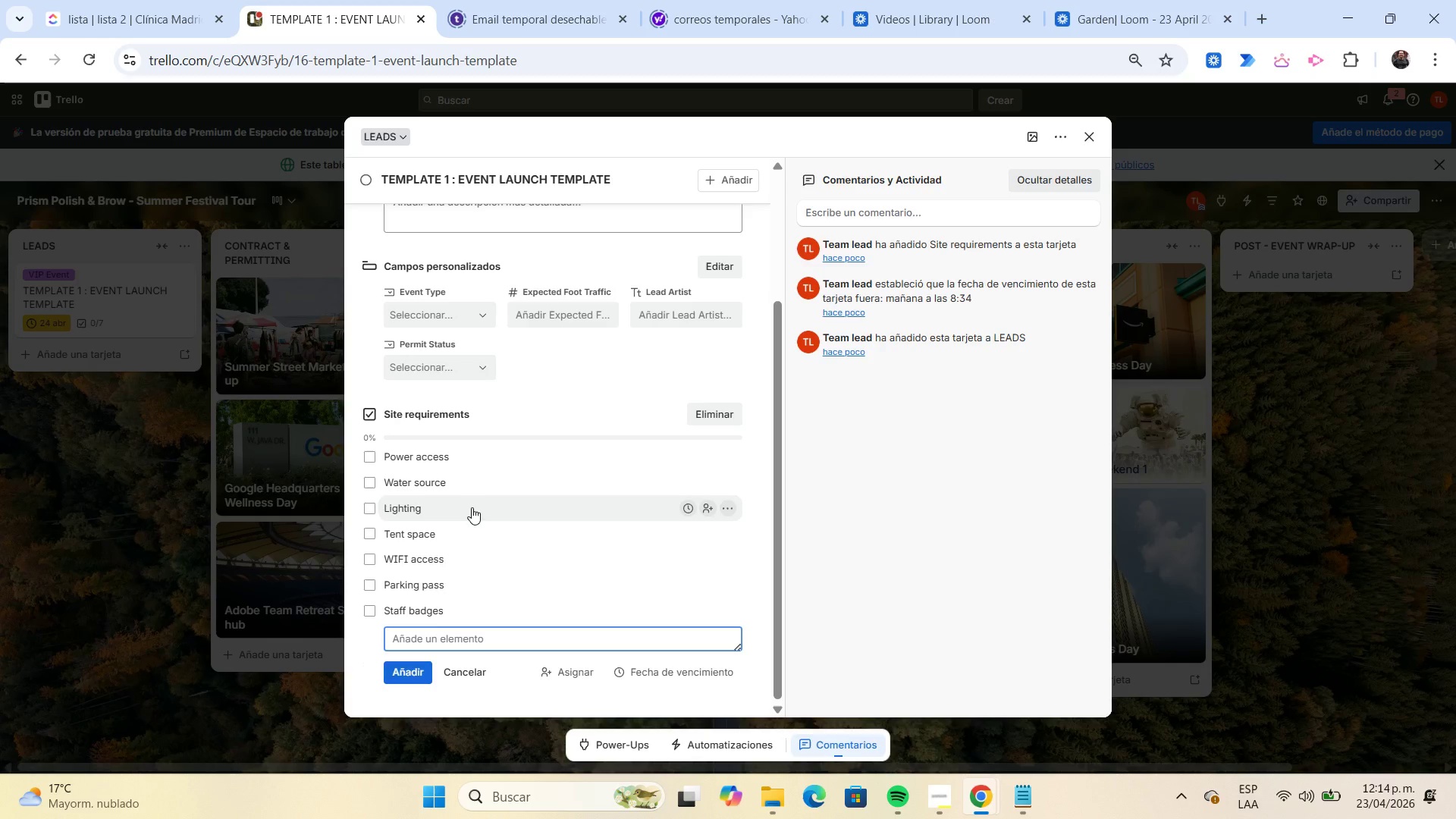 
wait(13.35)
 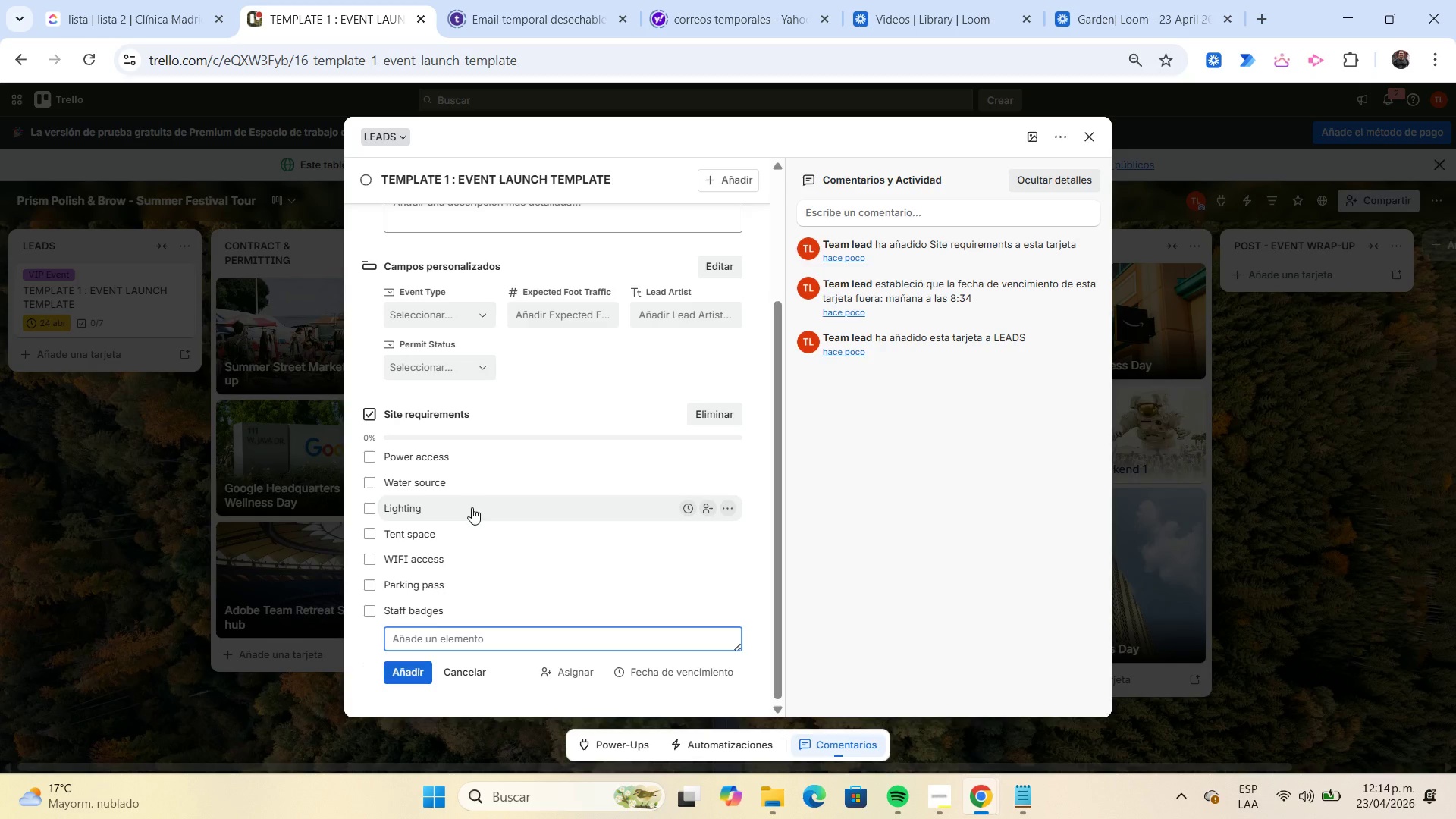 
left_click([765, 526])
 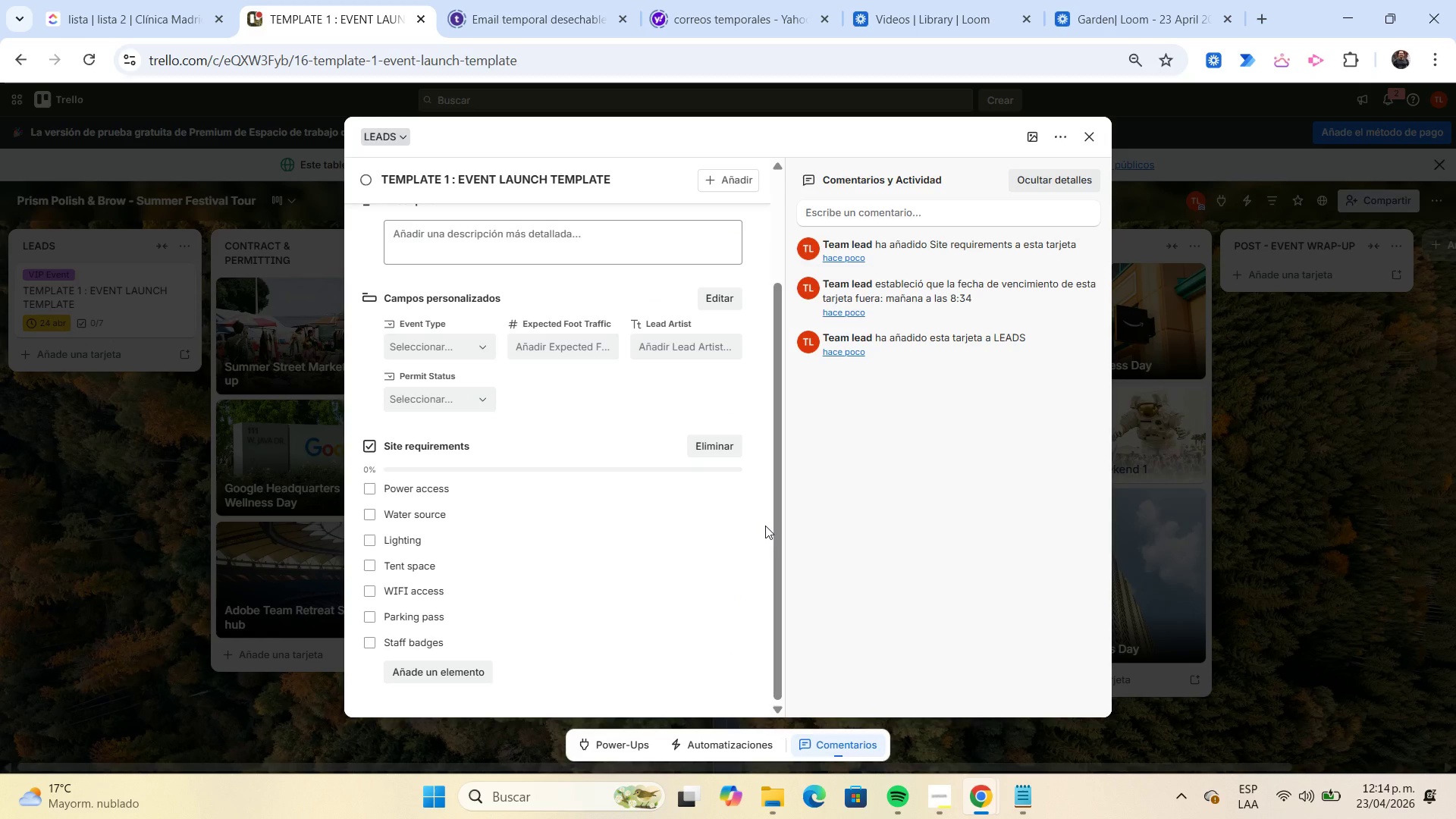 
scroll: coordinate [765, 526], scroll_direction: up, amount: 4.0
 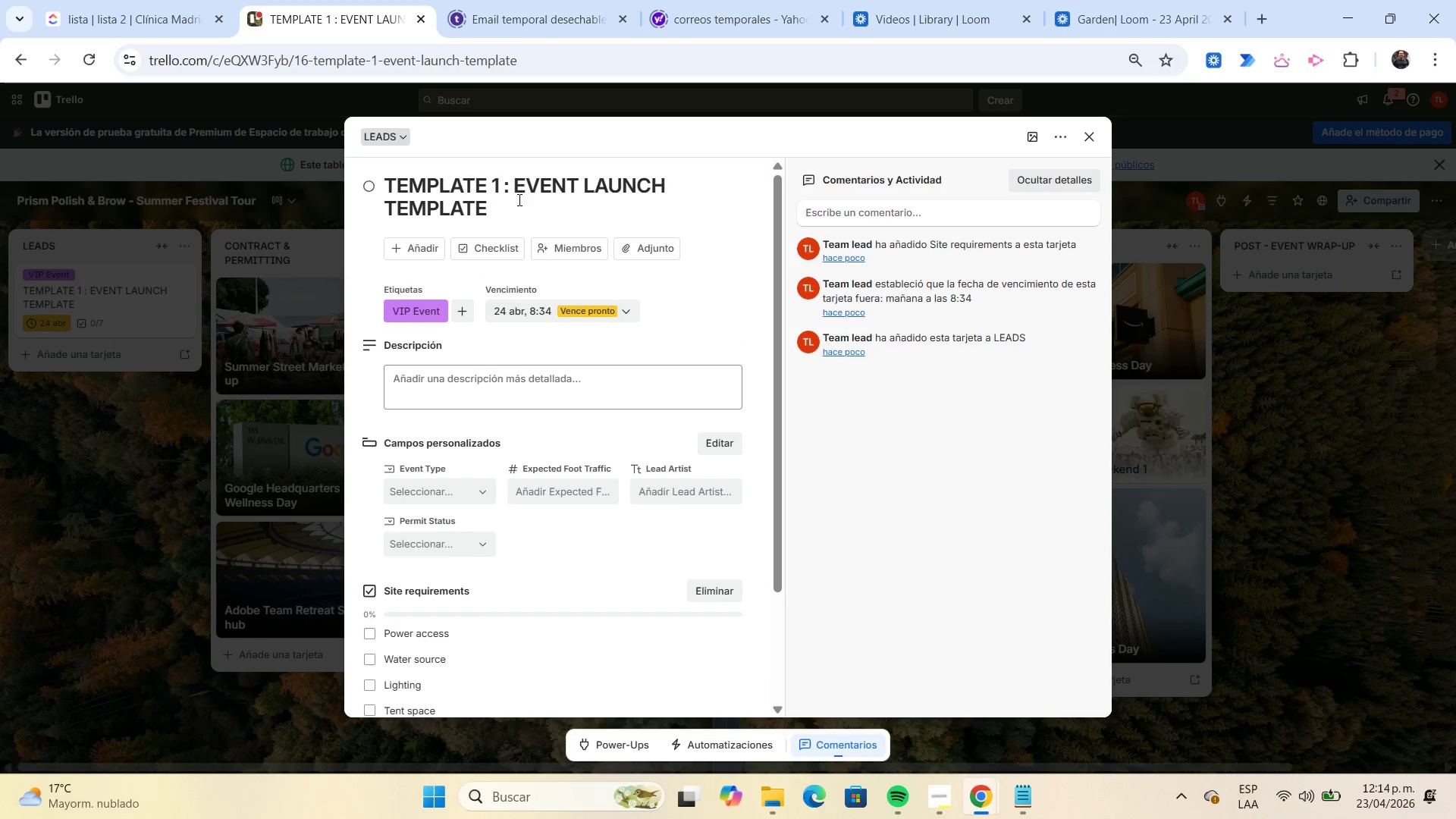 
left_click_drag(start_coordinate=[514, 191], to_coordinate=[664, 196])
 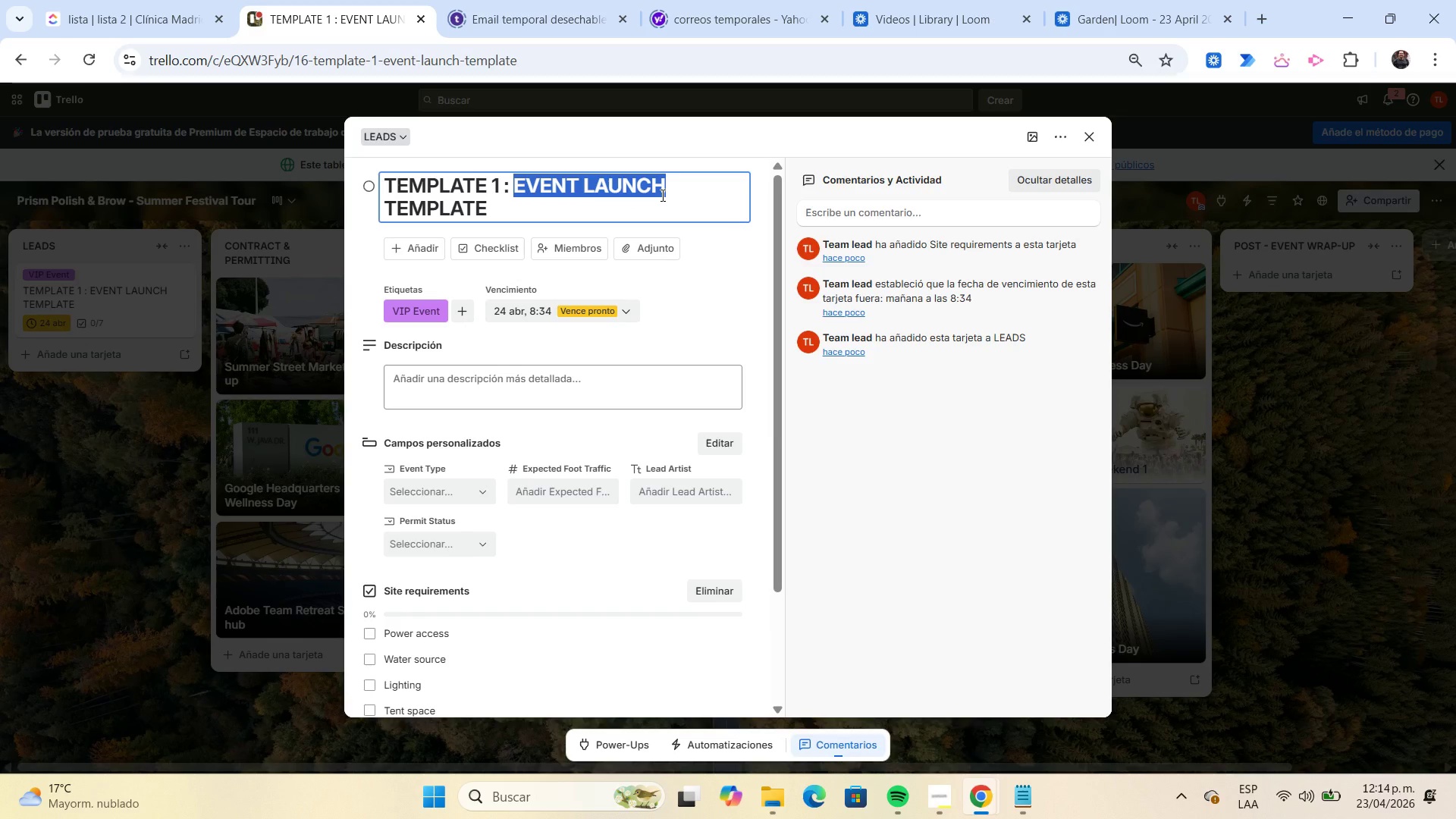 
key(Control+C)
 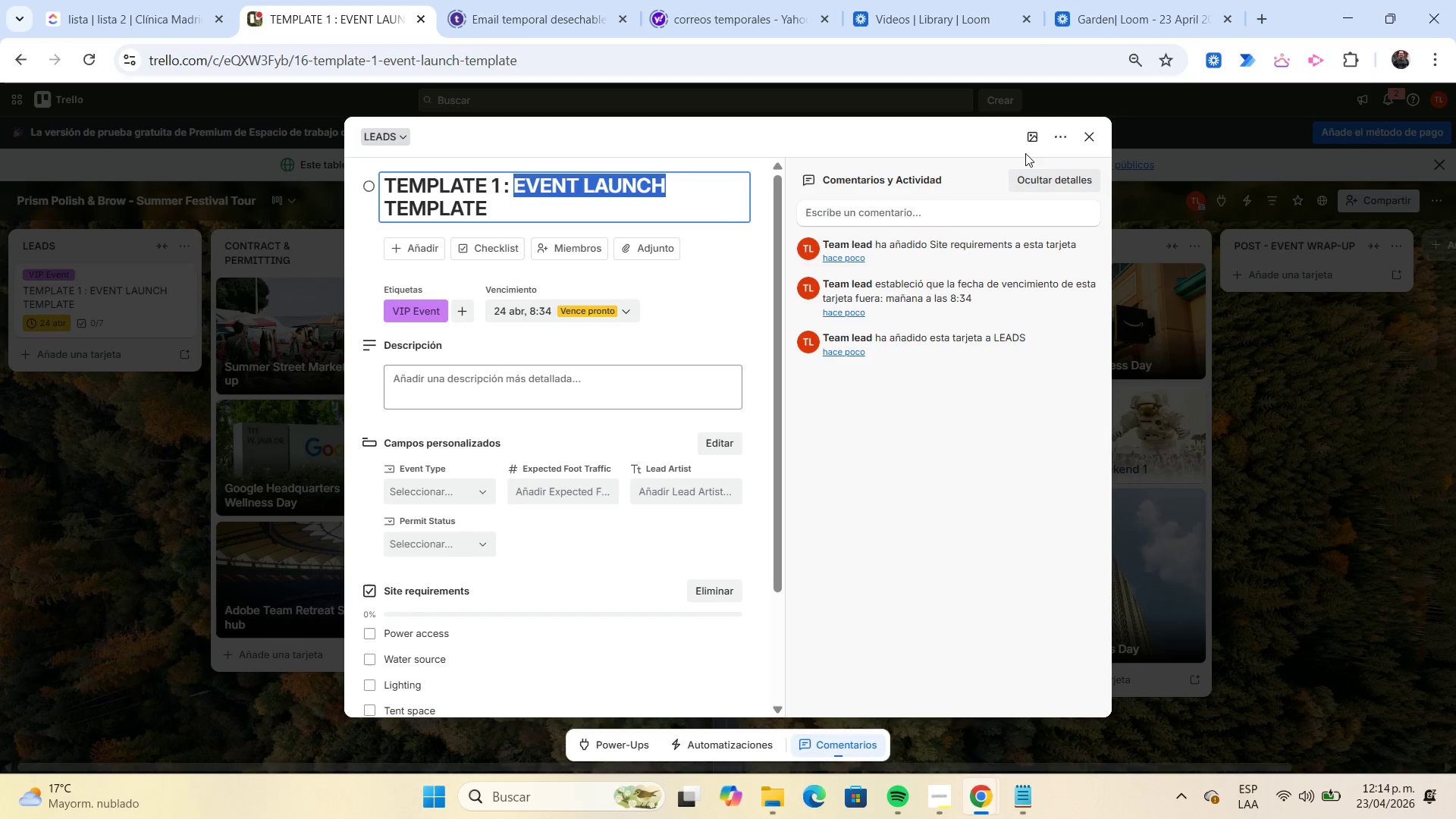 
left_click([1031, 140])
 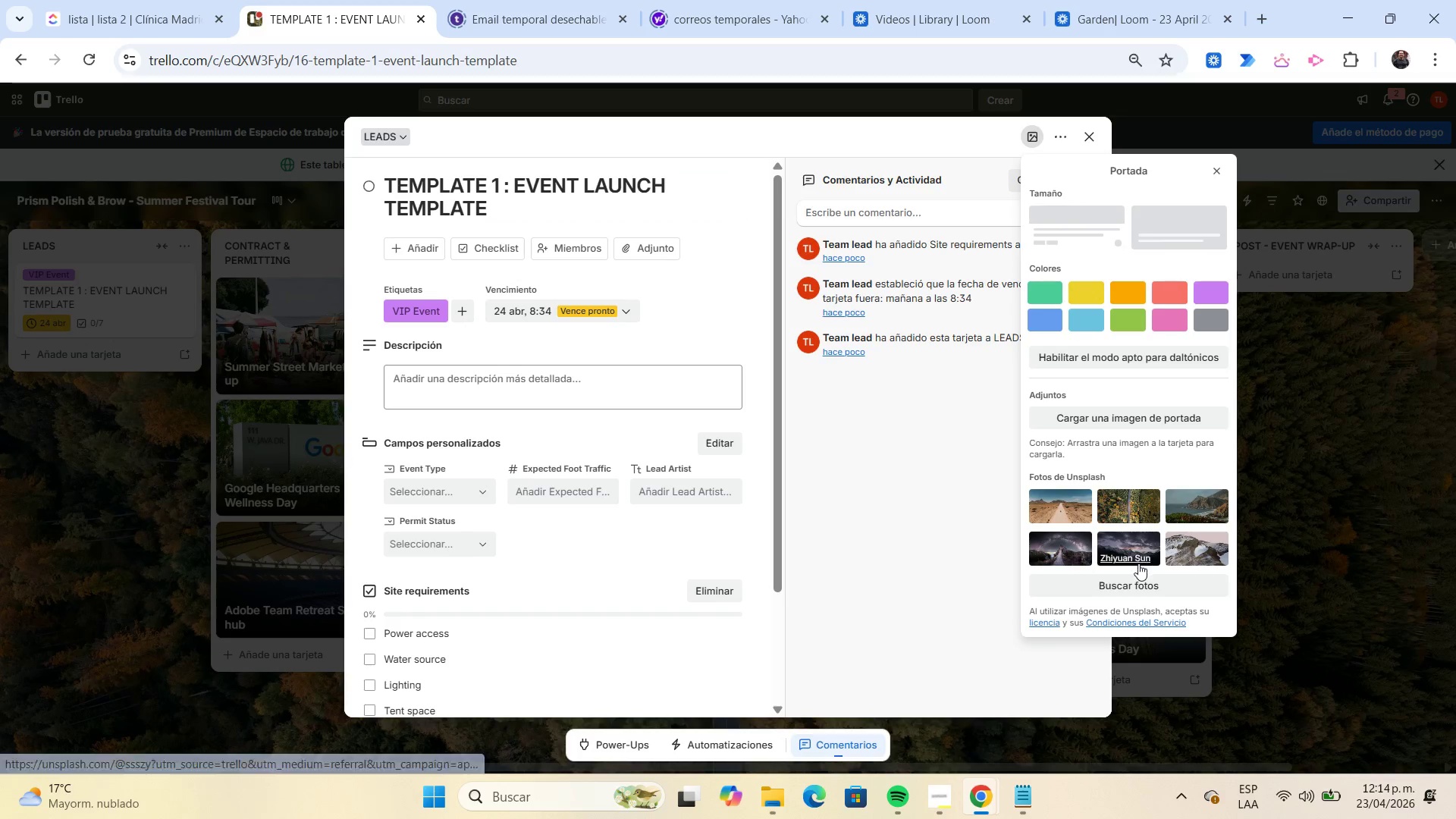 
left_click([1134, 582])
 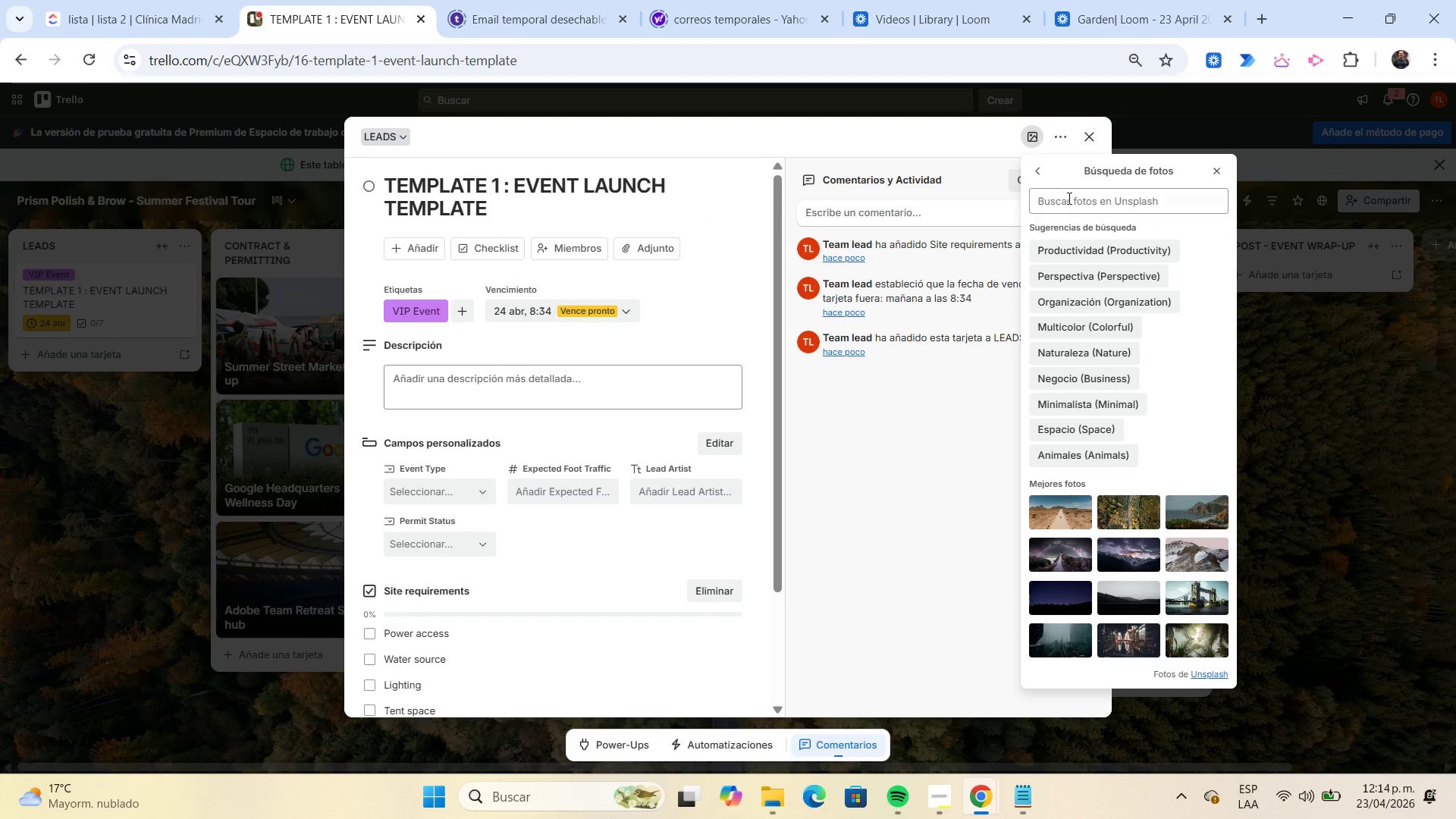 
left_click([1068, 196])
 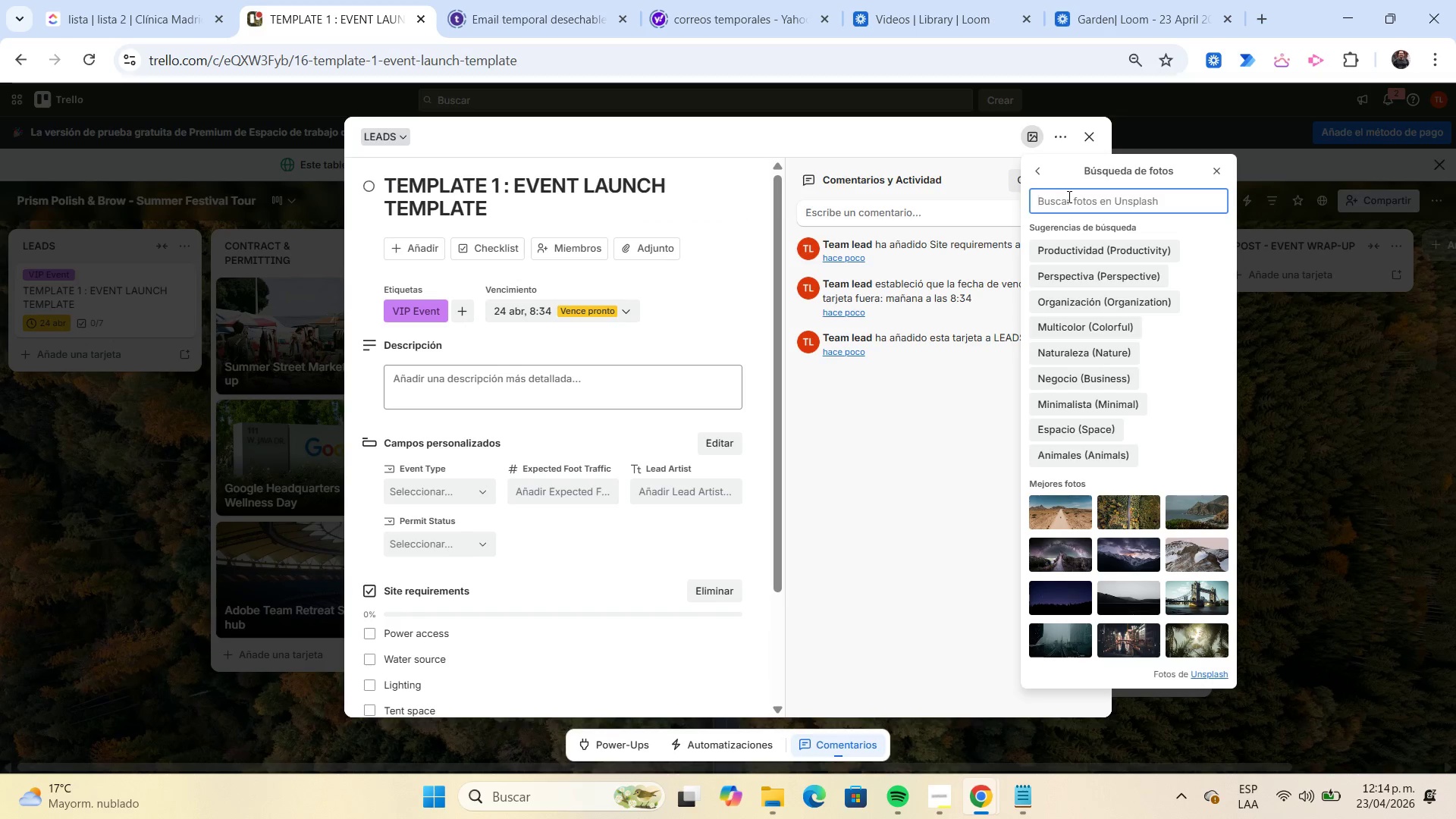 
key(Control+ControlLeft)
 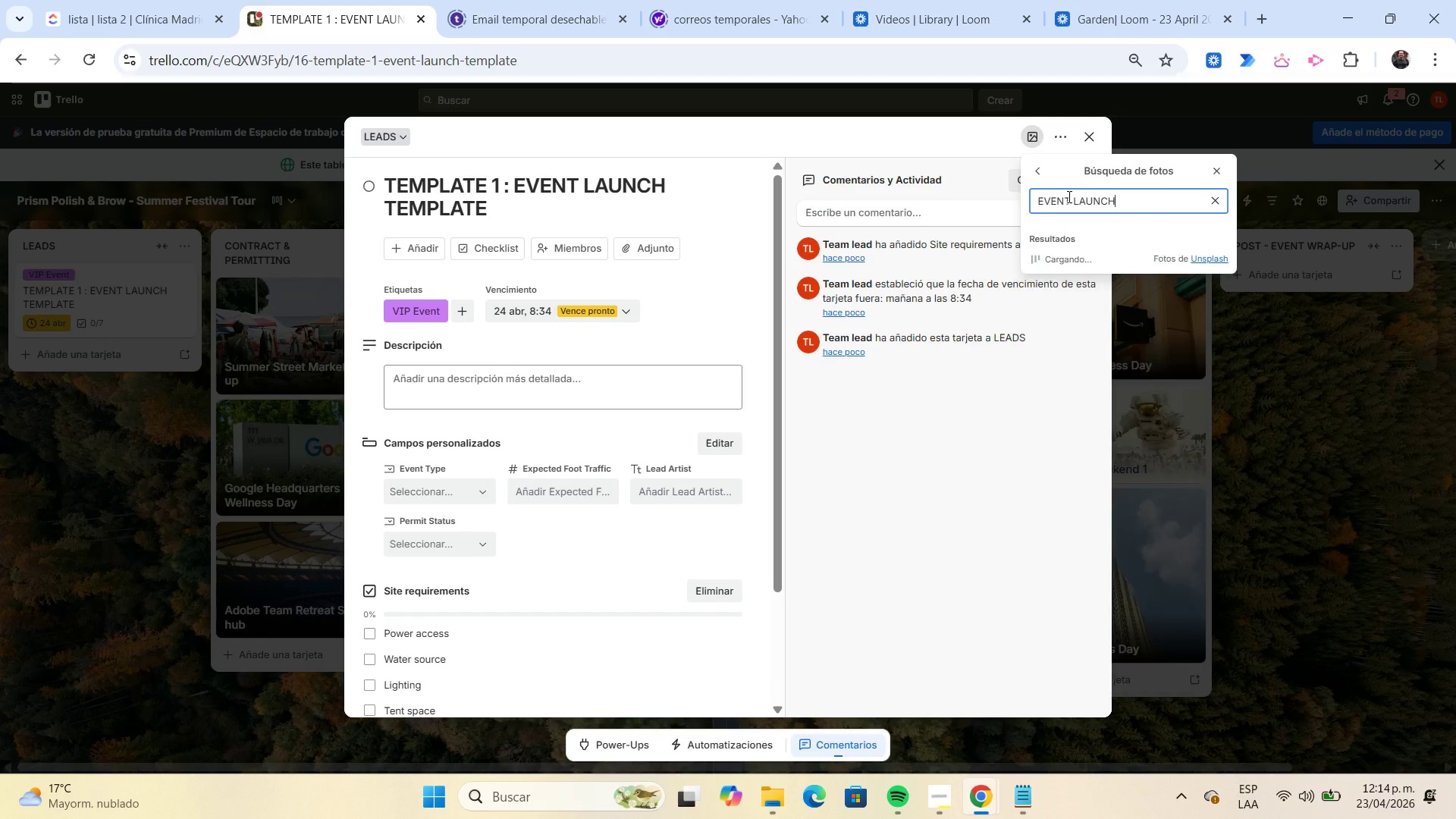 
key(Control+V)
 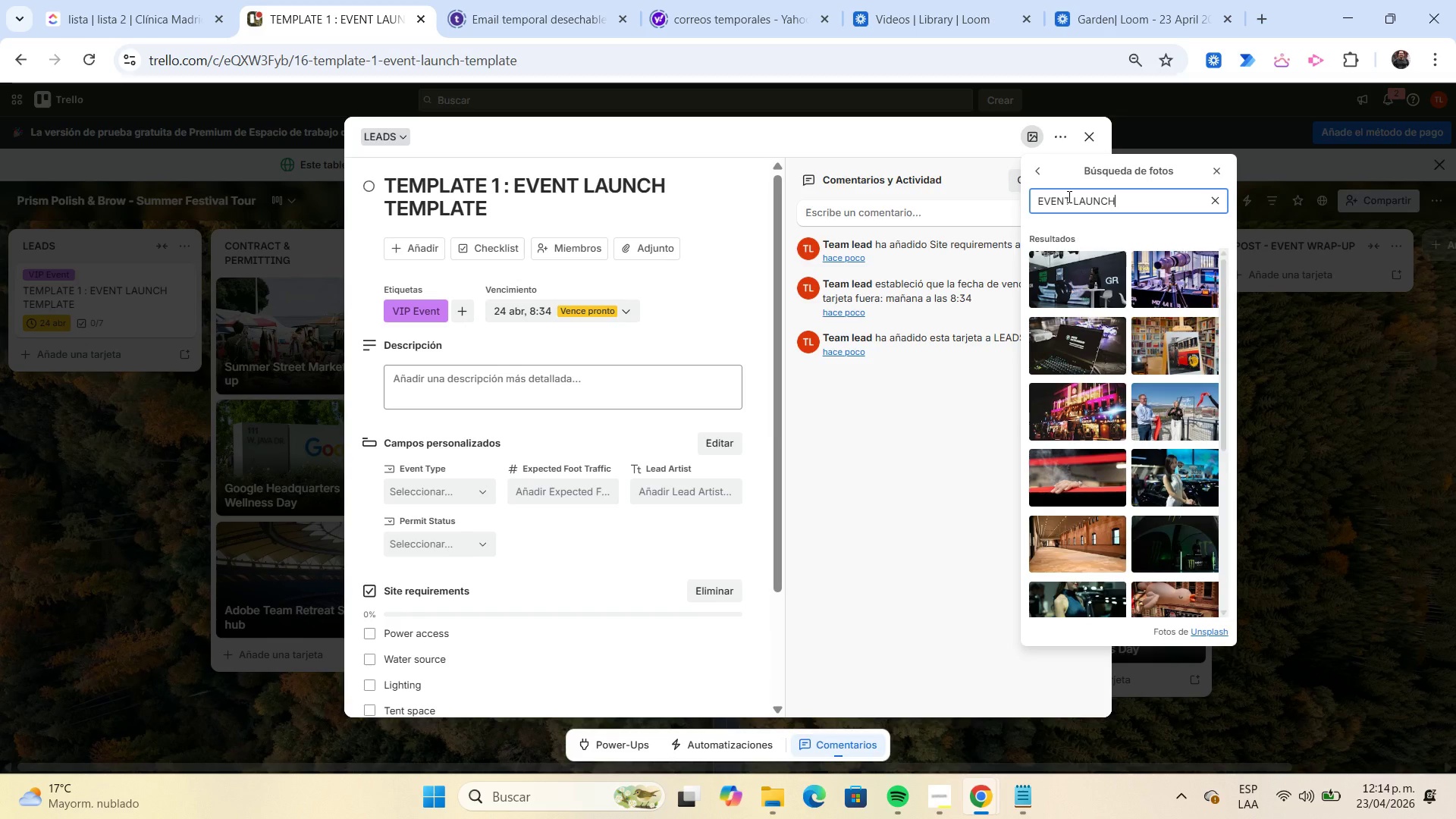 
wait(5.95)
 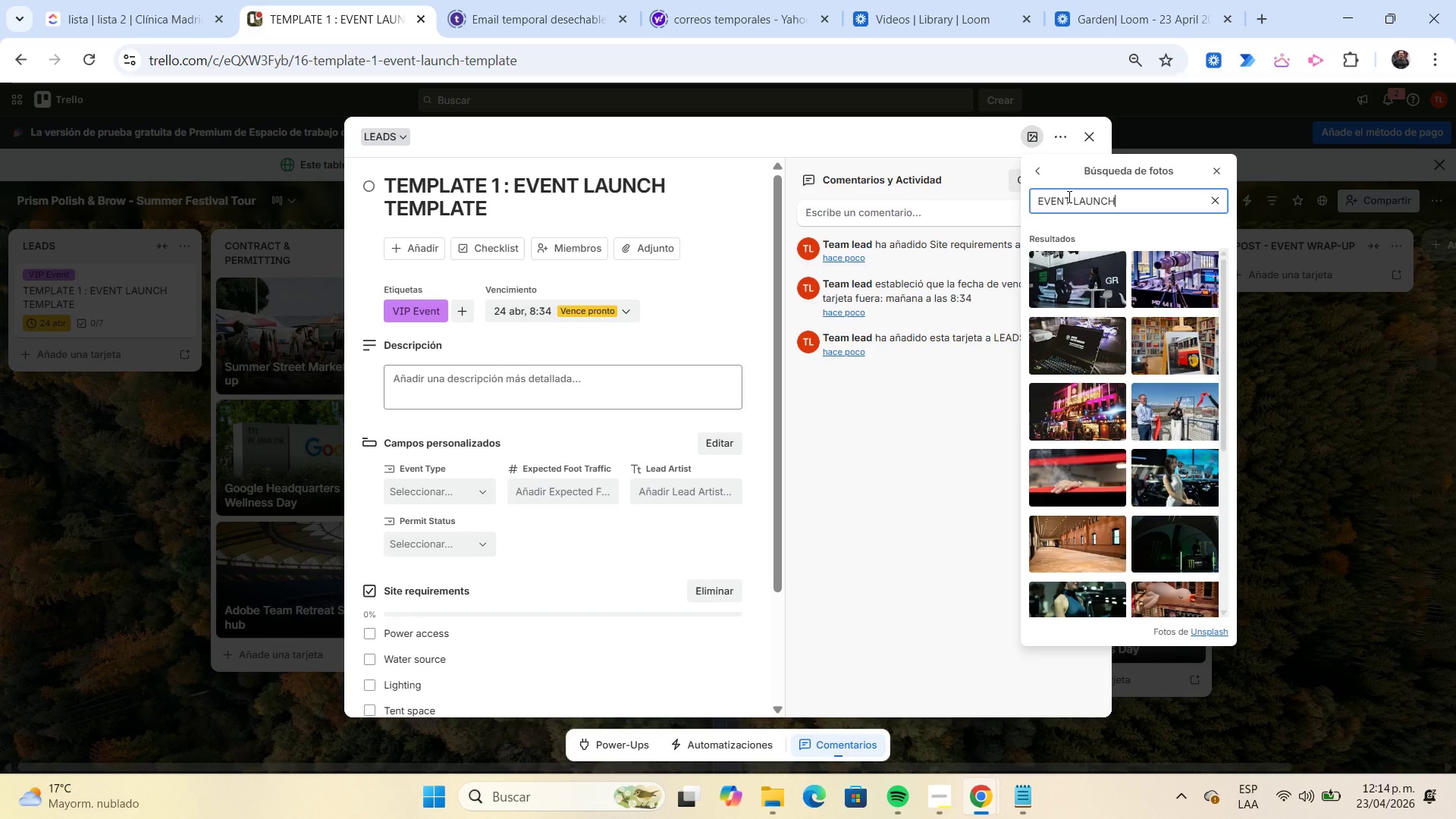 
left_click([1070, 400])
 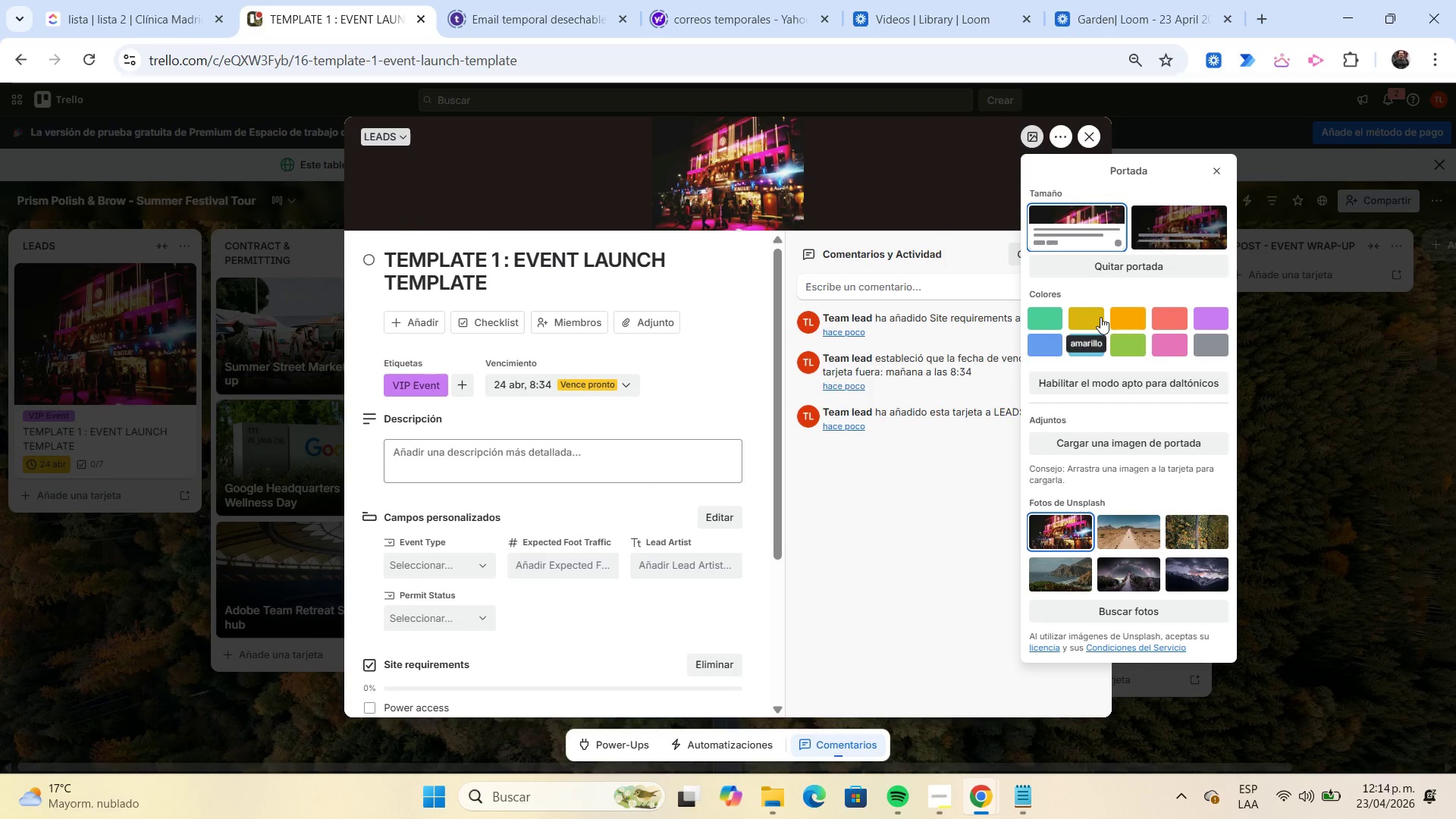 
wait(6.36)
 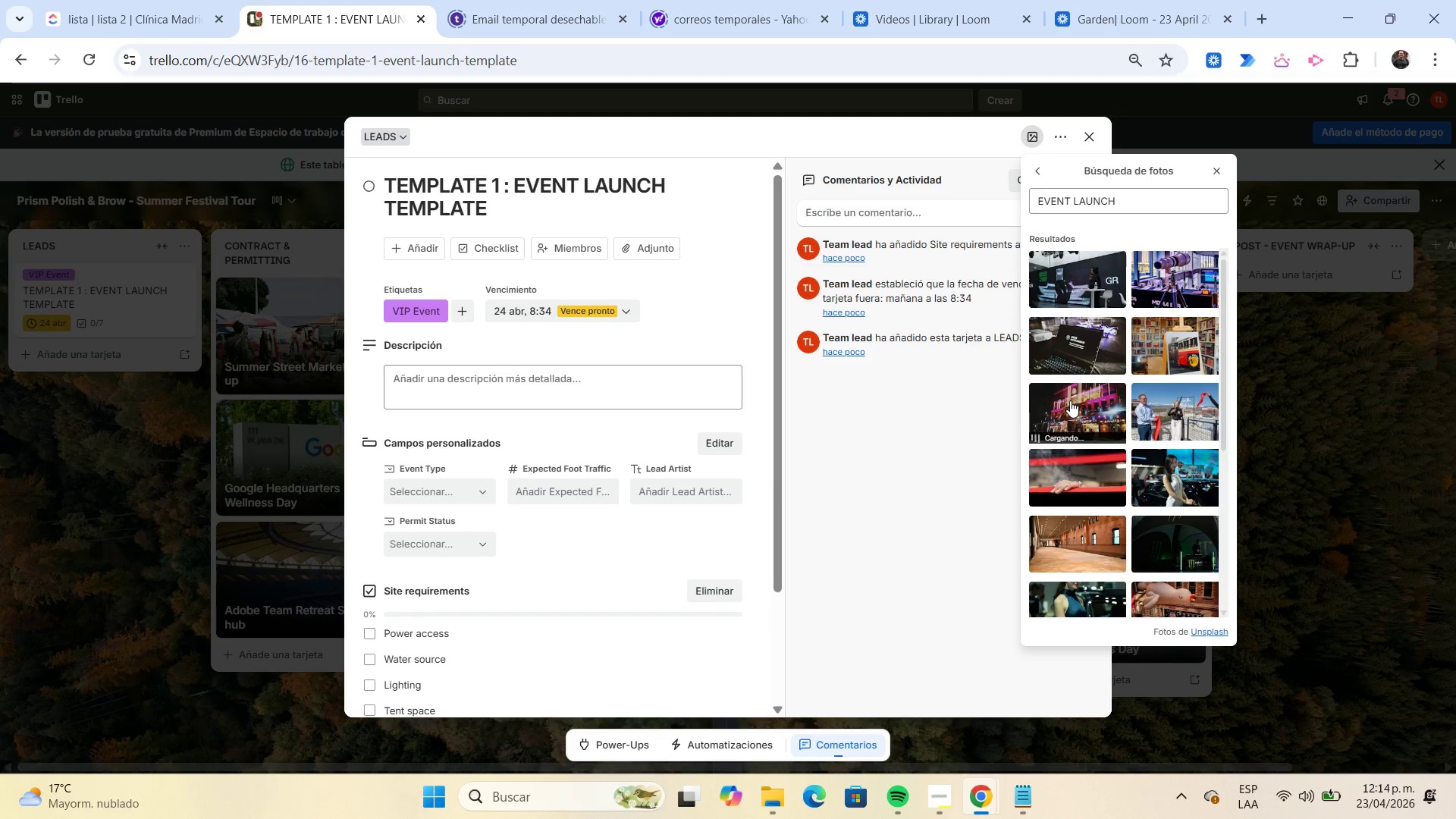 
left_click([1166, 240])
 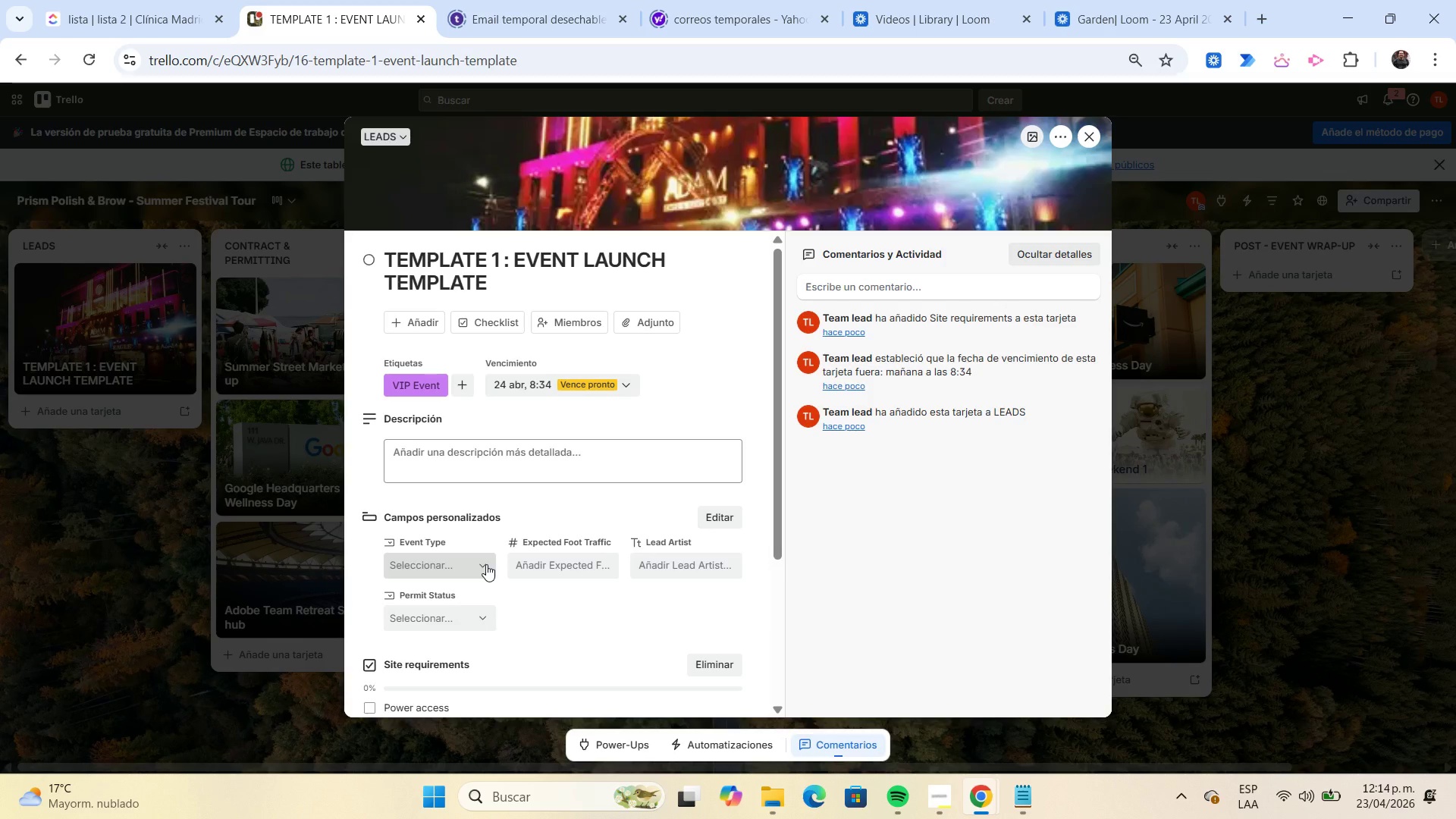 
wait(14.94)
 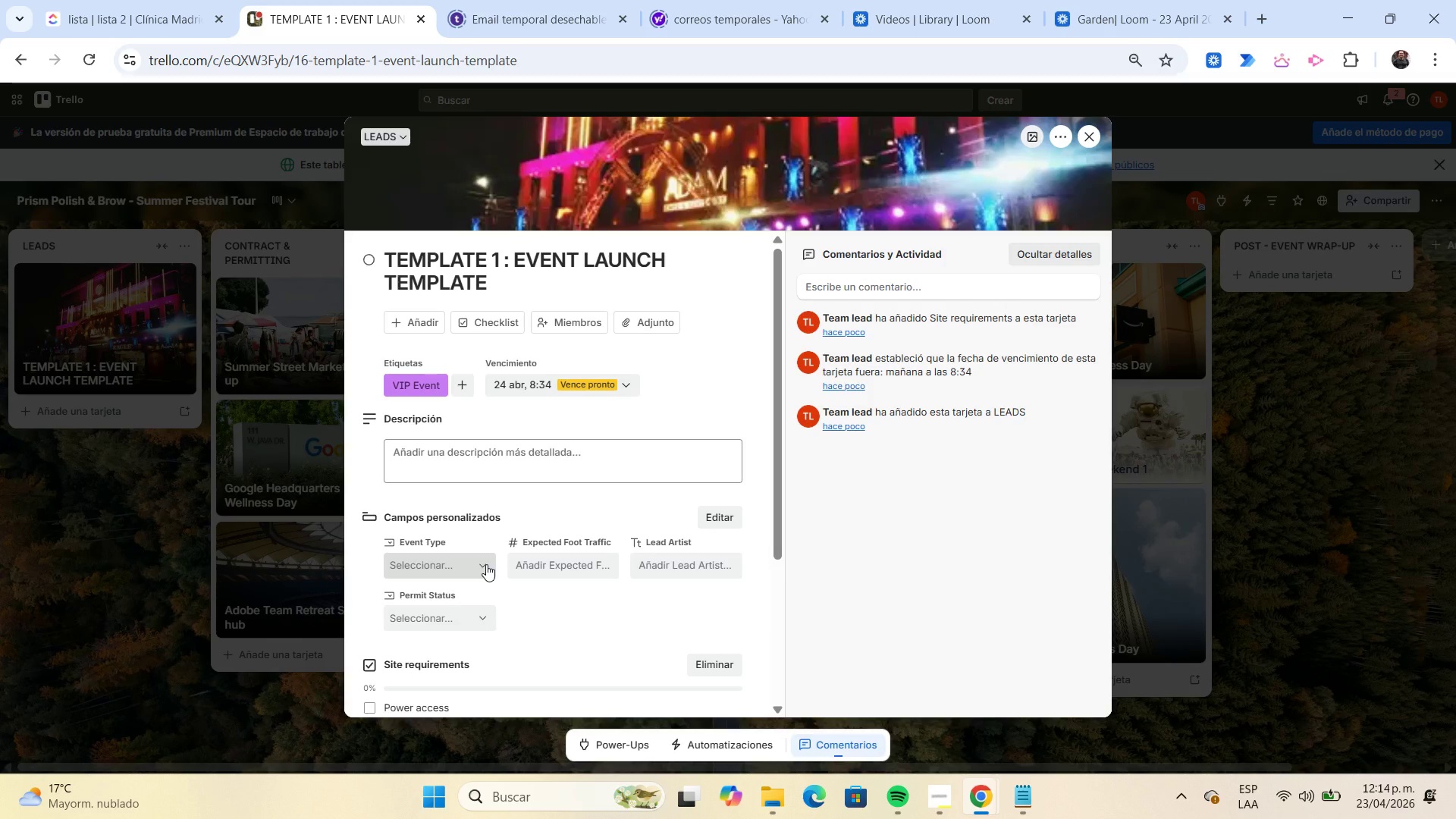 
scroll: coordinate [486, 564], scroll_direction: down, amount: 3.0
 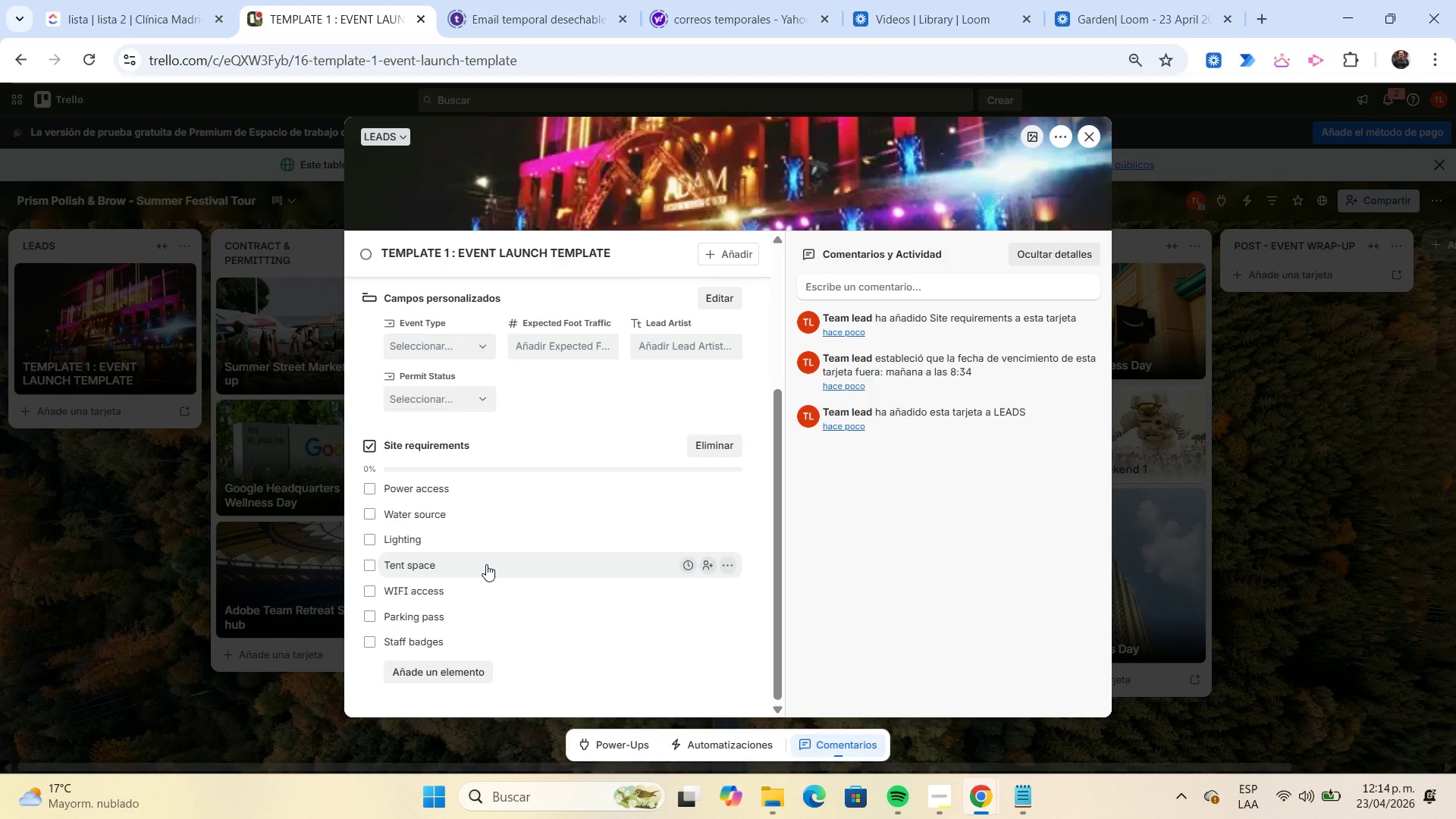 
scroll: coordinate [485, 564], scroll_direction: up, amount: 3.0
 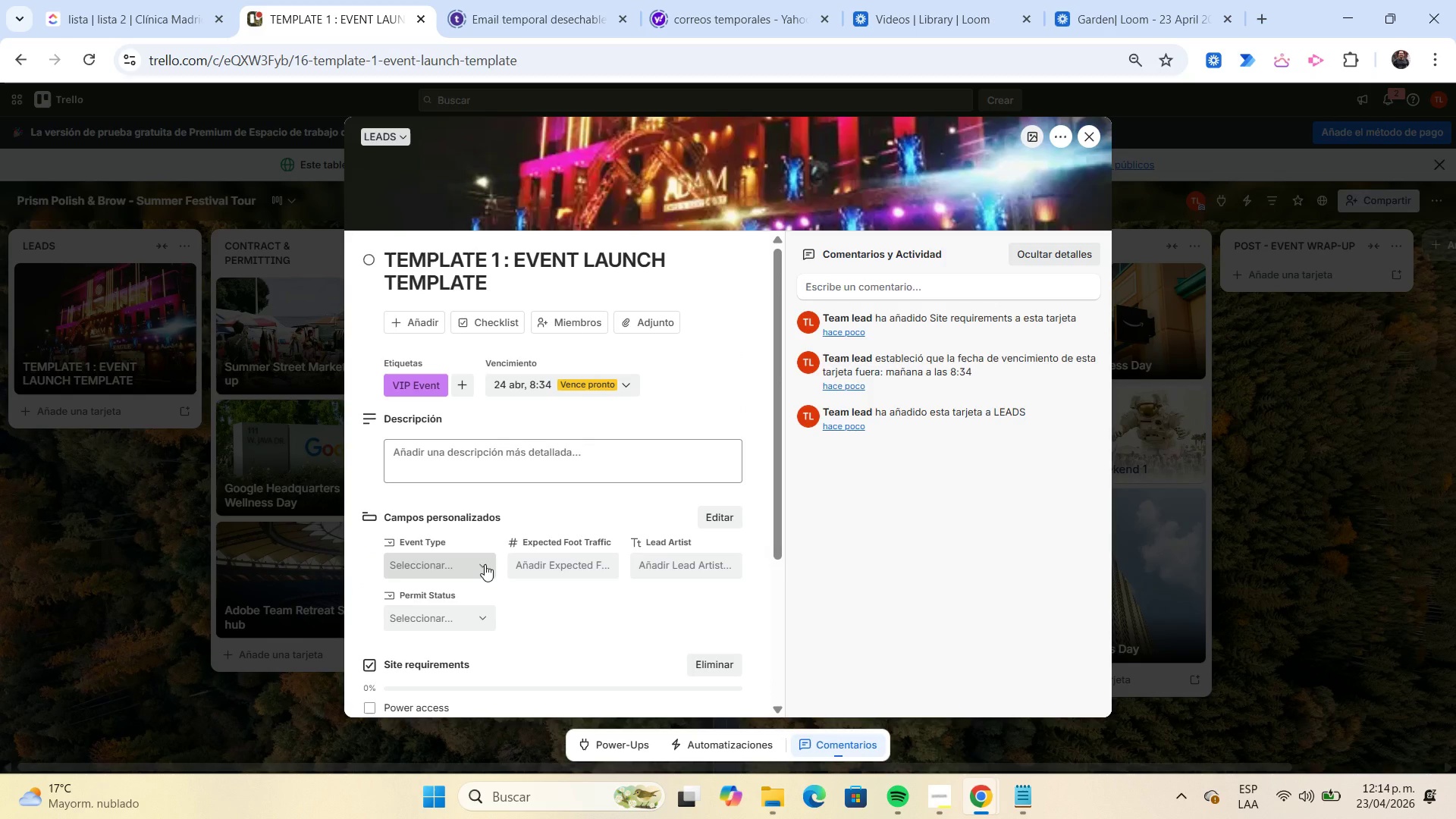 
scroll: coordinate [485, 564], scroll_direction: down, amount: 3.0
 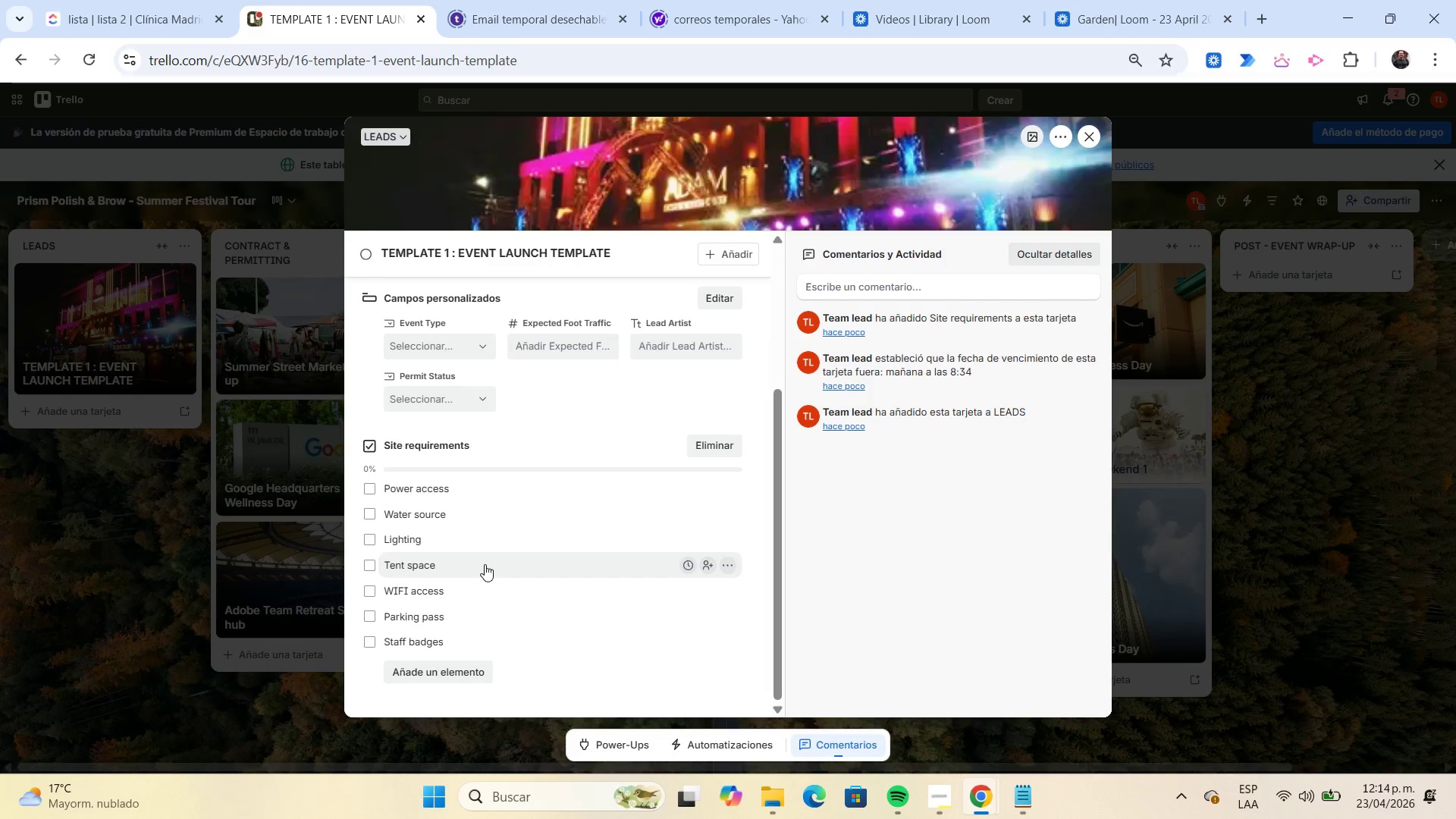 
scroll: coordinate [485, 564], scroll_direction: up, amount: 3.0
 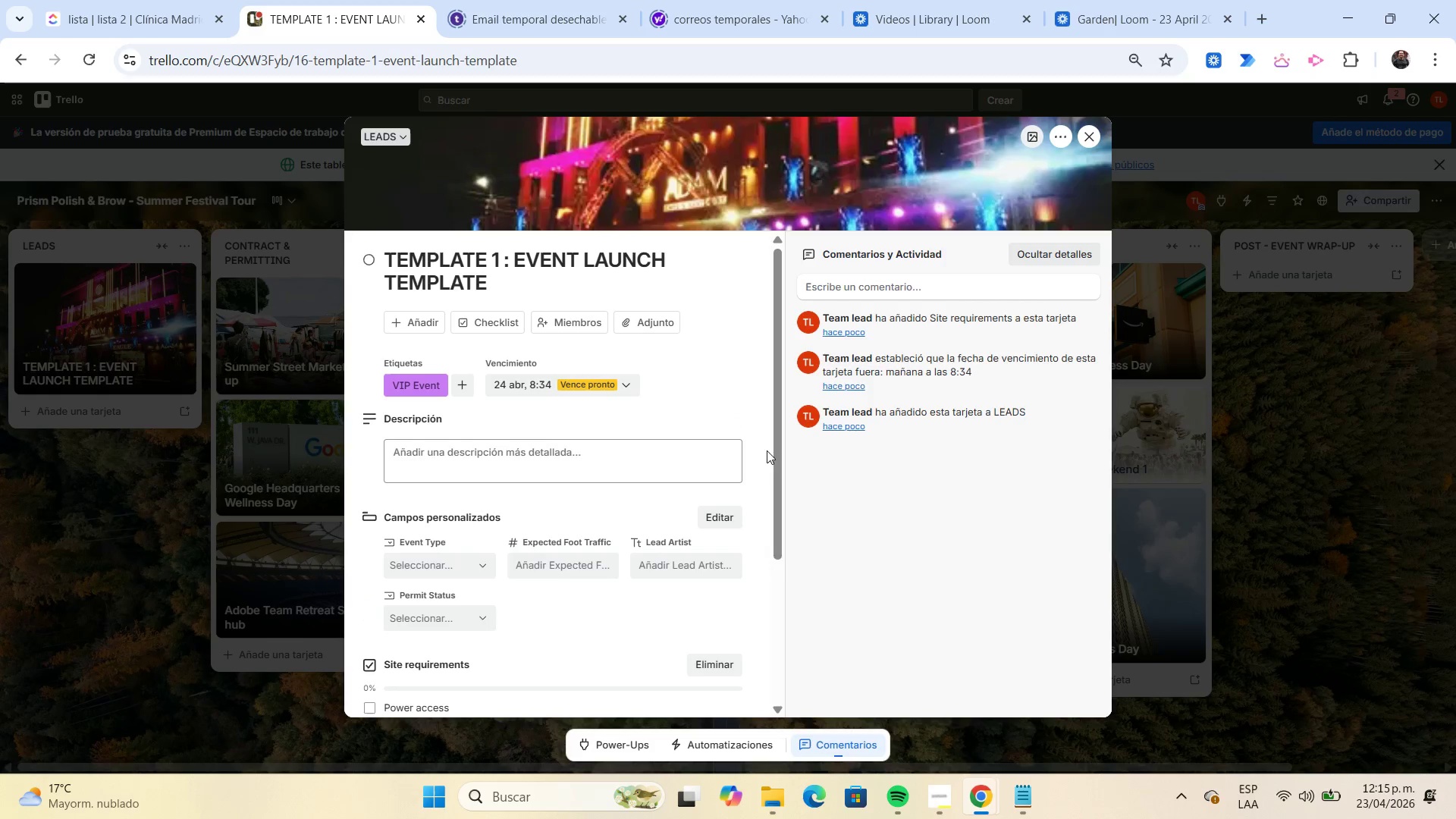 
left_click_drag(start_coordinate=[777, 362], to_coordinate=[770, 448])
 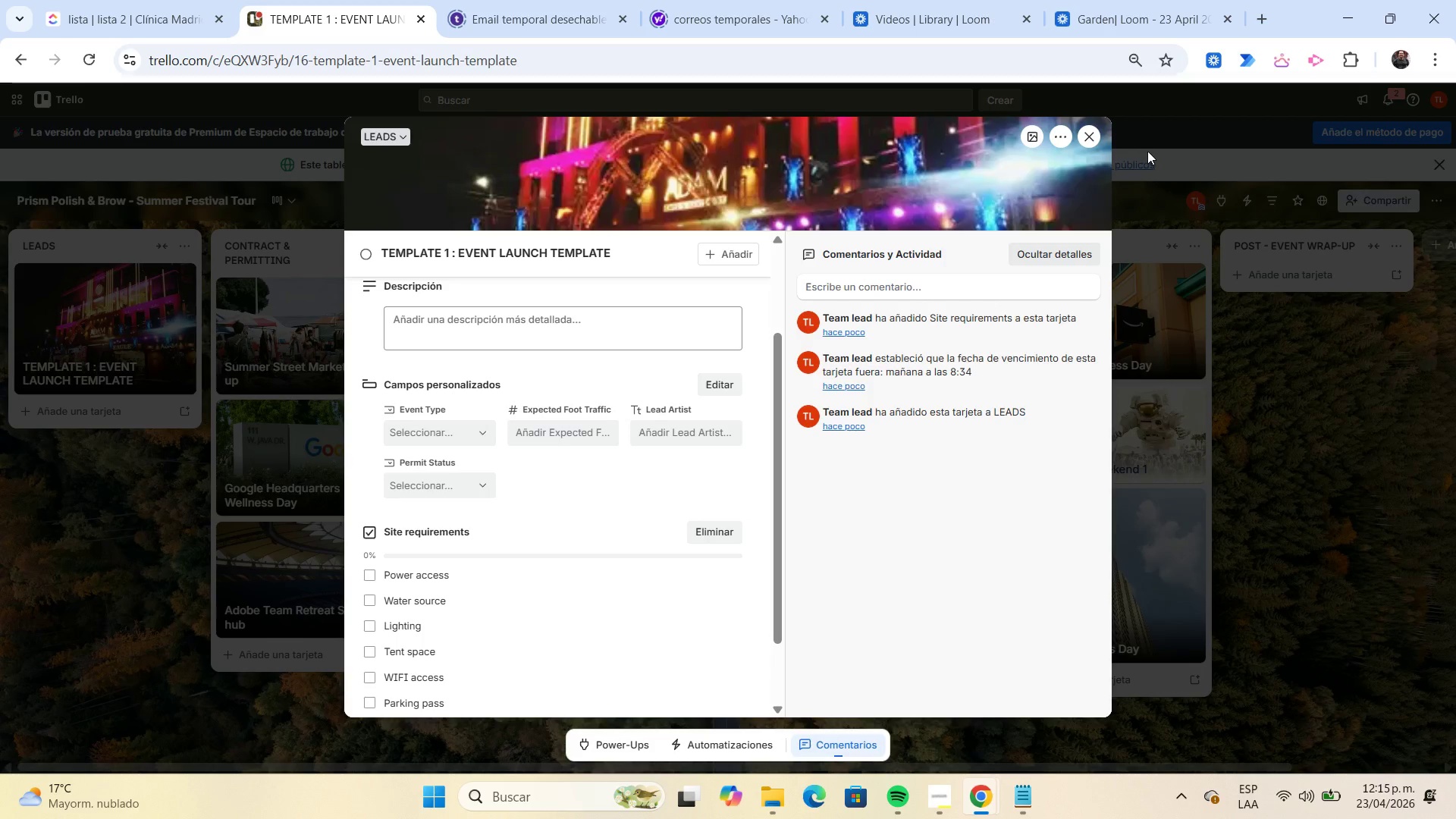 
mouse_move([1084, 158])
 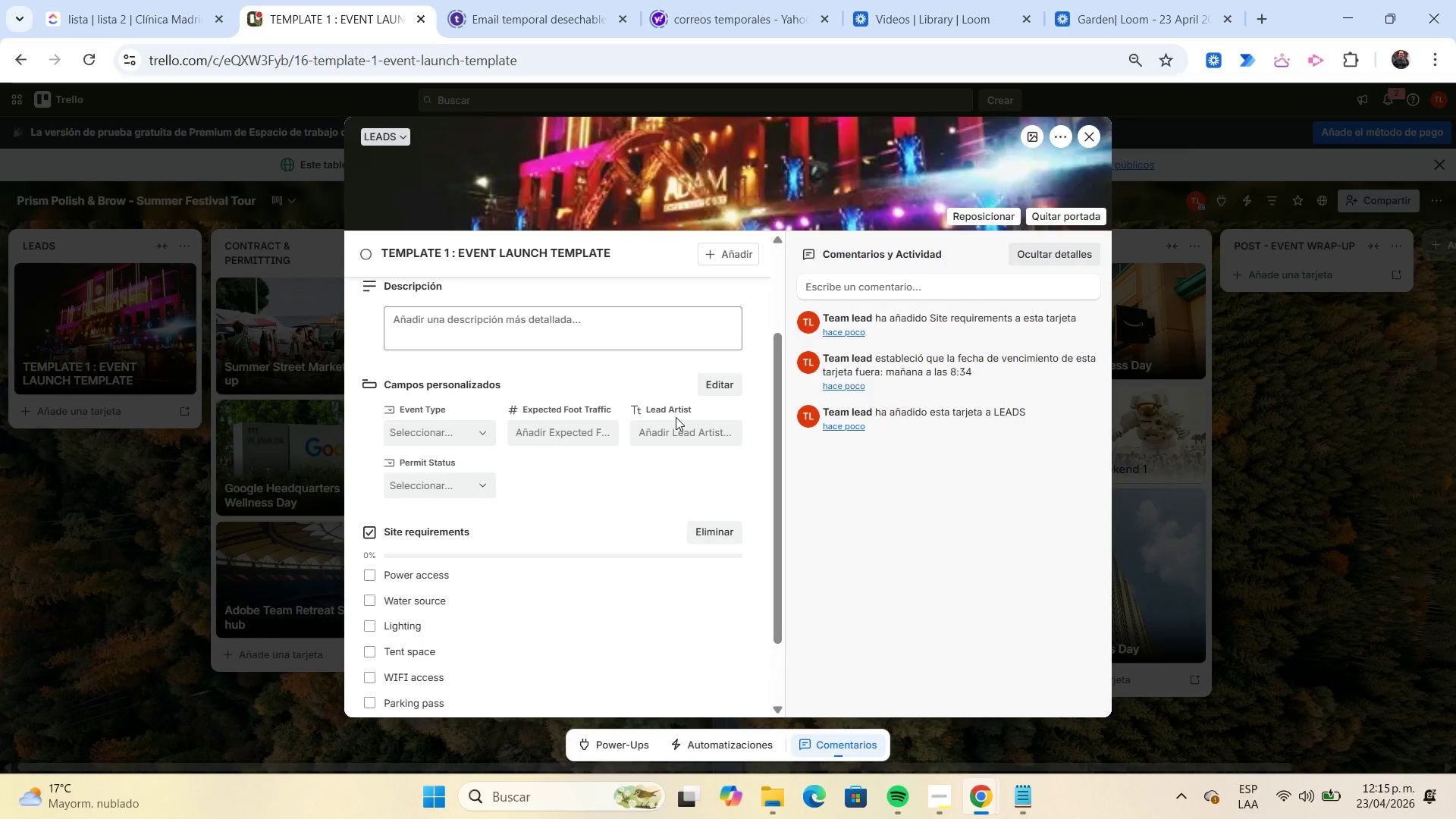 
scroll: coordinate [674, 417], scroll_direction: up, amount: 2.0
 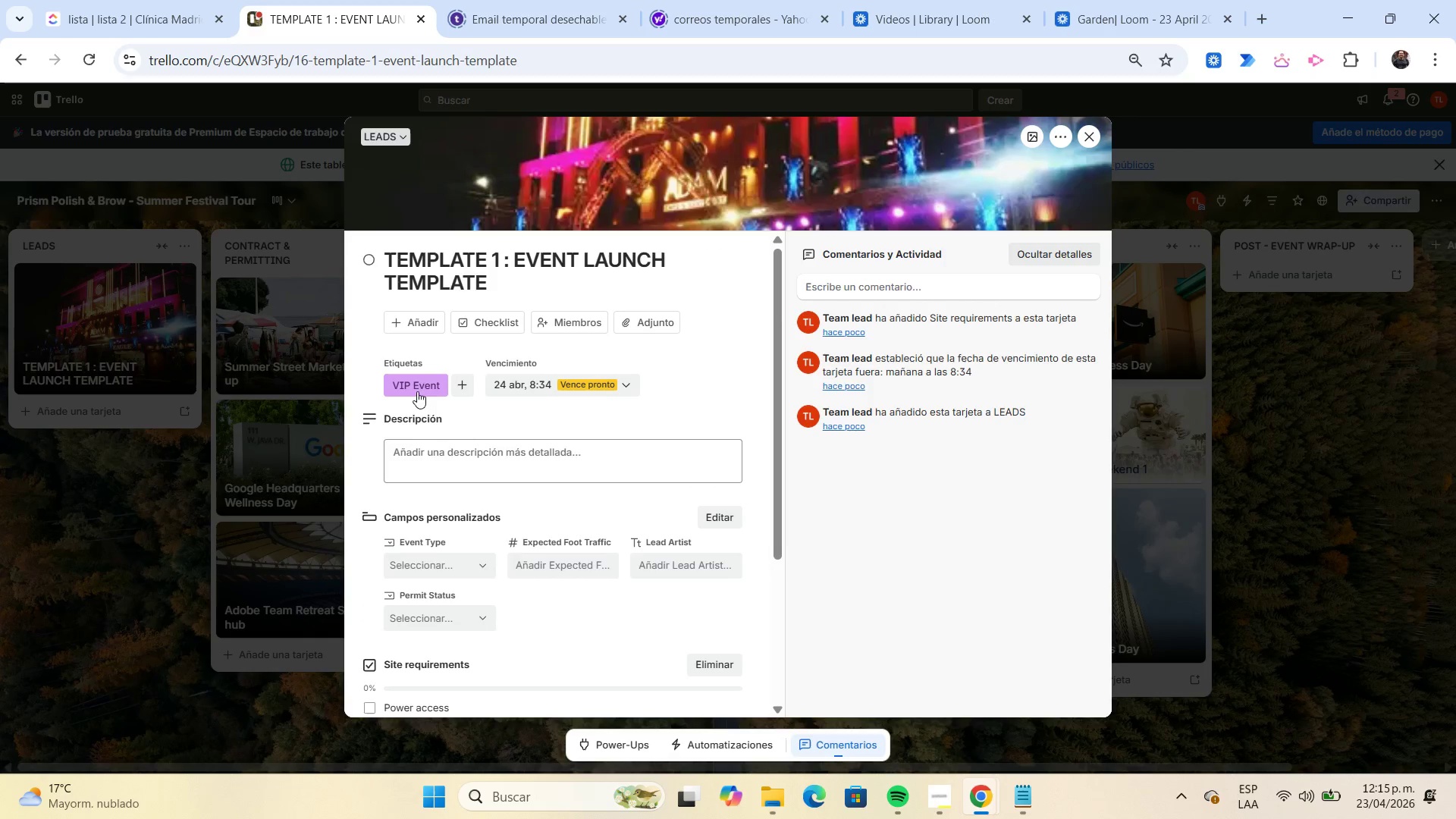 
left_click([413, 381])
 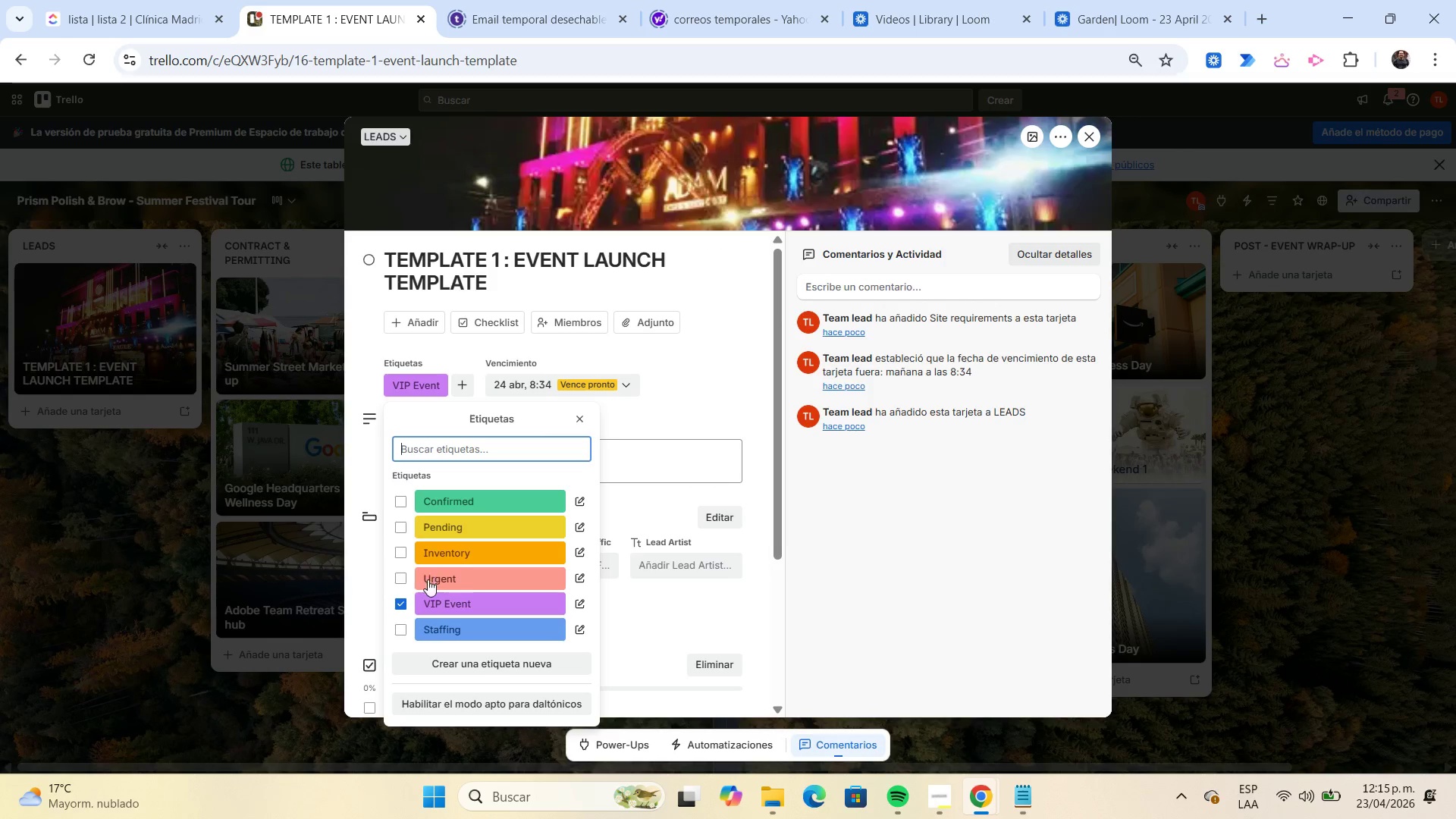 
left_click([400, 601])
 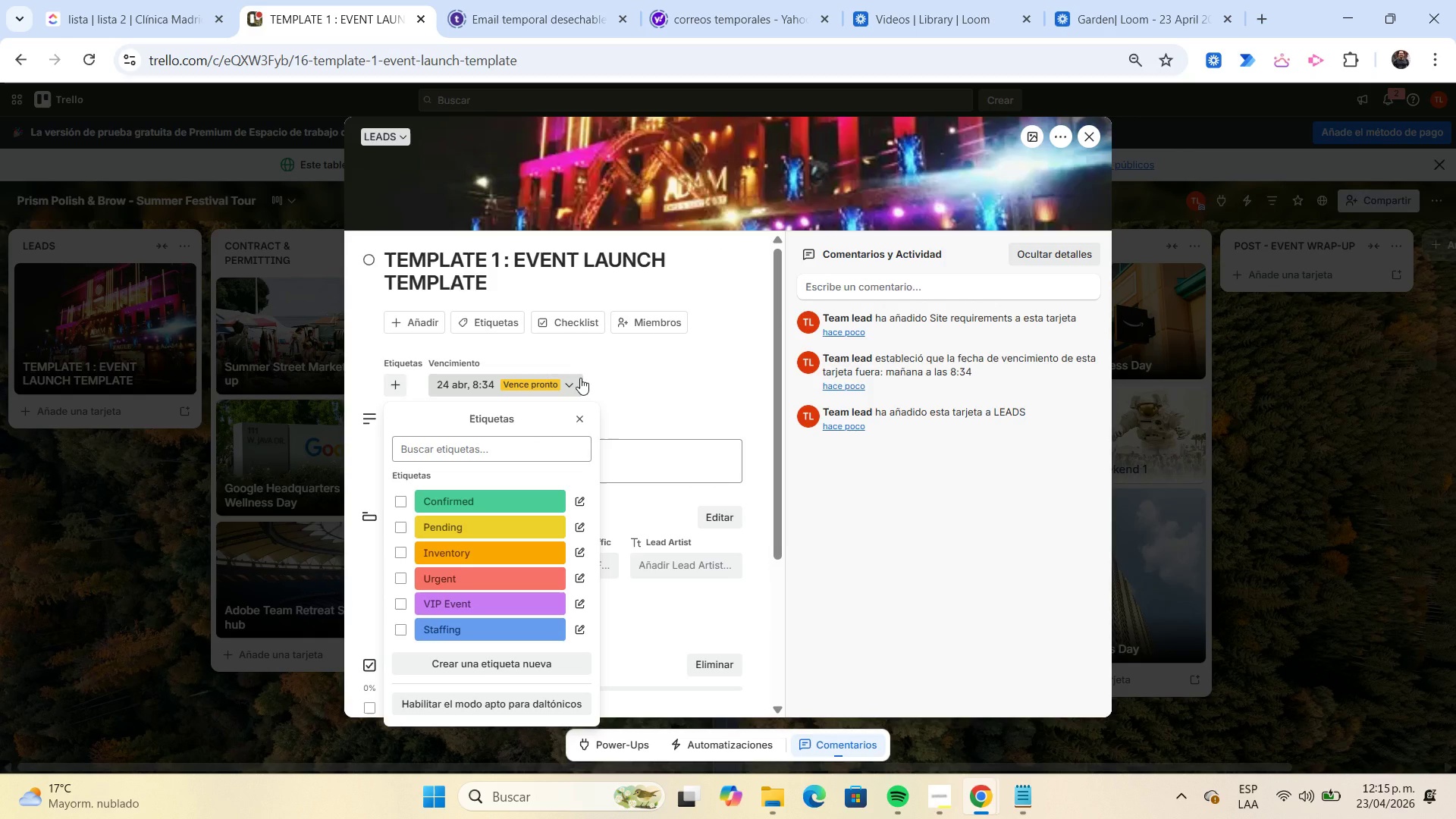 
left_click([580, 378])
 